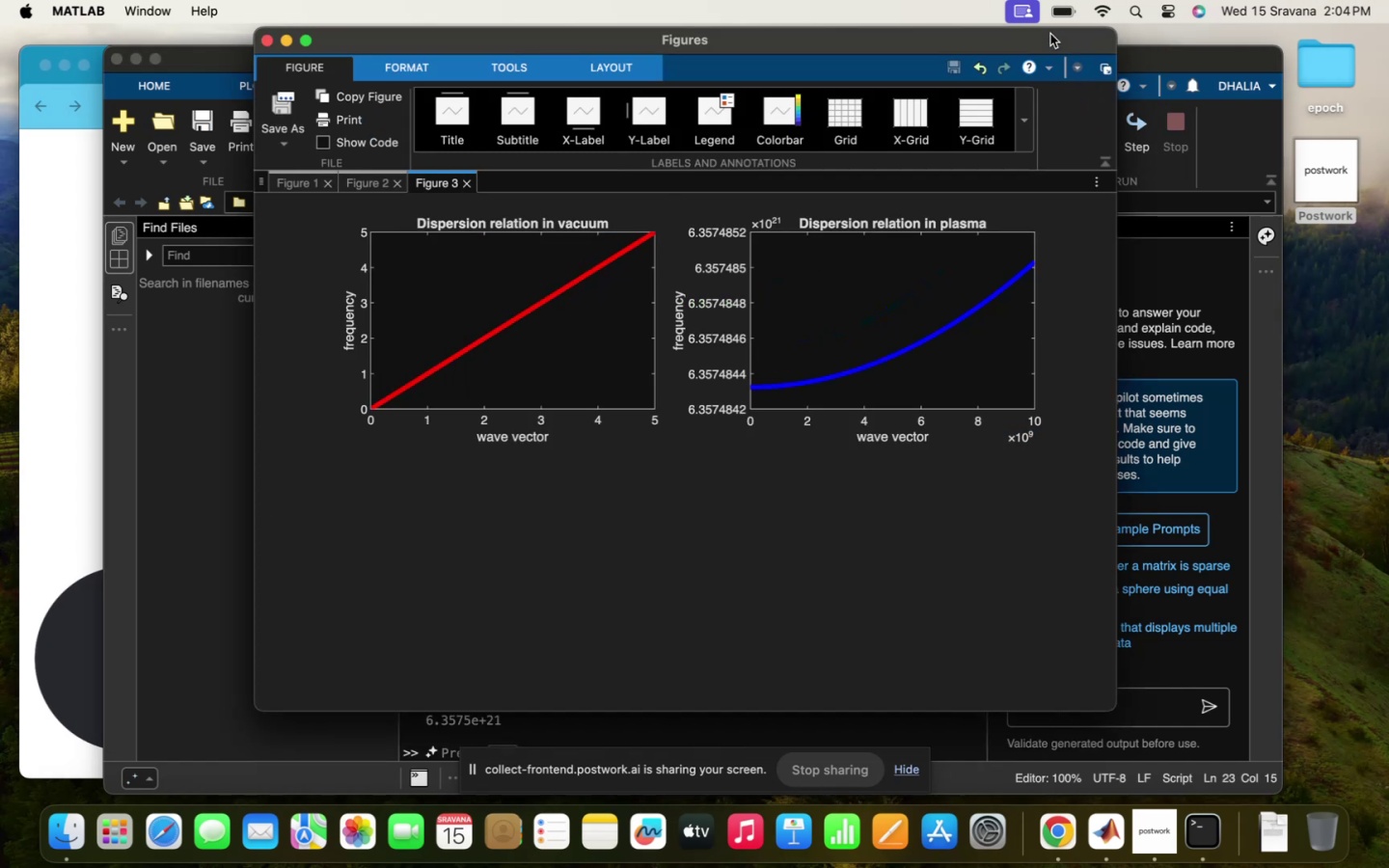 
key(Backspace)
 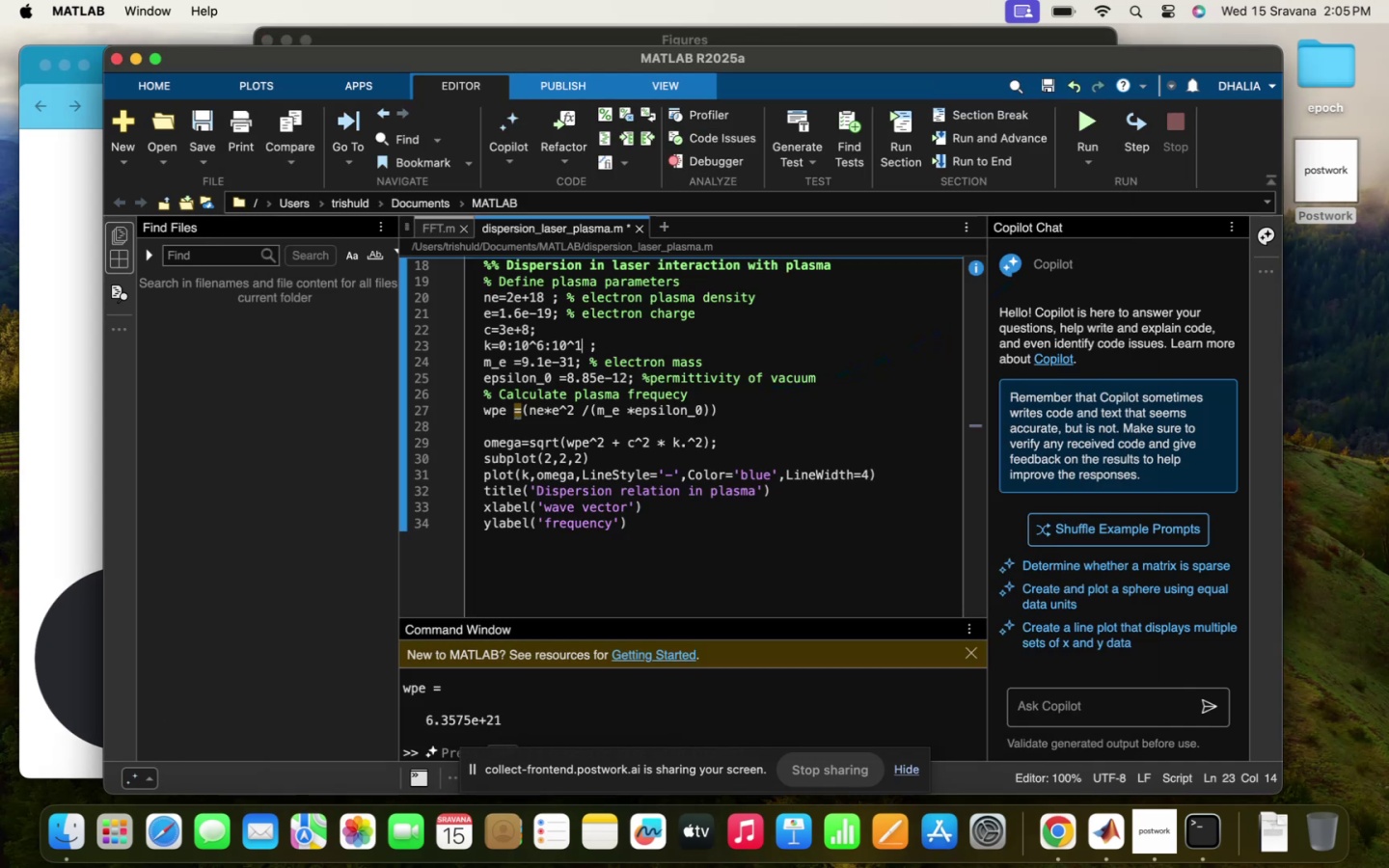 
key(2)
 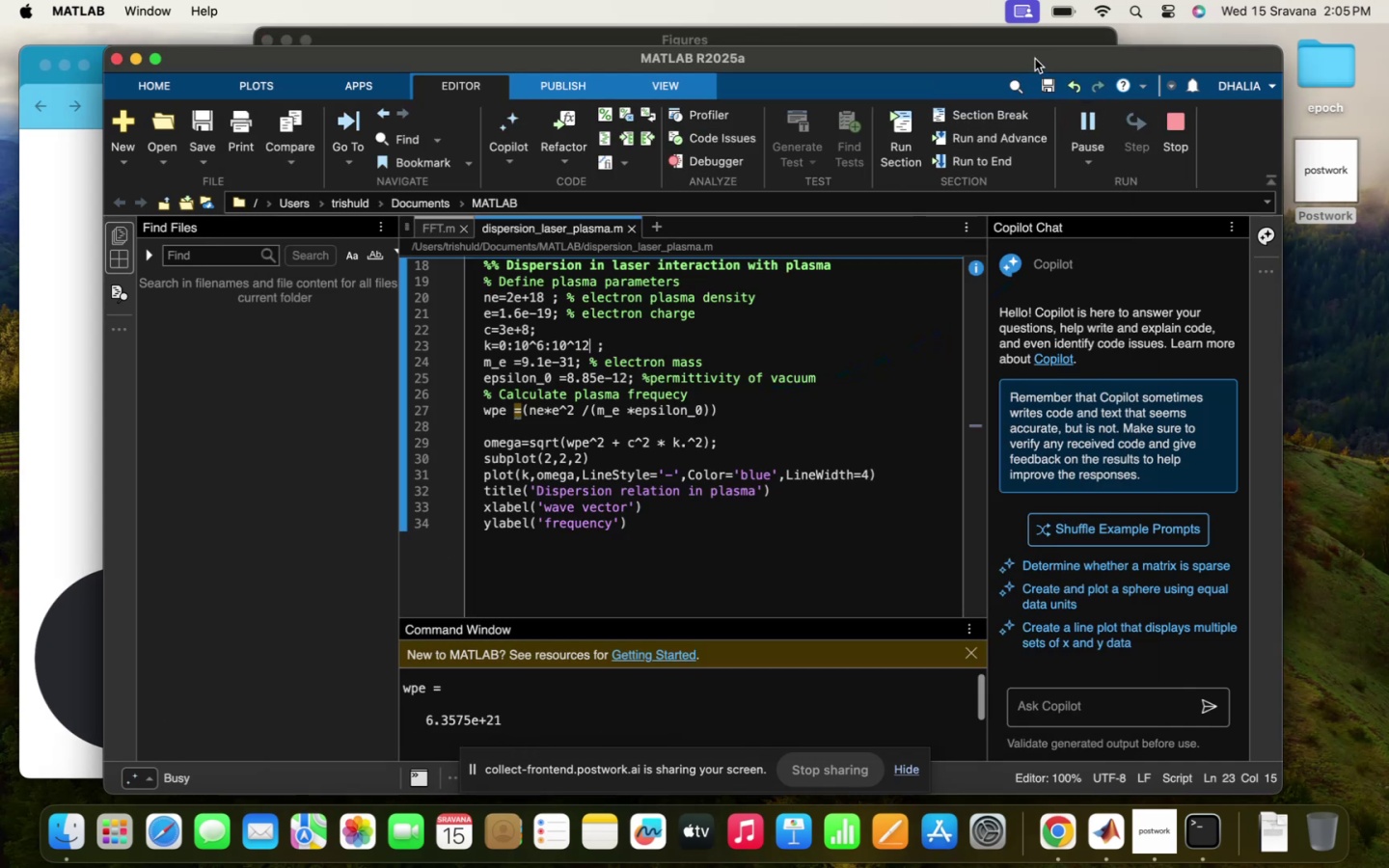 
left_click([1041, 34])
 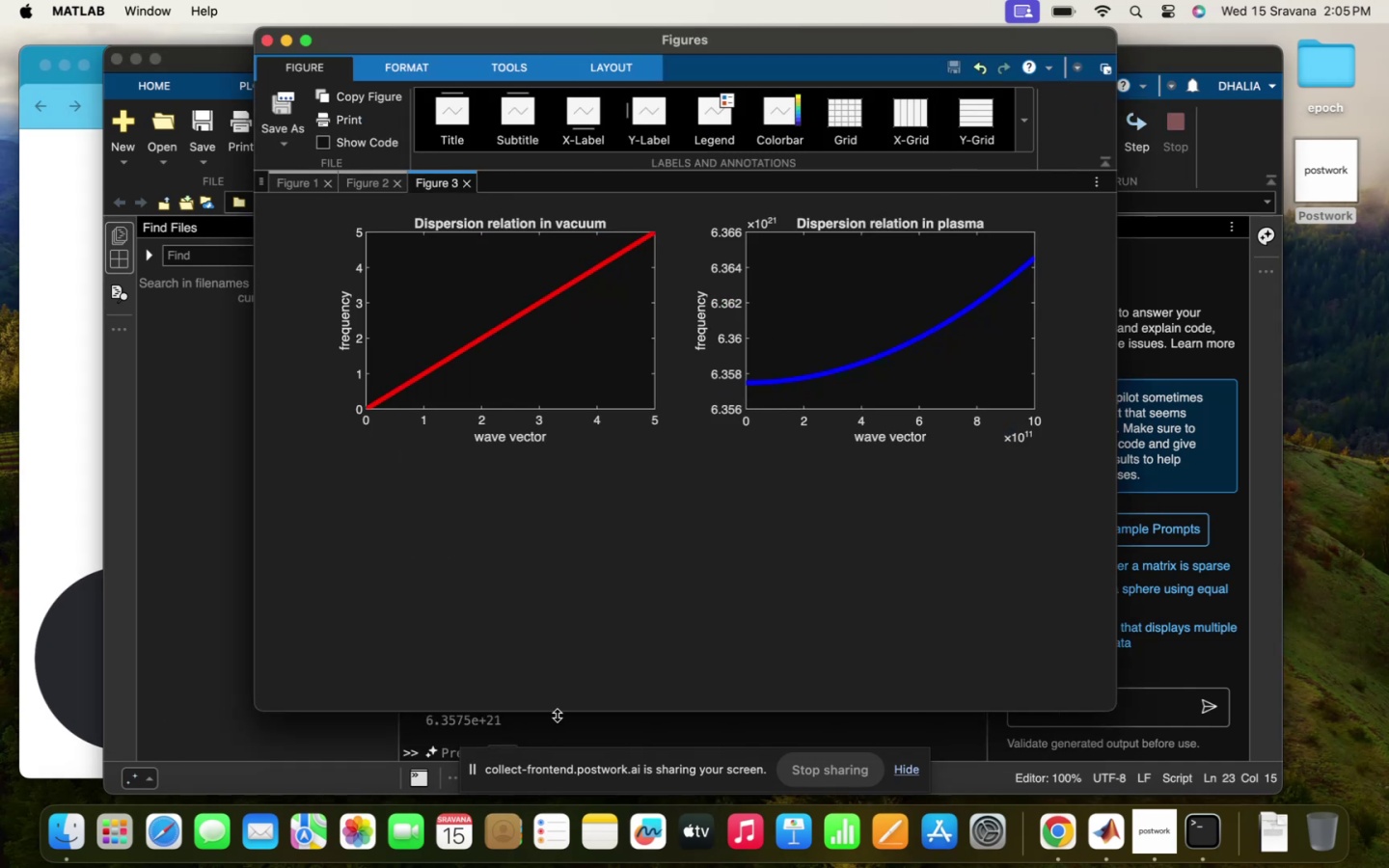 
wait(6.39)
 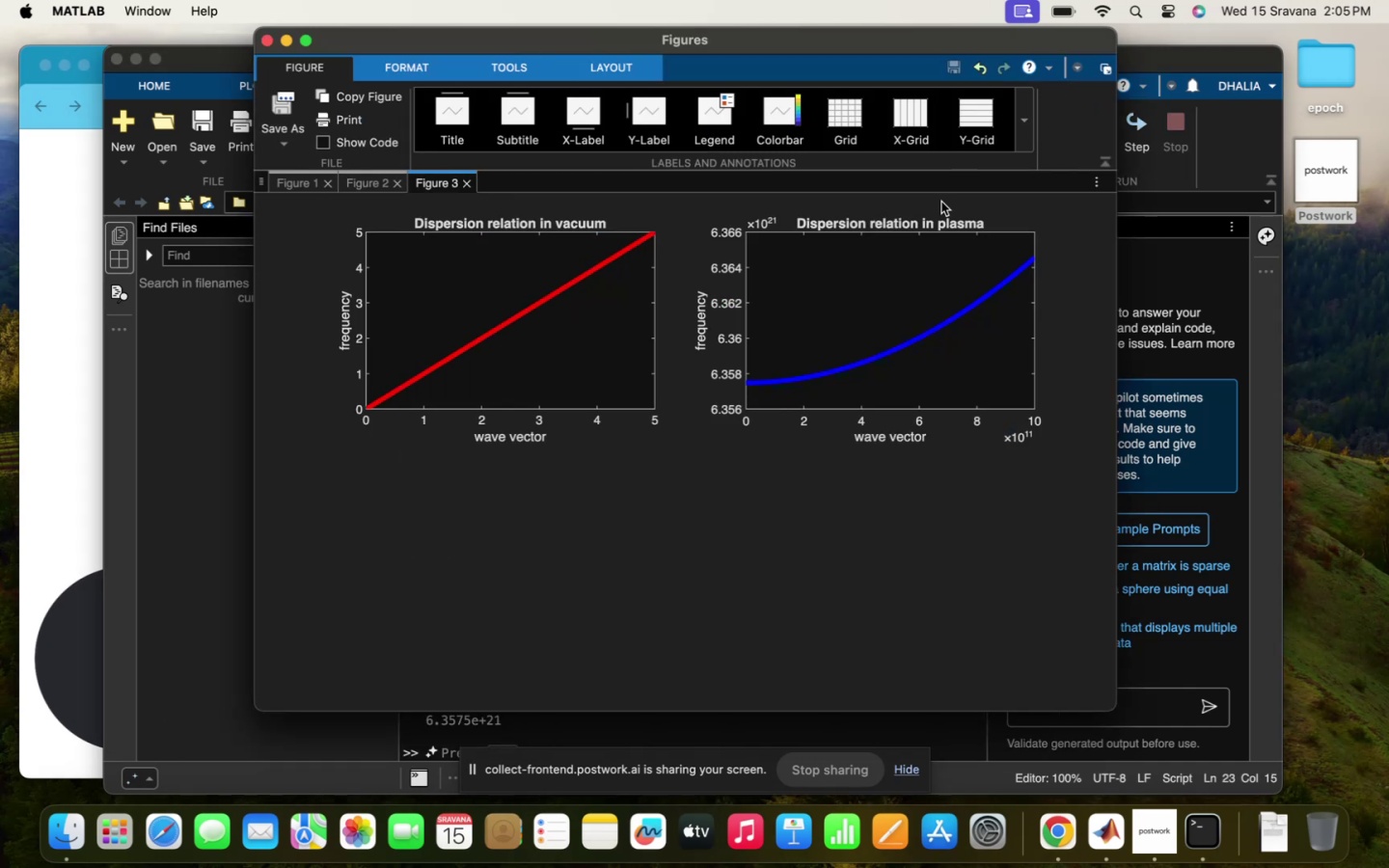 
left_click([886, 473])
 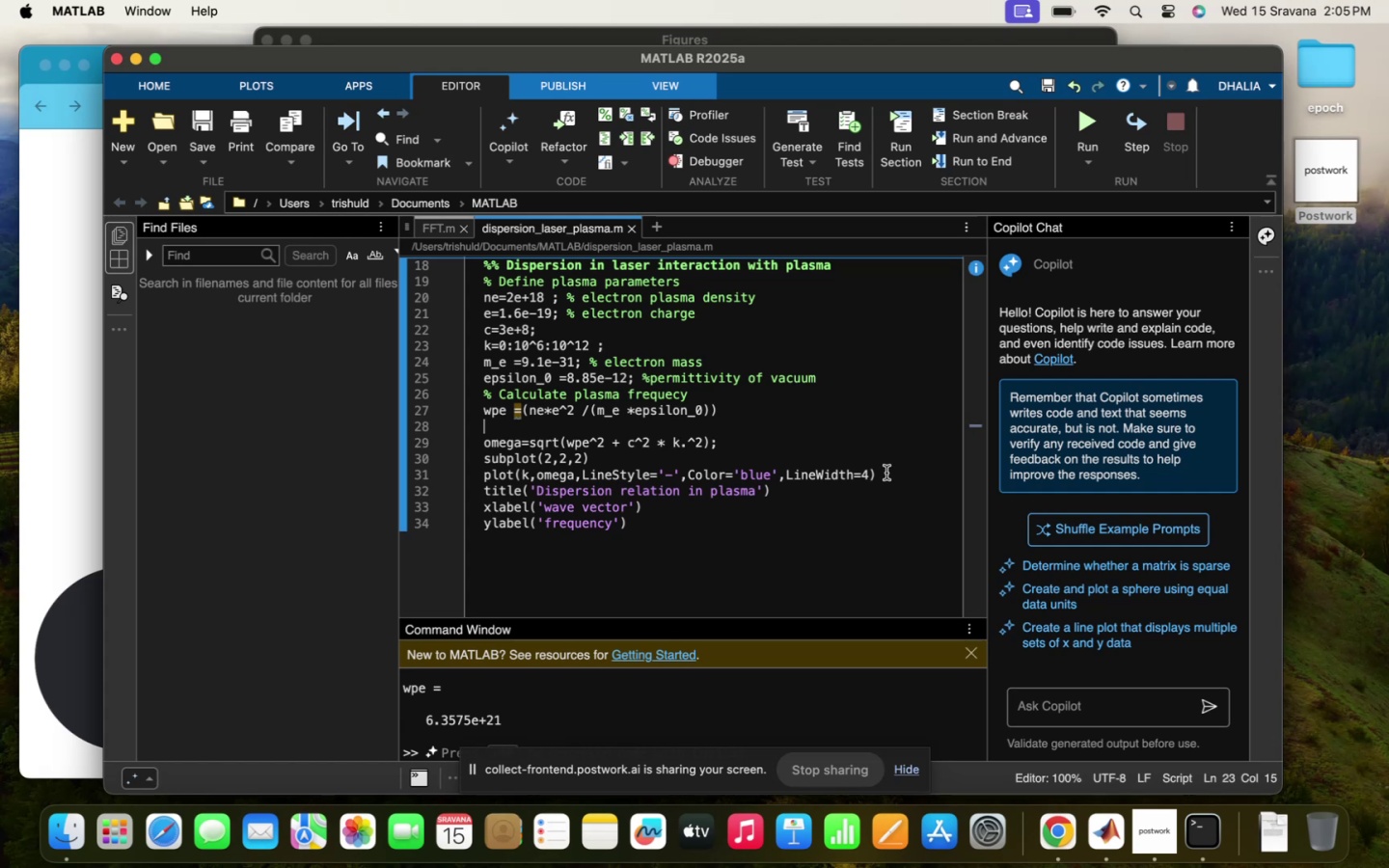 
key(Enter)
 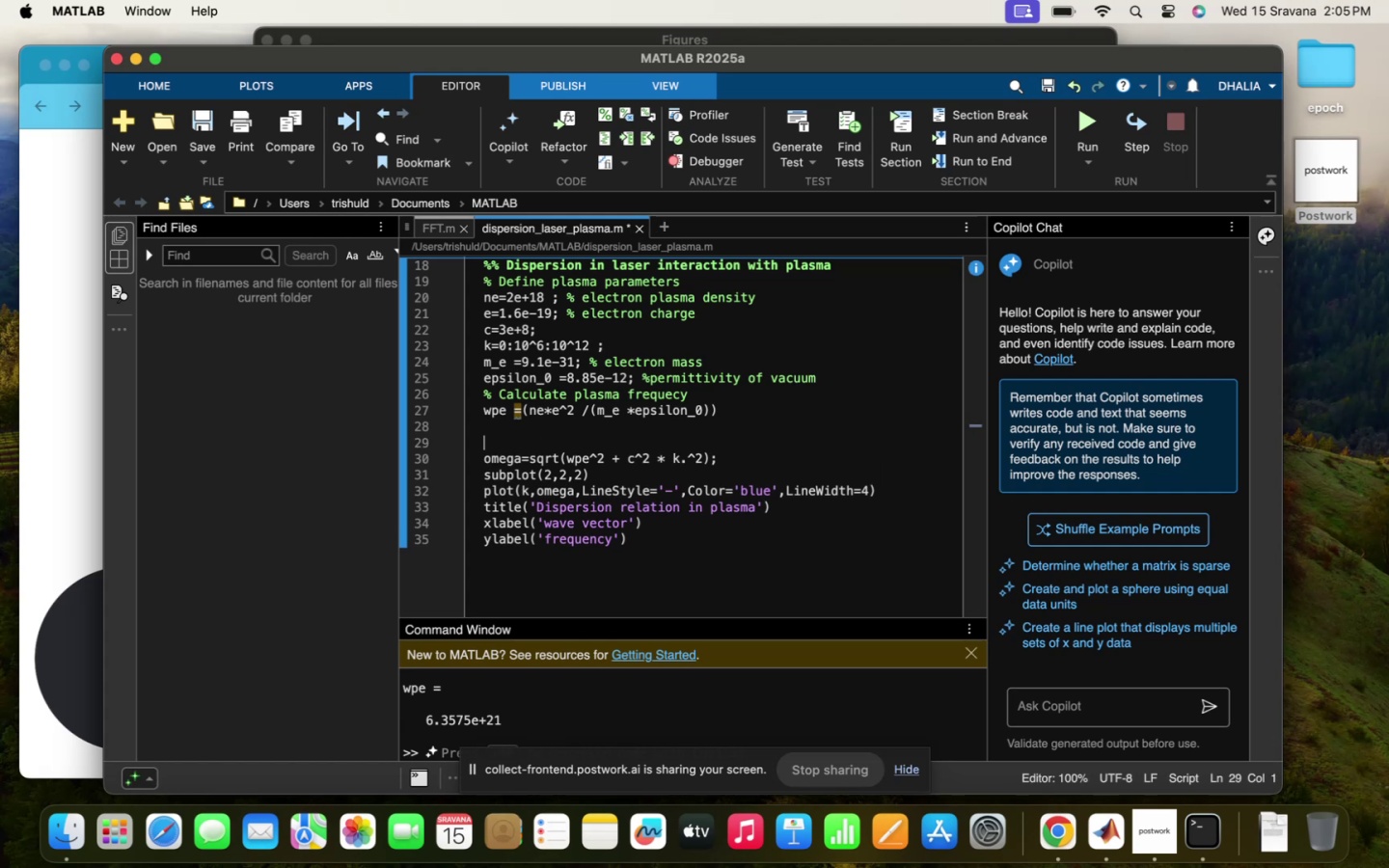 
key(Backspace)
 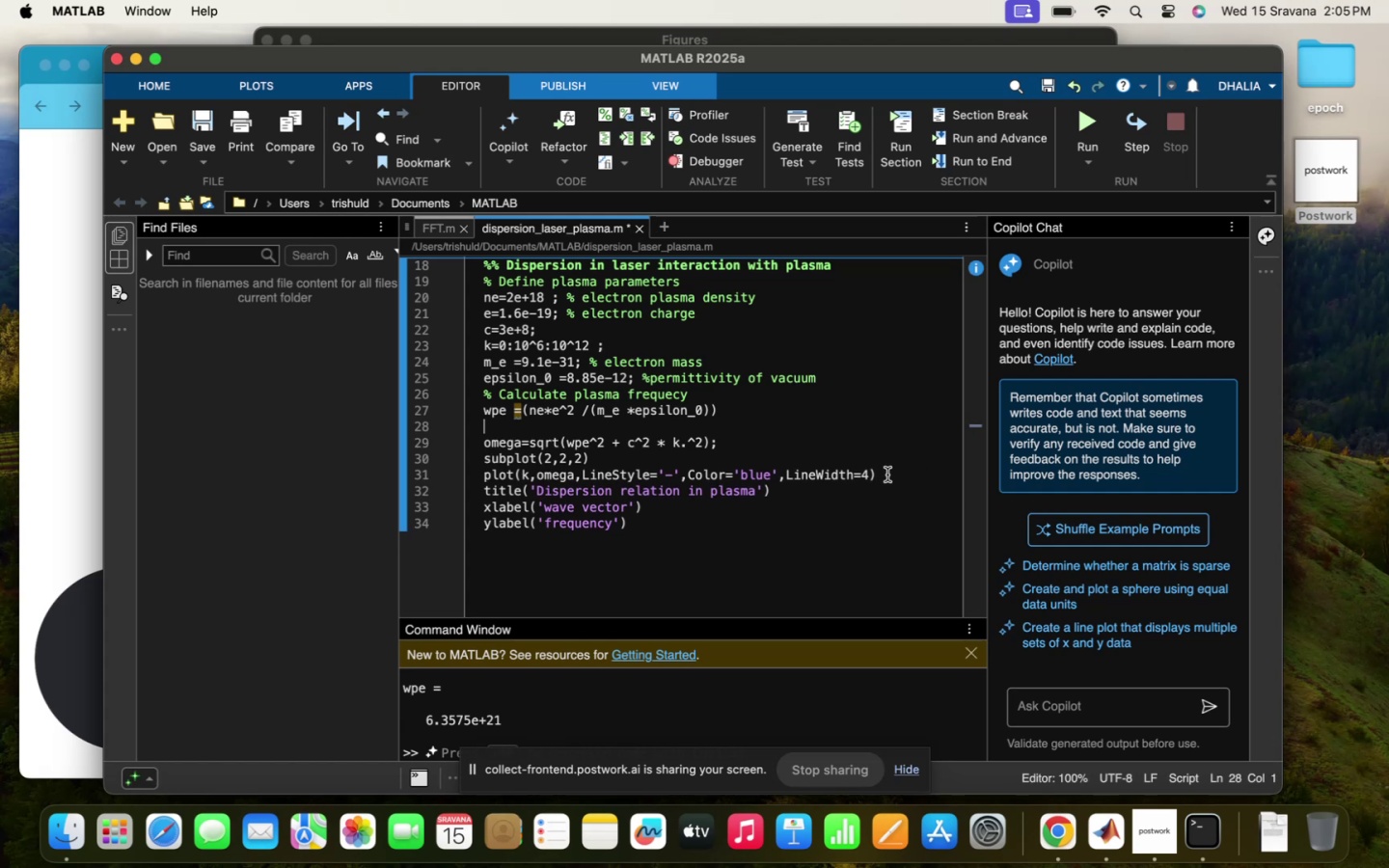 
left_click([864, 475])
 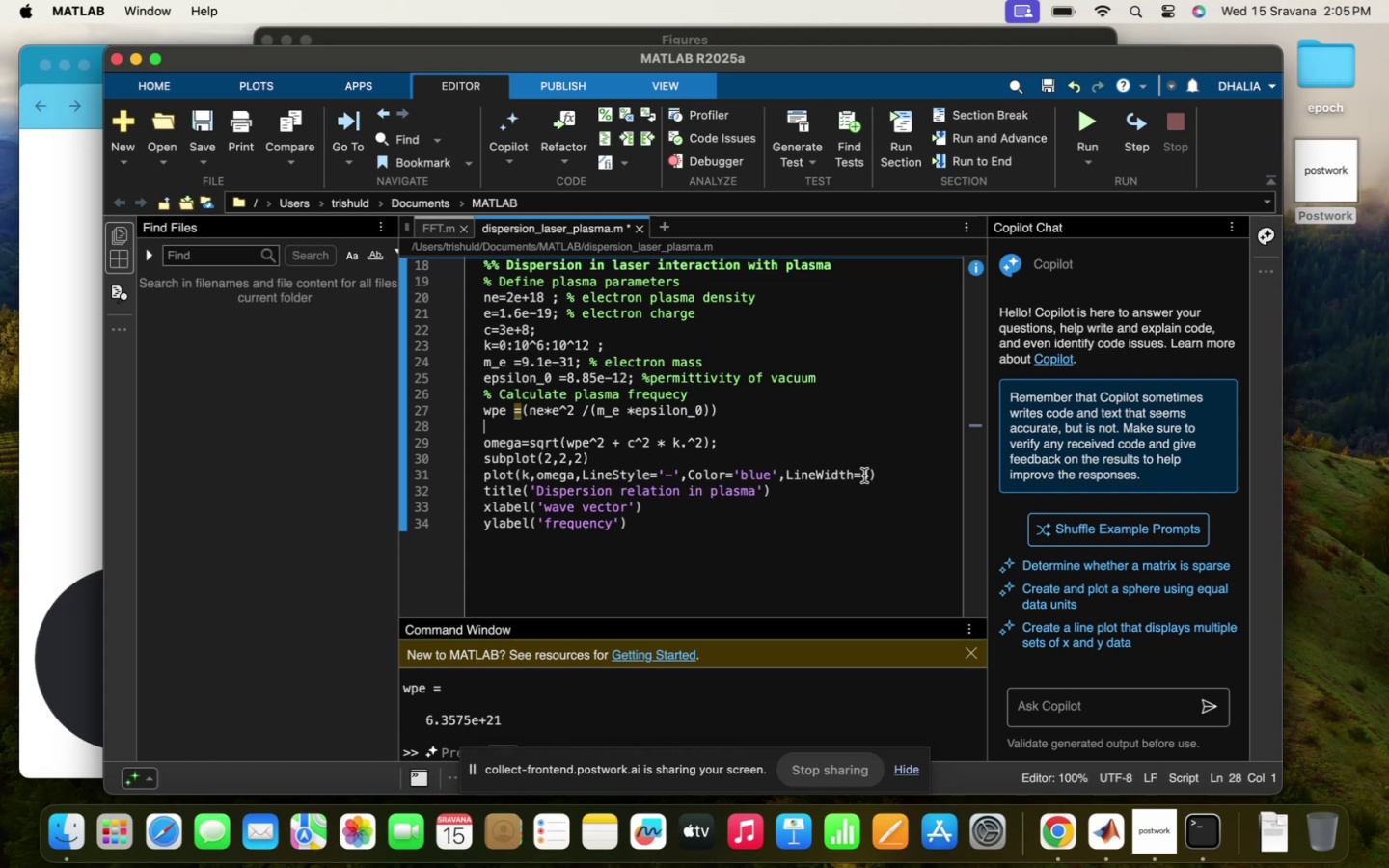 
key(ArrowDown)
 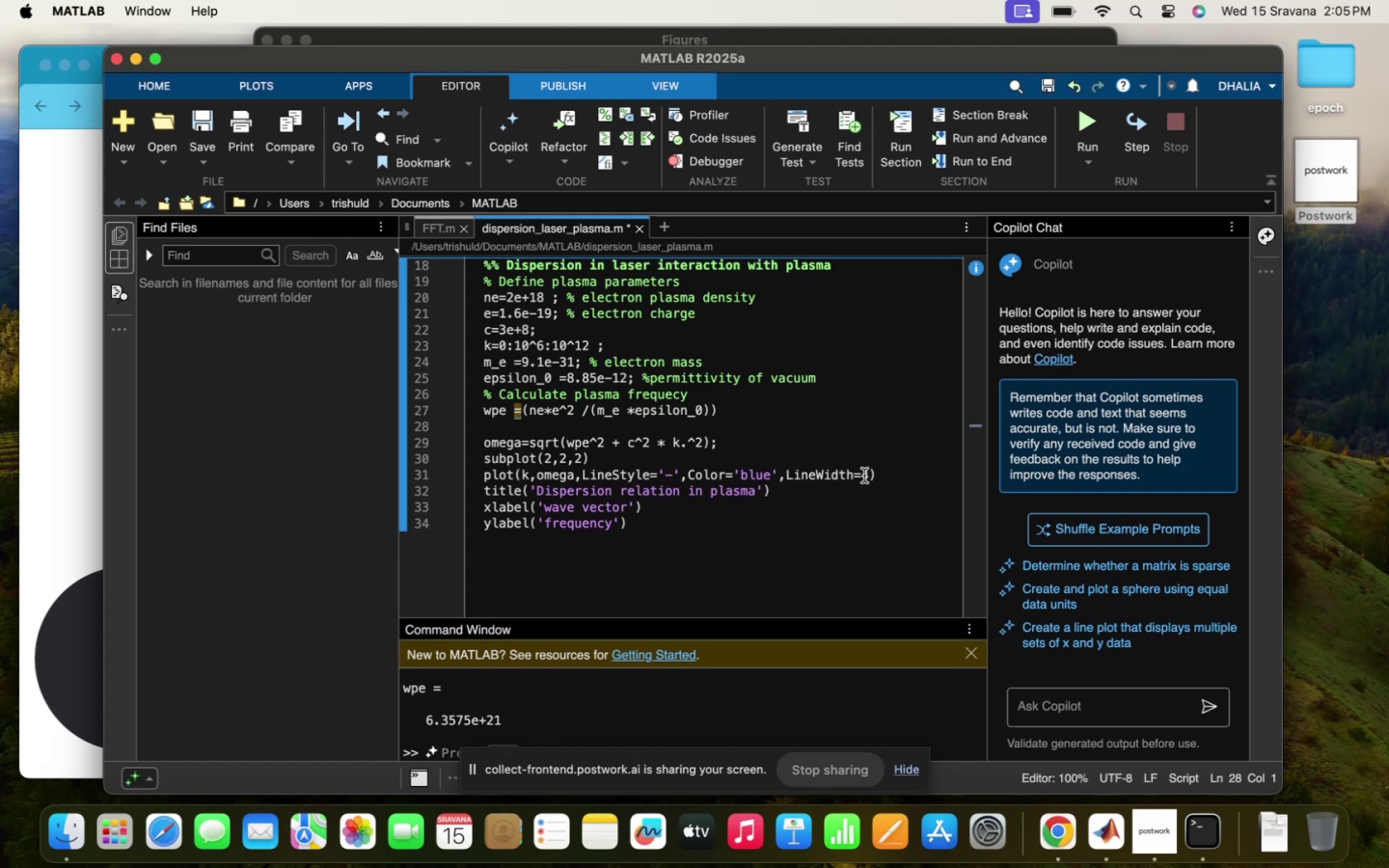 
key(ArrowUp)
 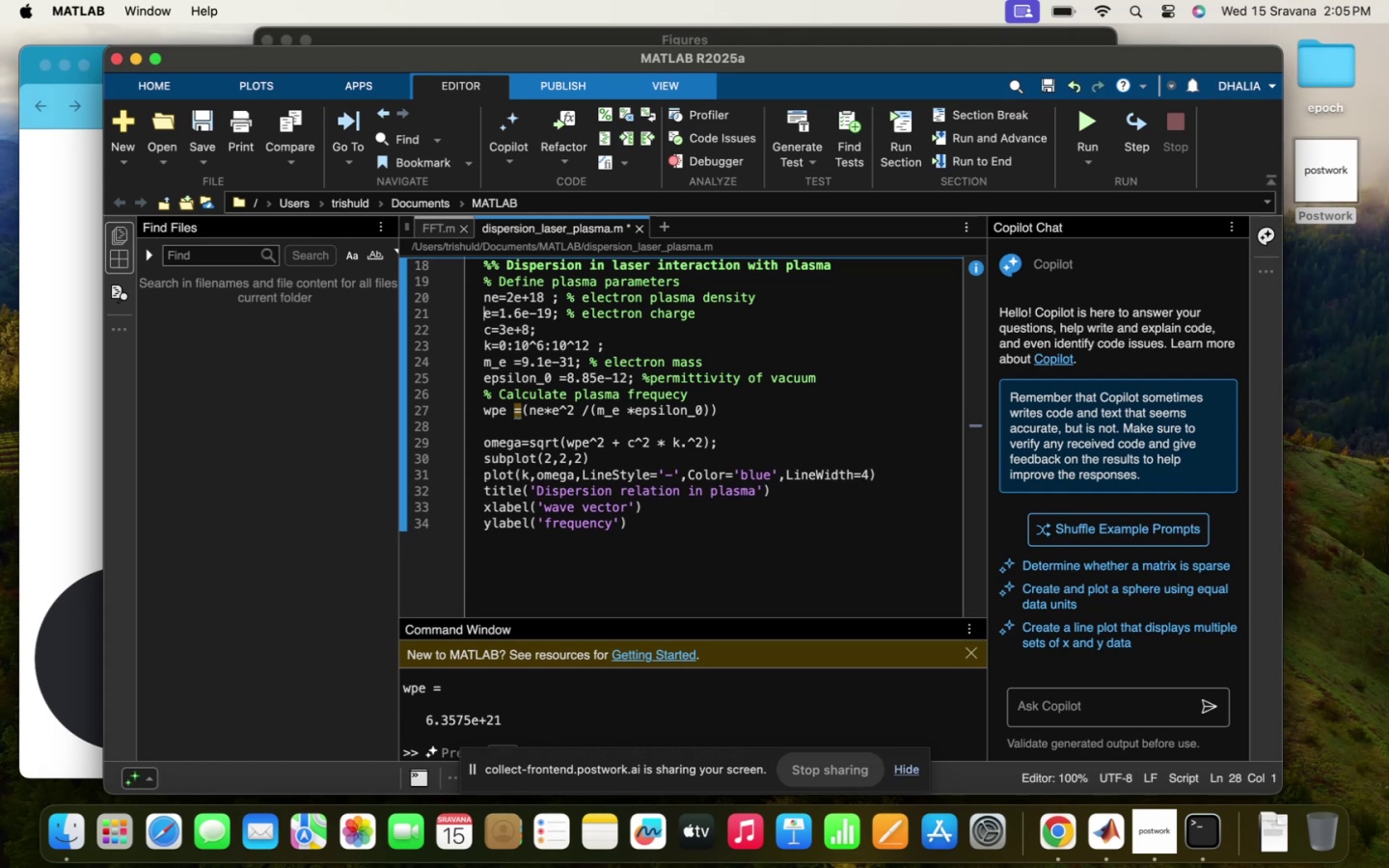 
key(ArrowDown)
 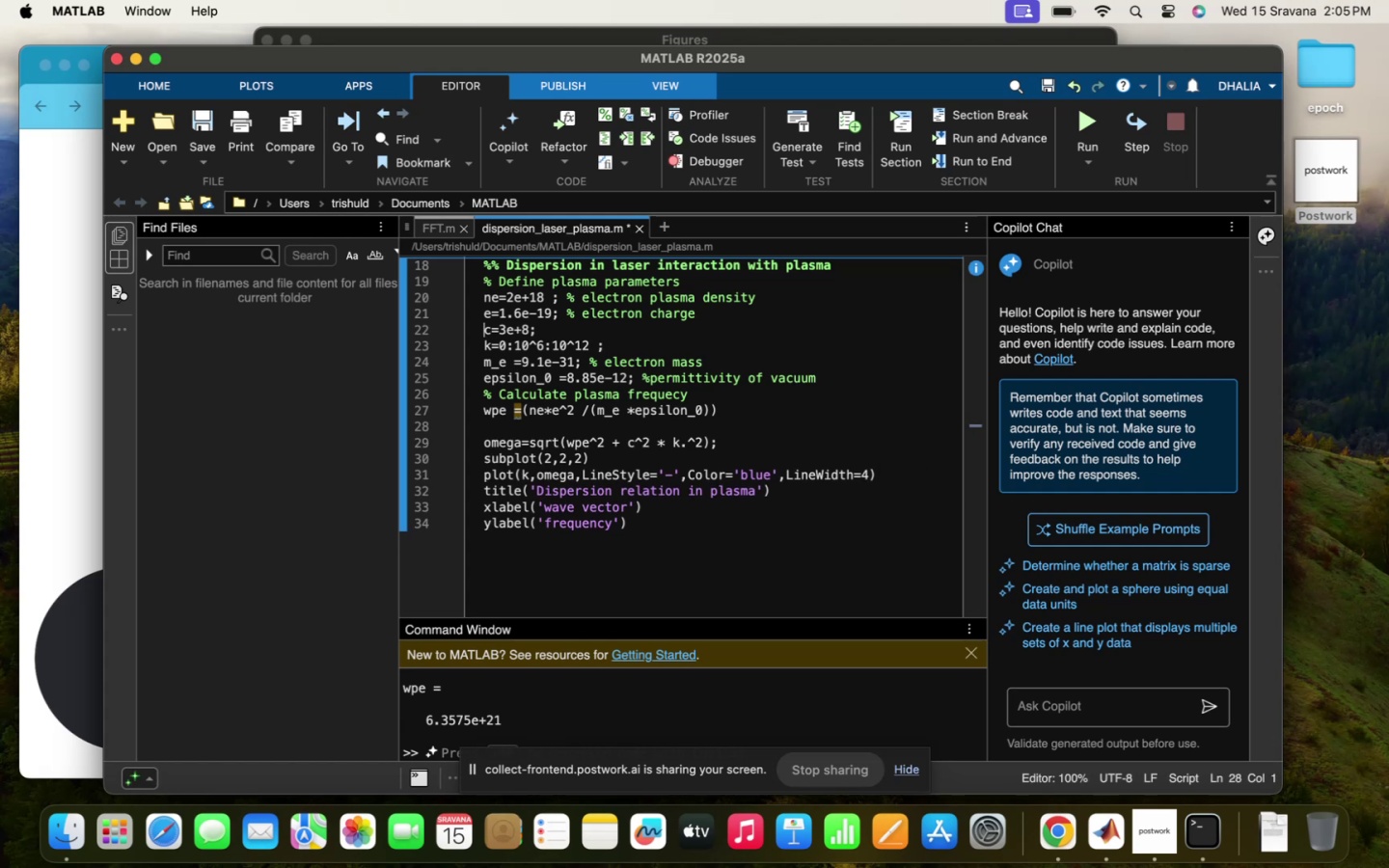 
key(ArrowDown)
 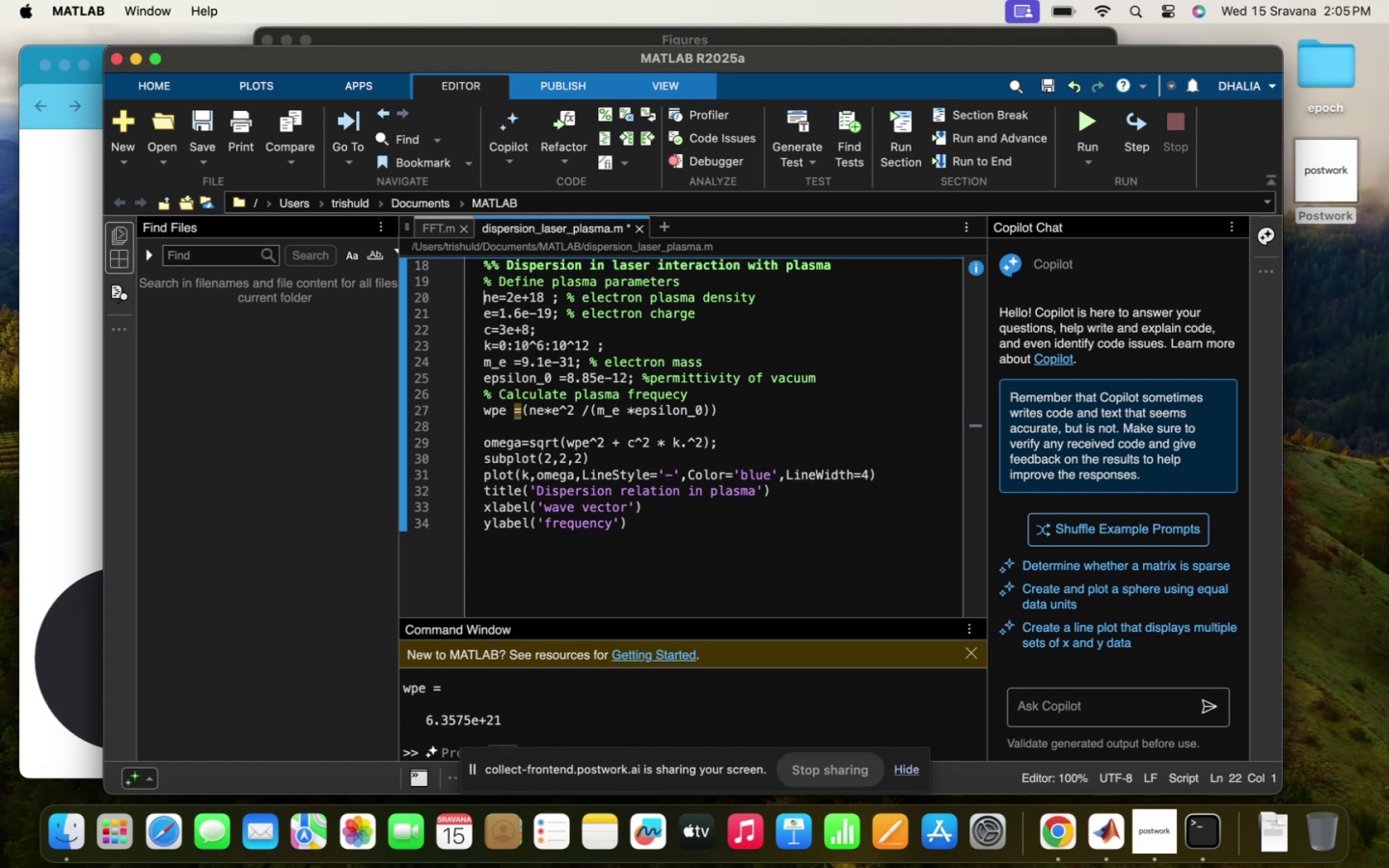 
key(ArrowDown)
 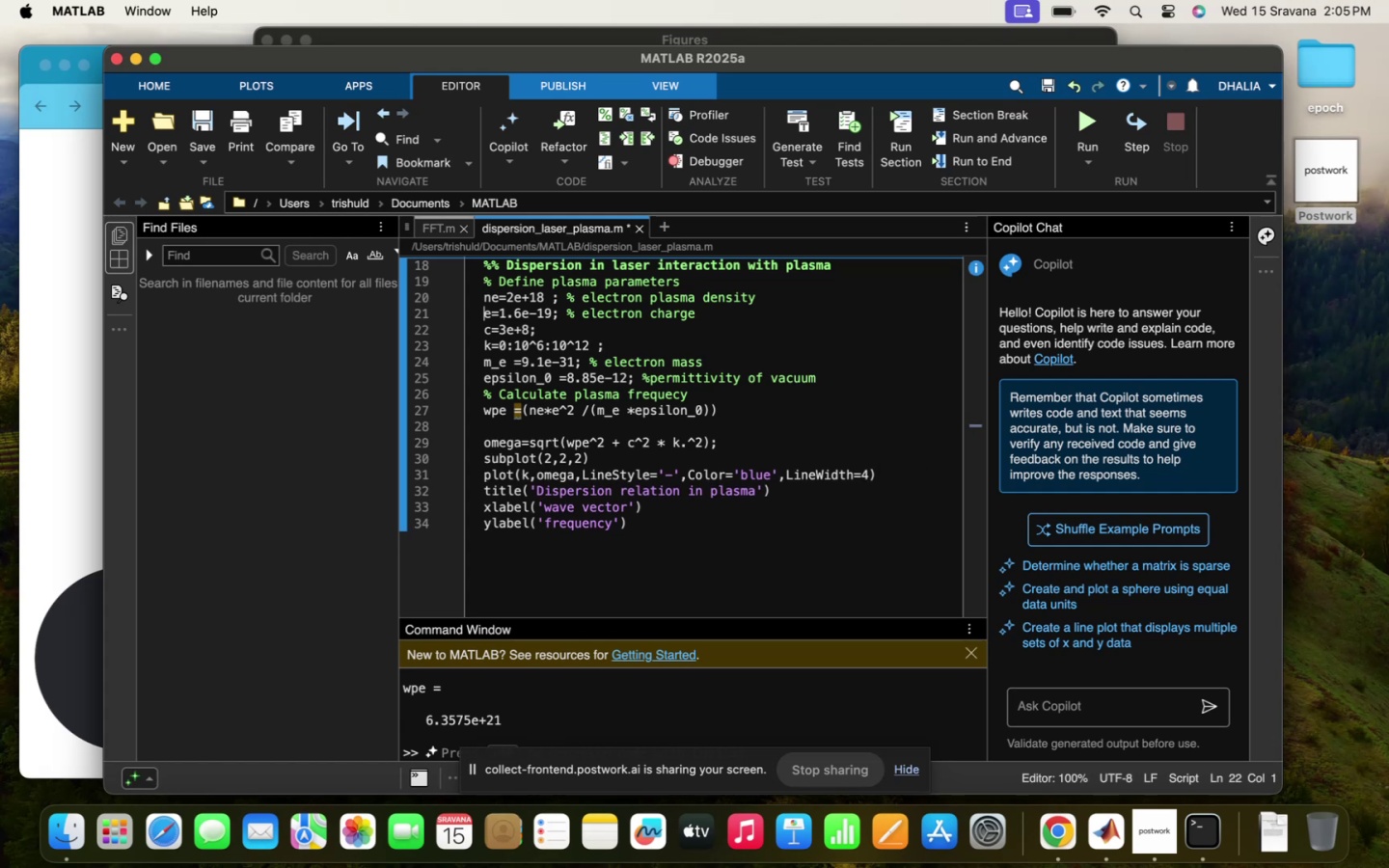 
key(ArrowDown)
 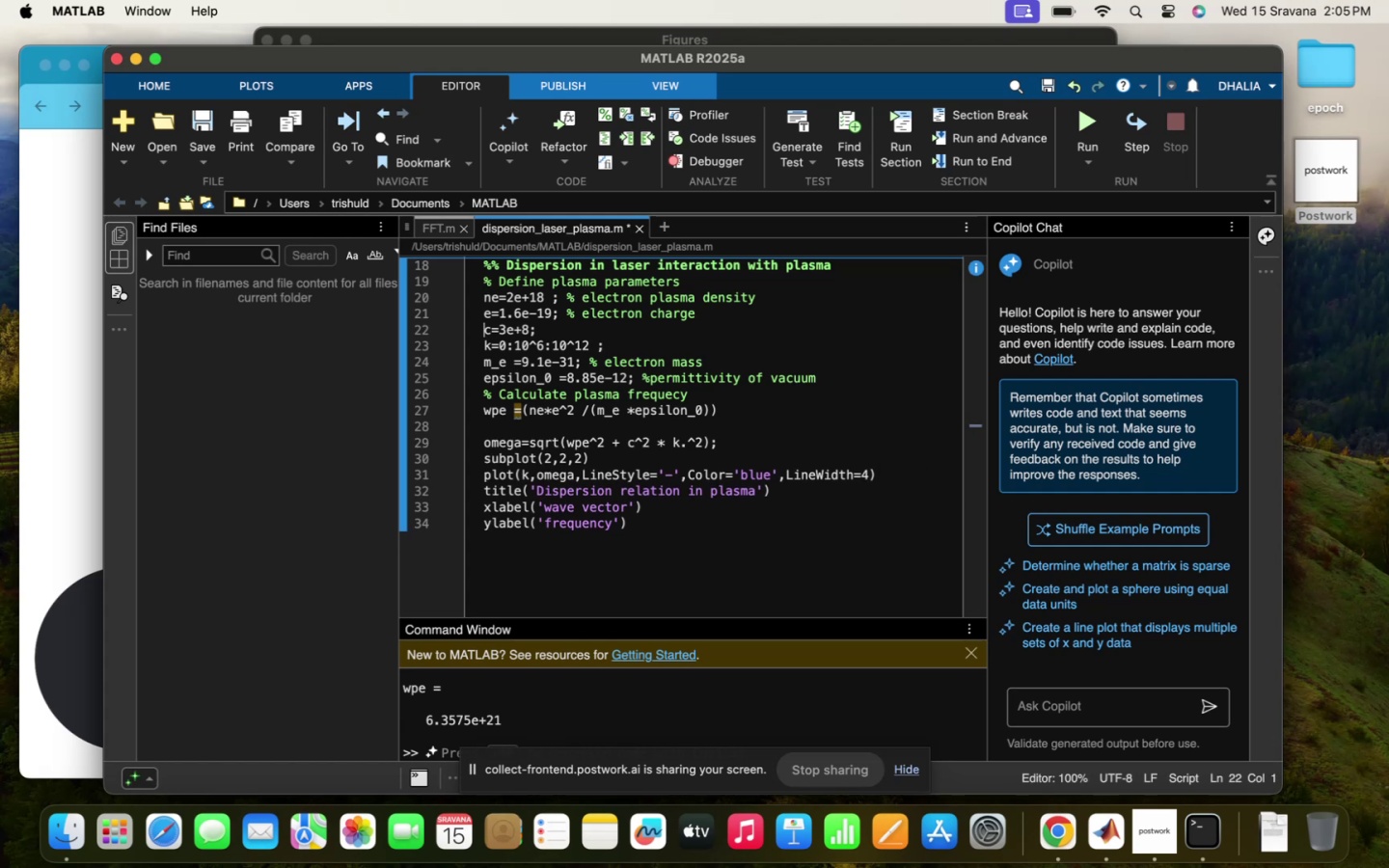 
key(ArrowDown)
 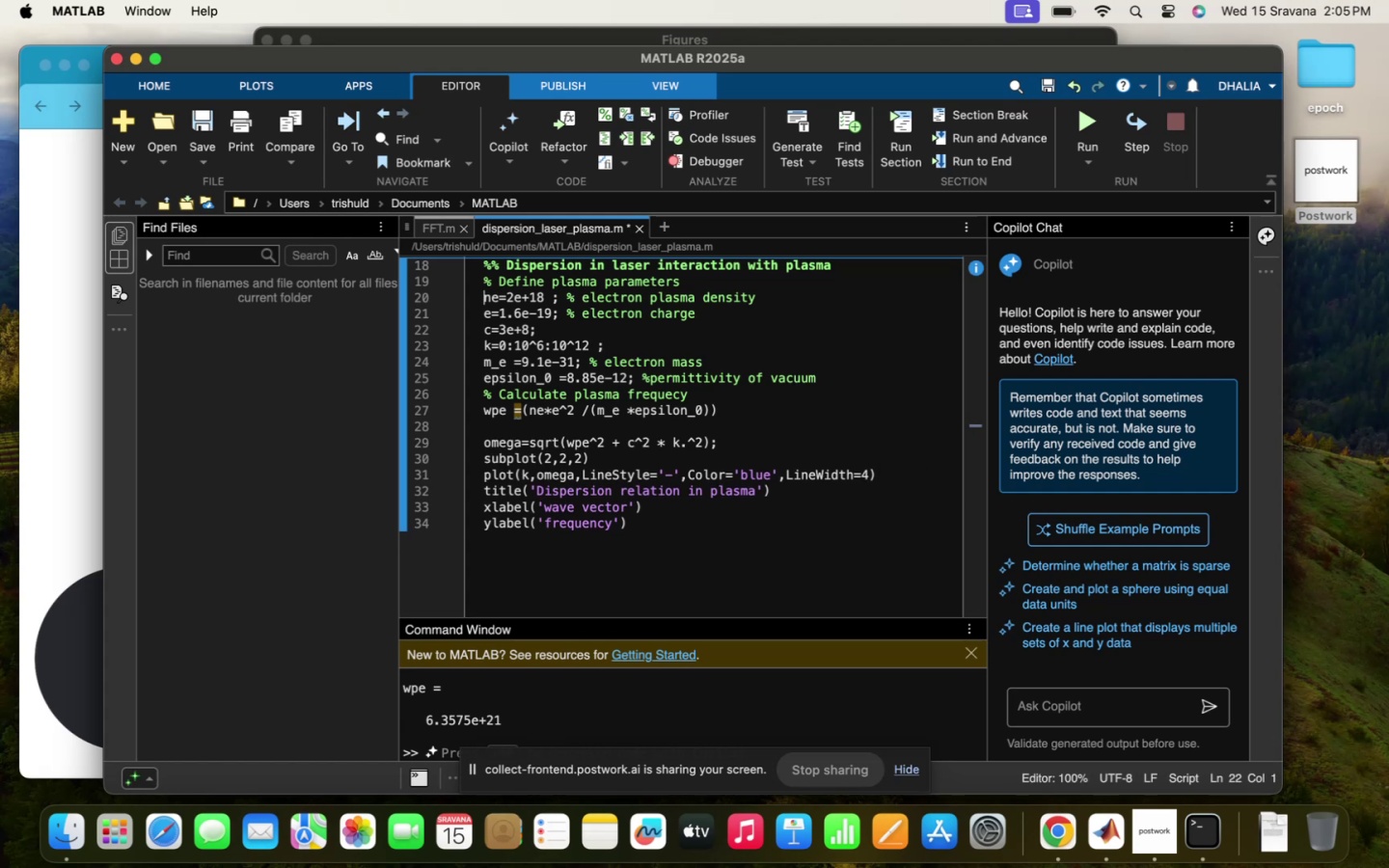 
key(ArrowDown)
 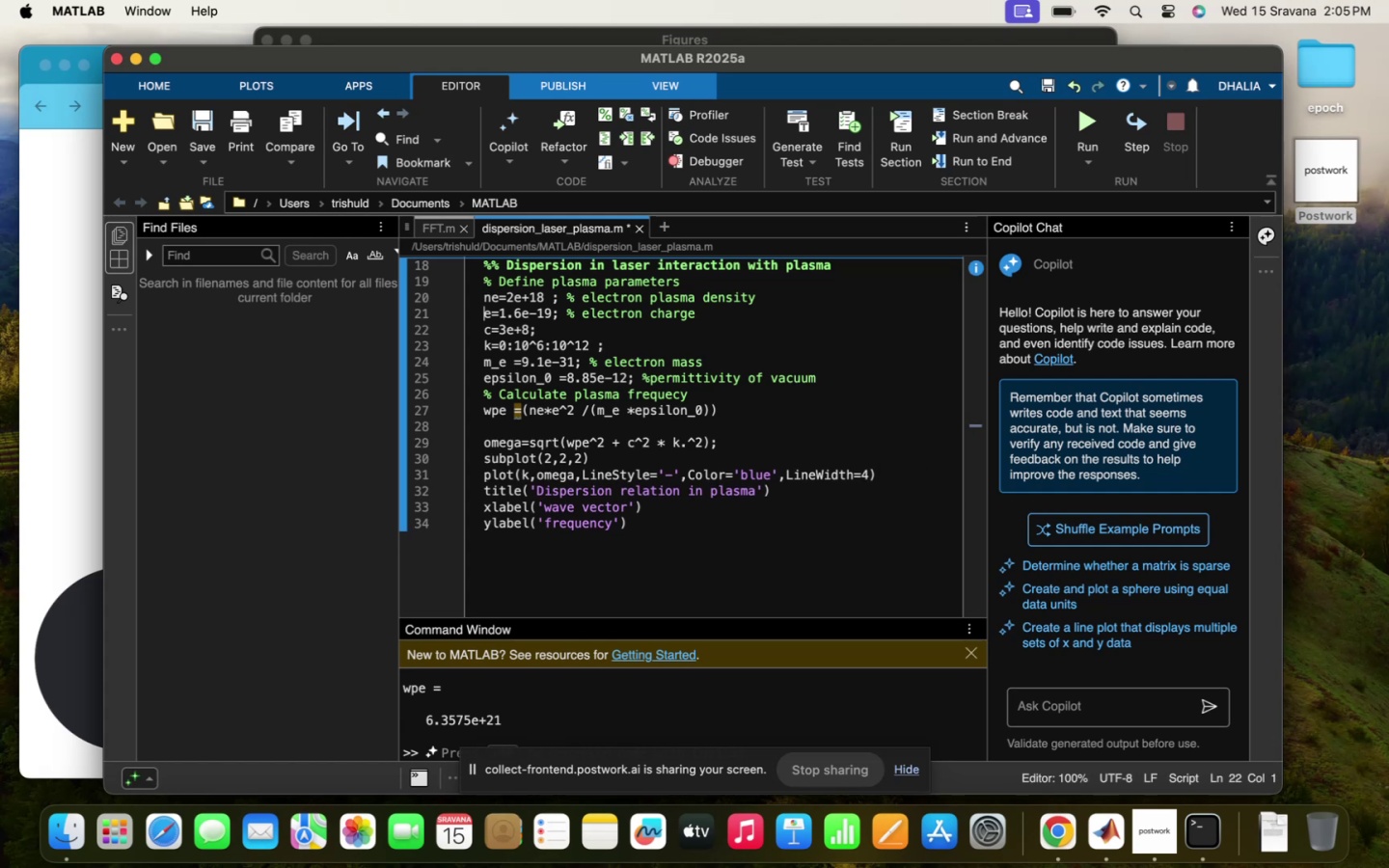 
key(ArrowDown)
 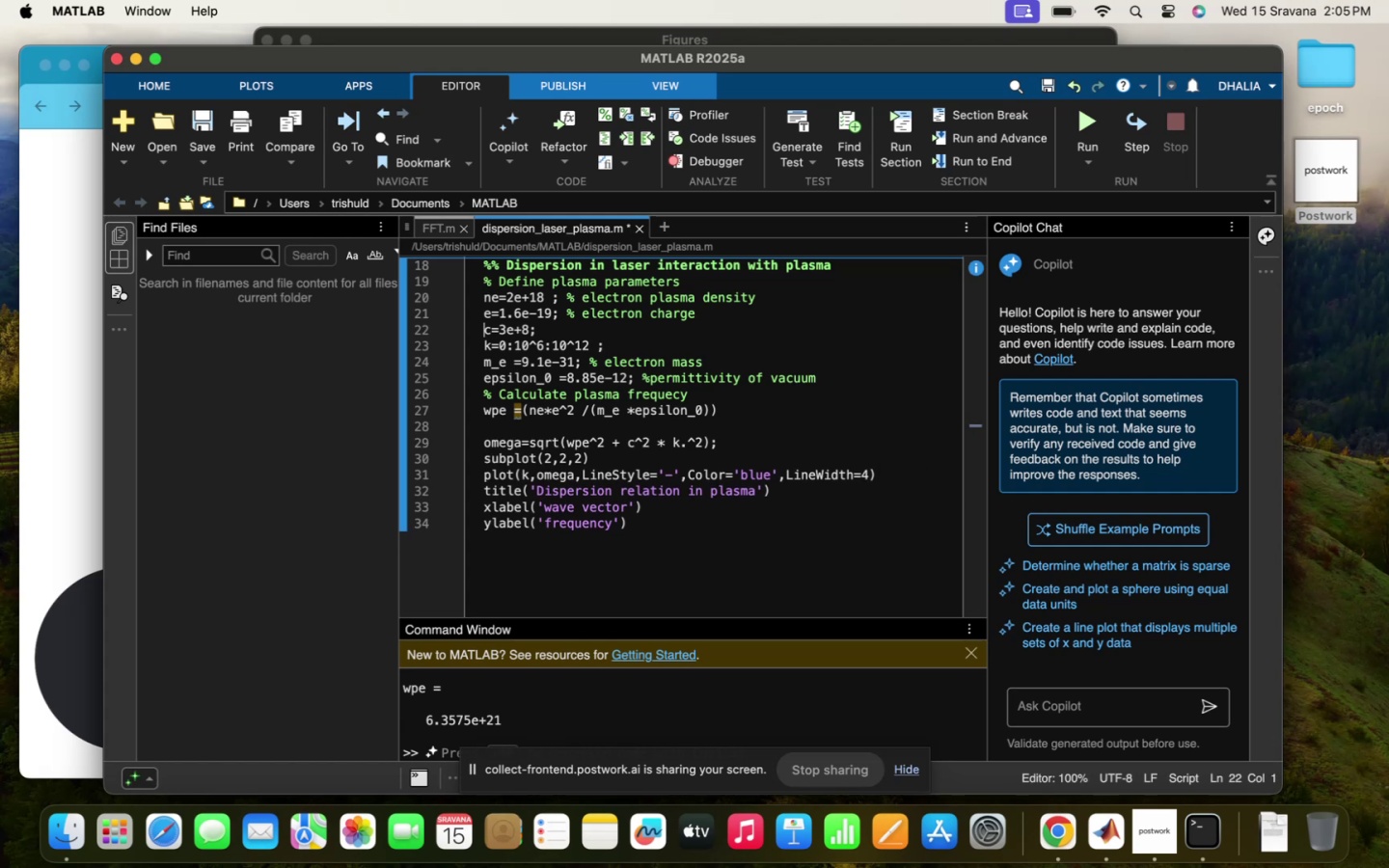 
key(ArrowDown)
 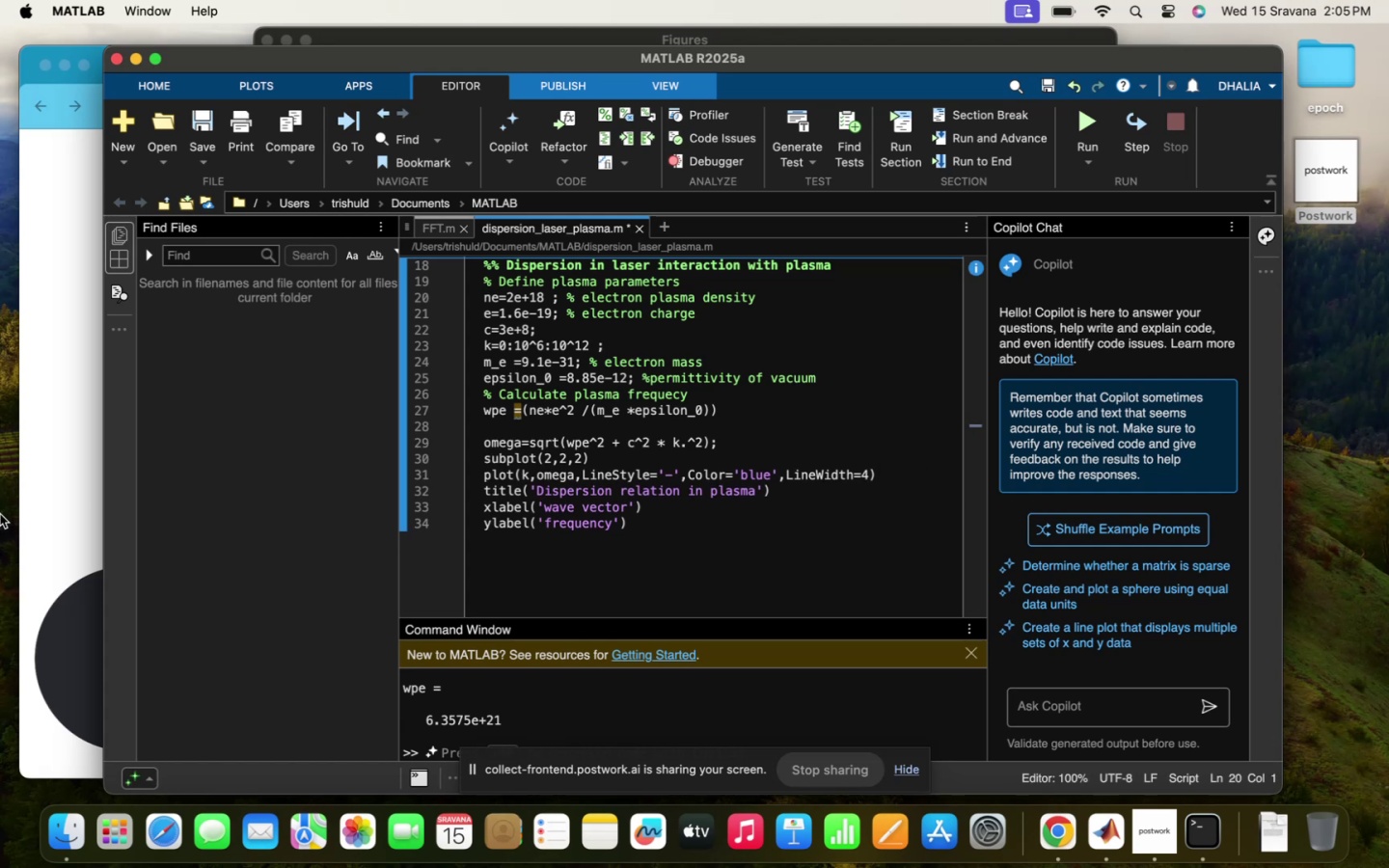 
left_click([44, 514])
 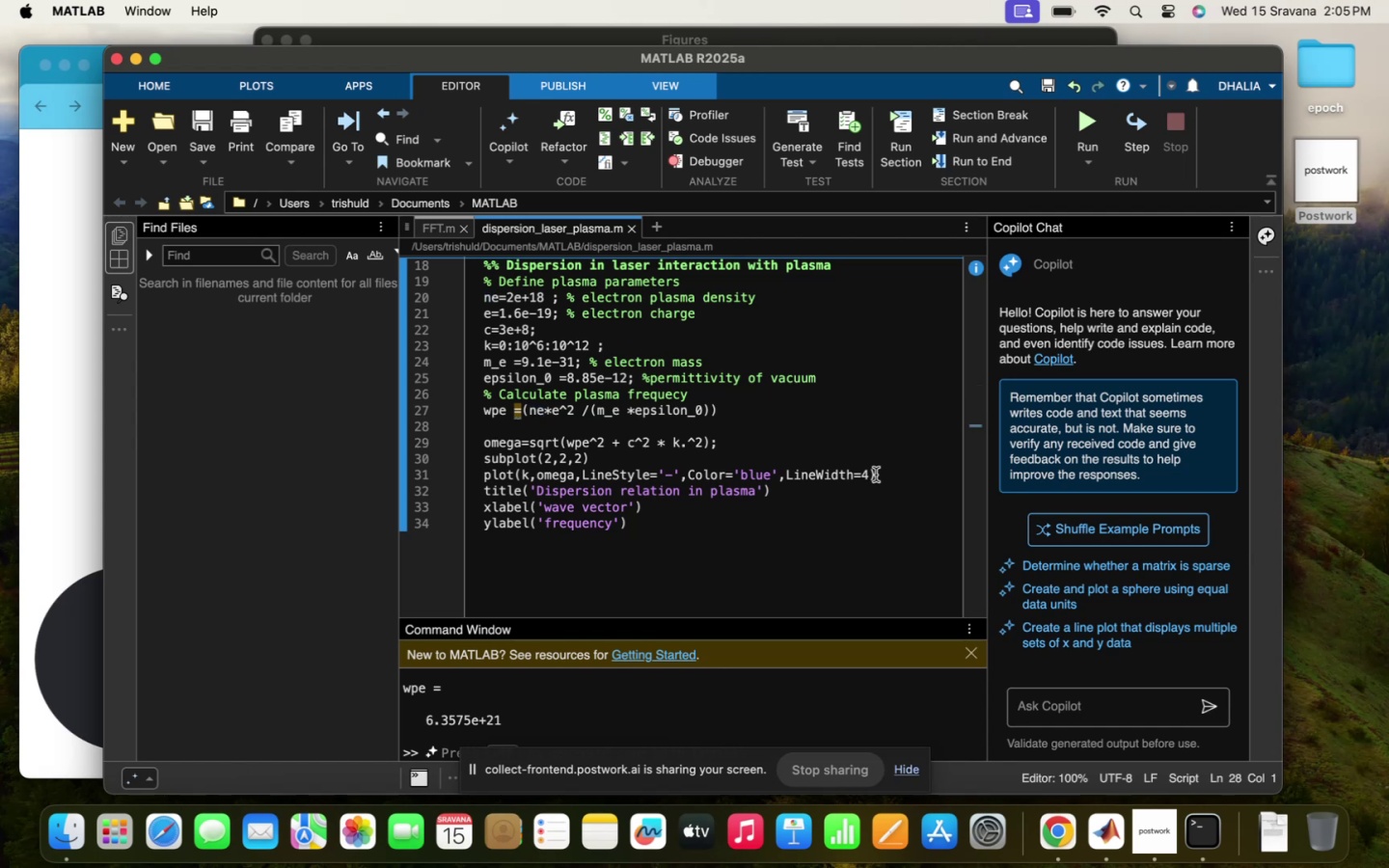 
wait(8.34)
 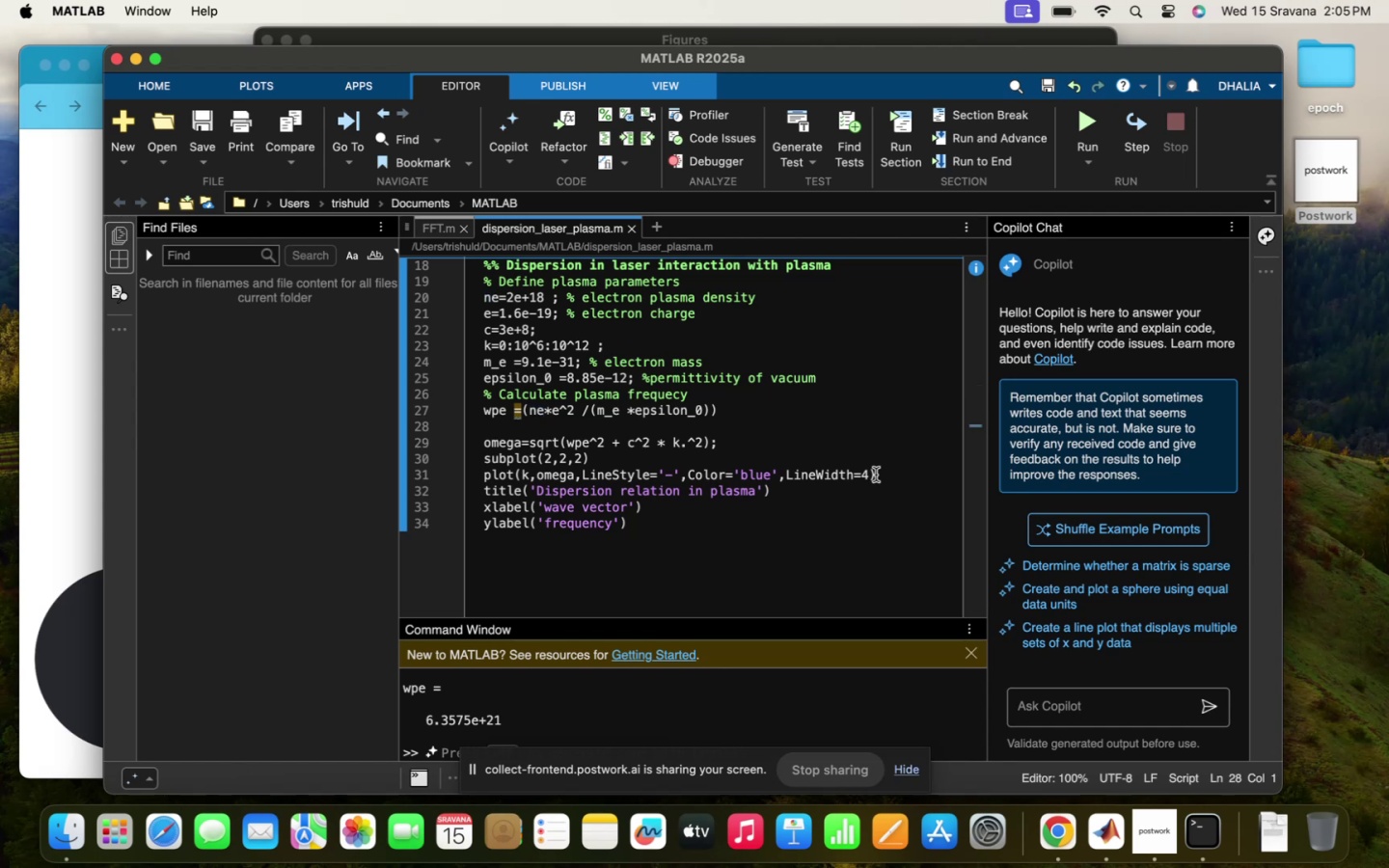 
double_click([492, 506])
 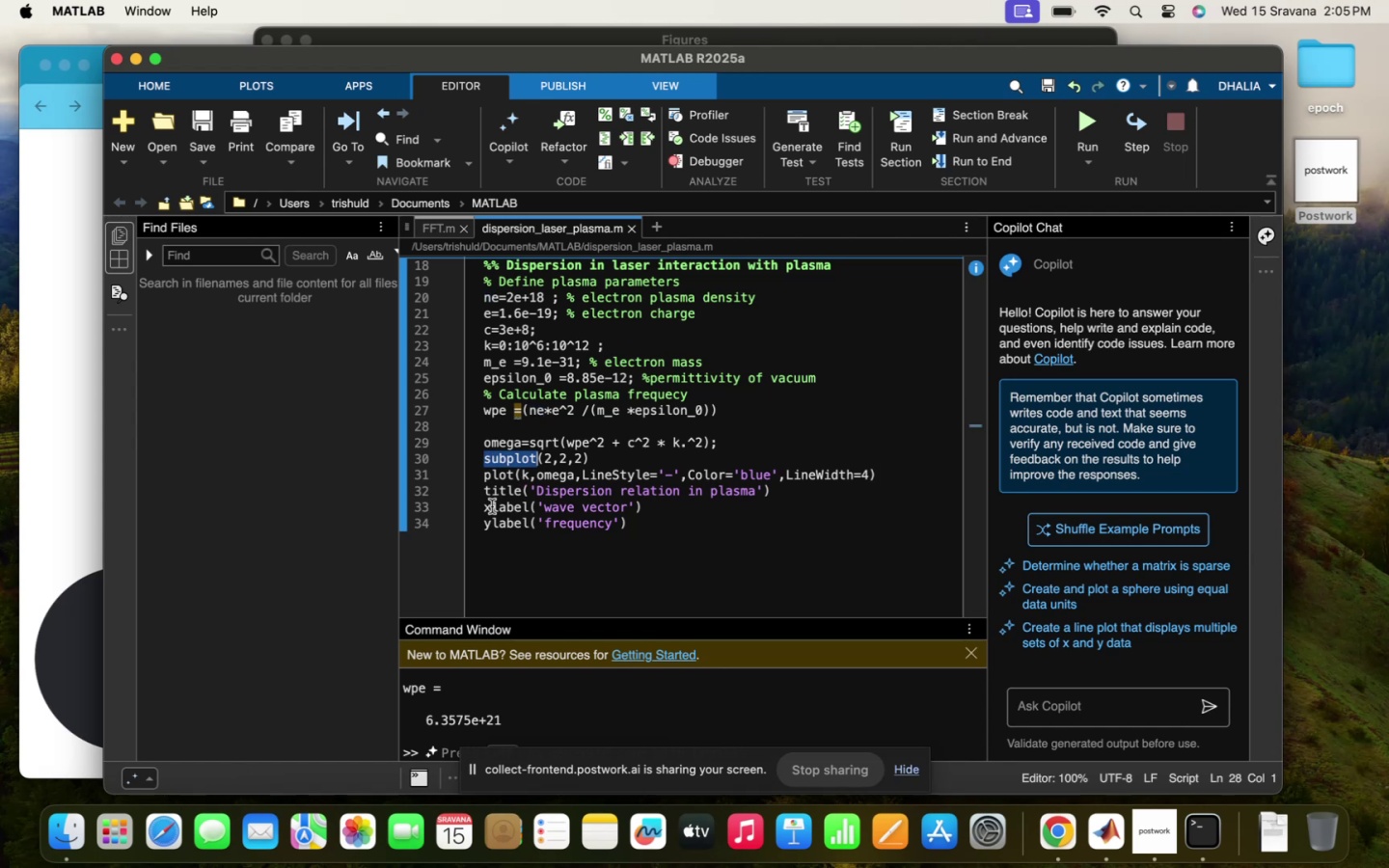 
triple_click([492, 506])
 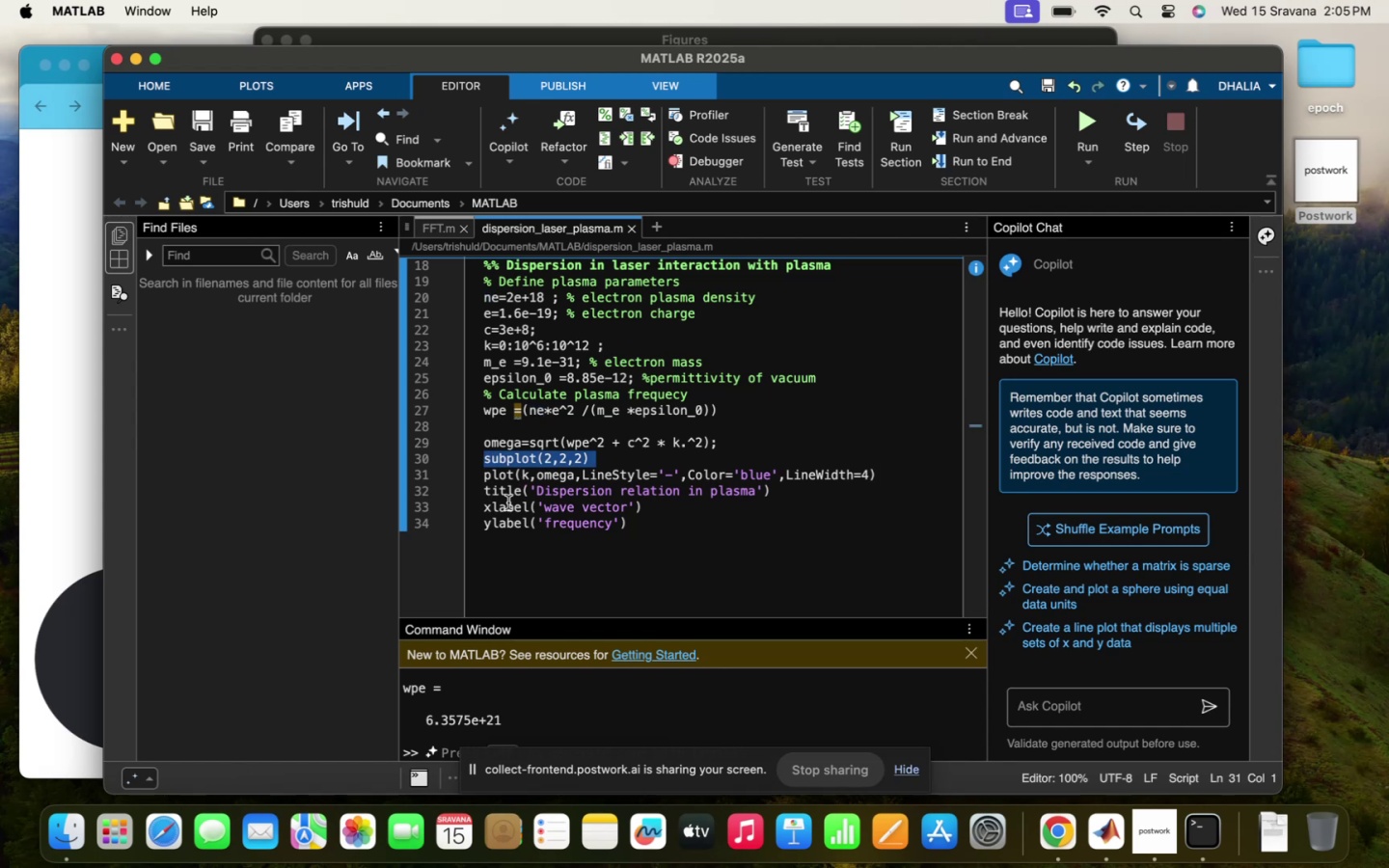 
key(ArrowDown)
 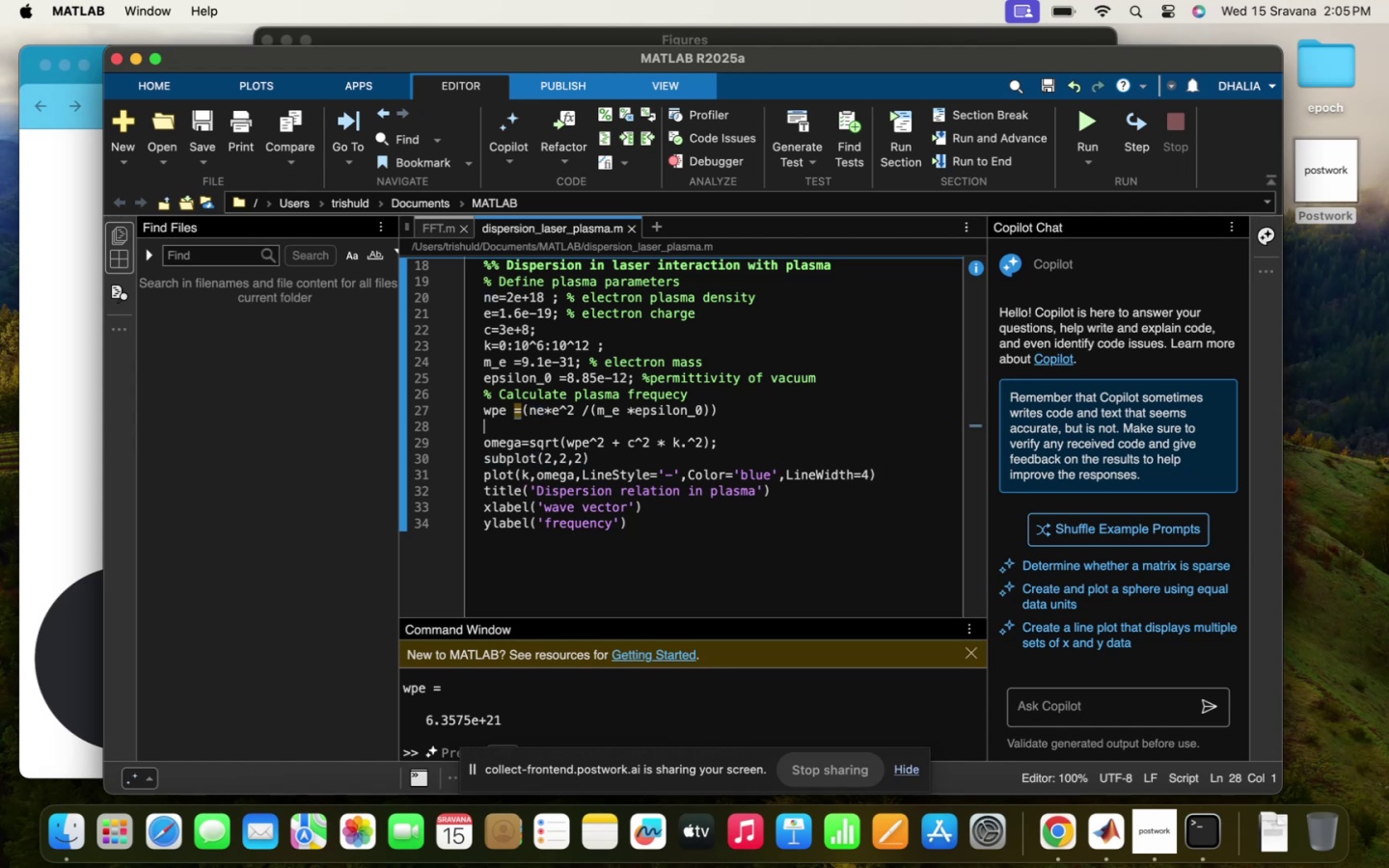 
key(ArrowDown)
 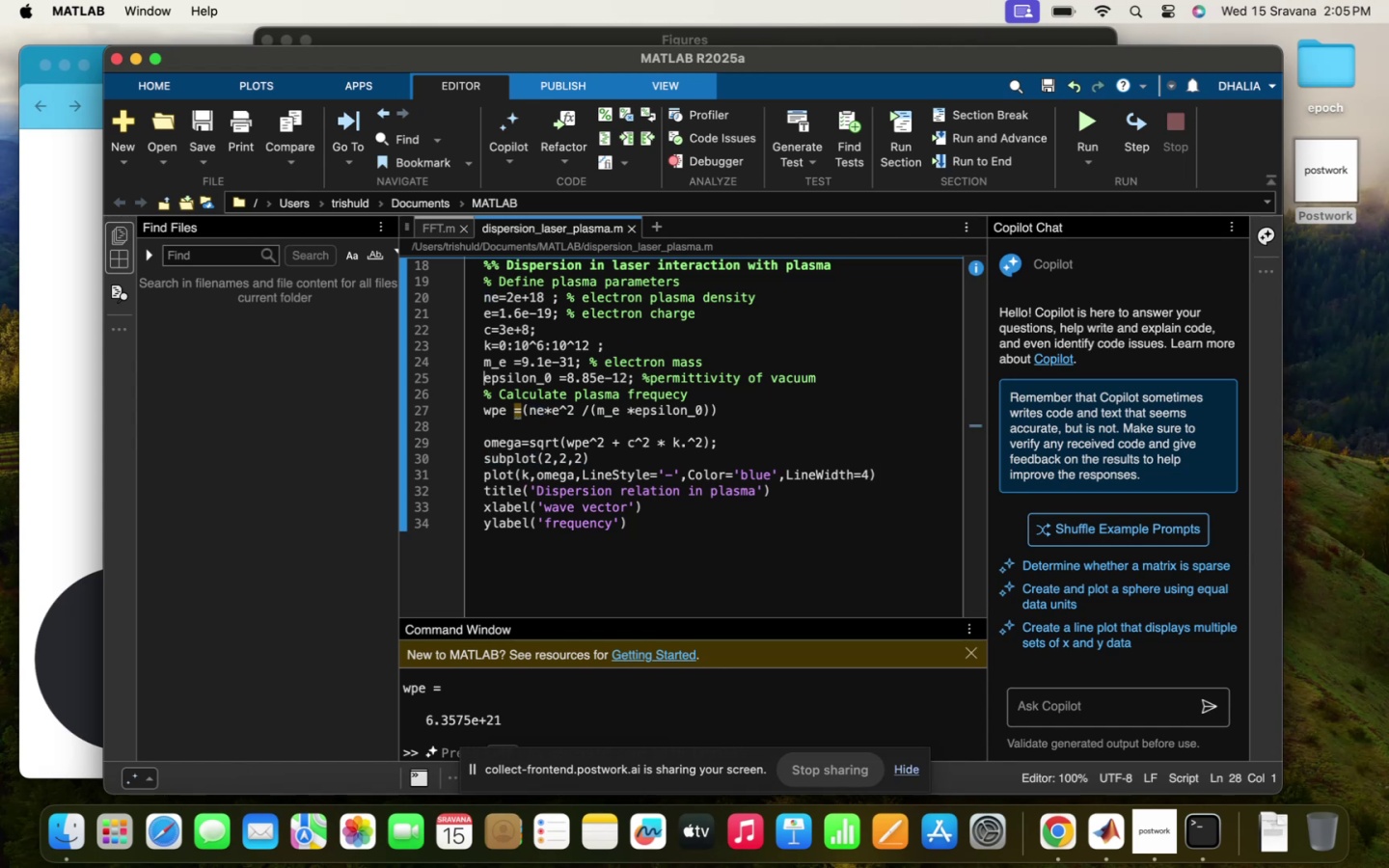 
key(ArrowDown)
 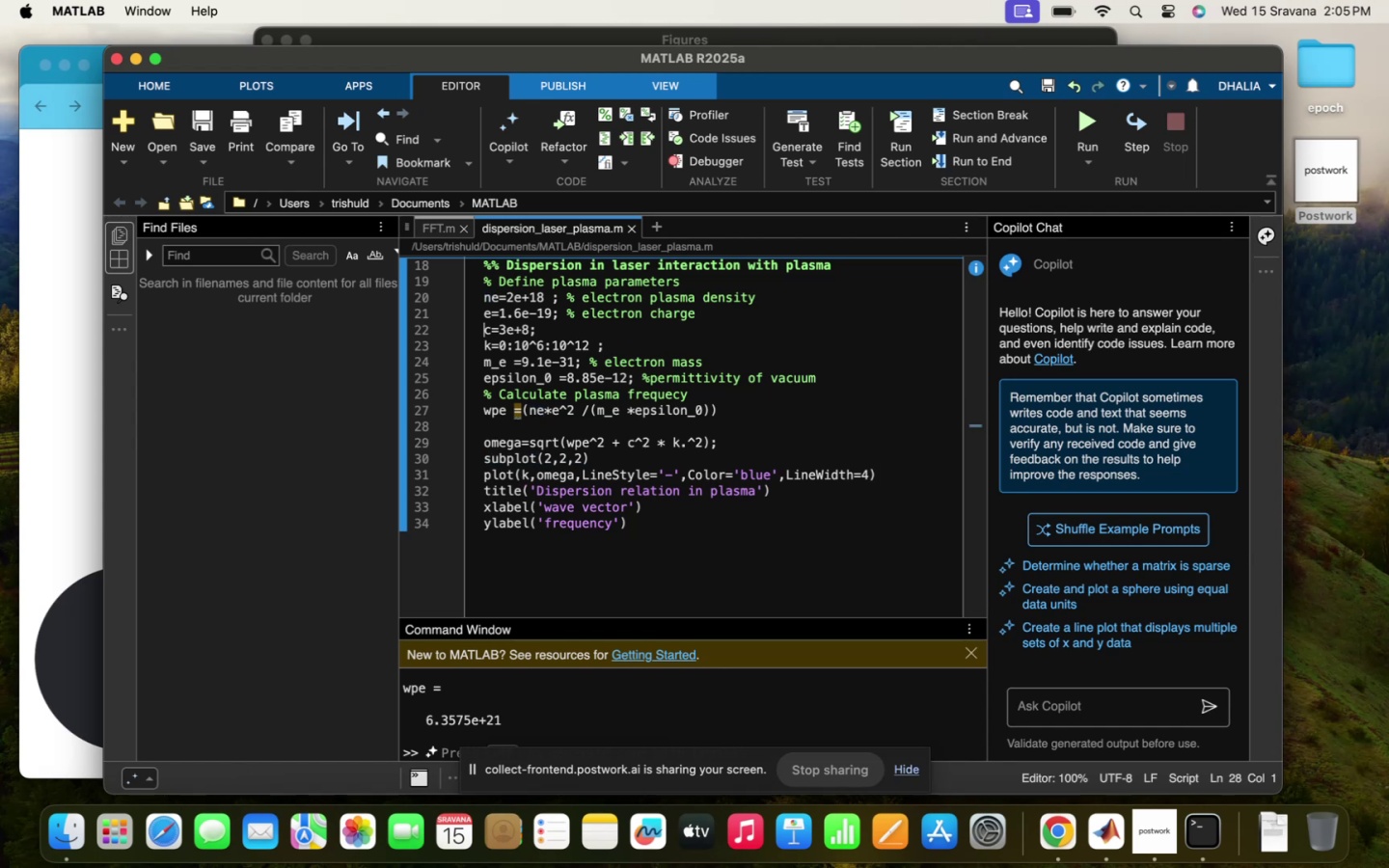 
key(ArrowDown)
 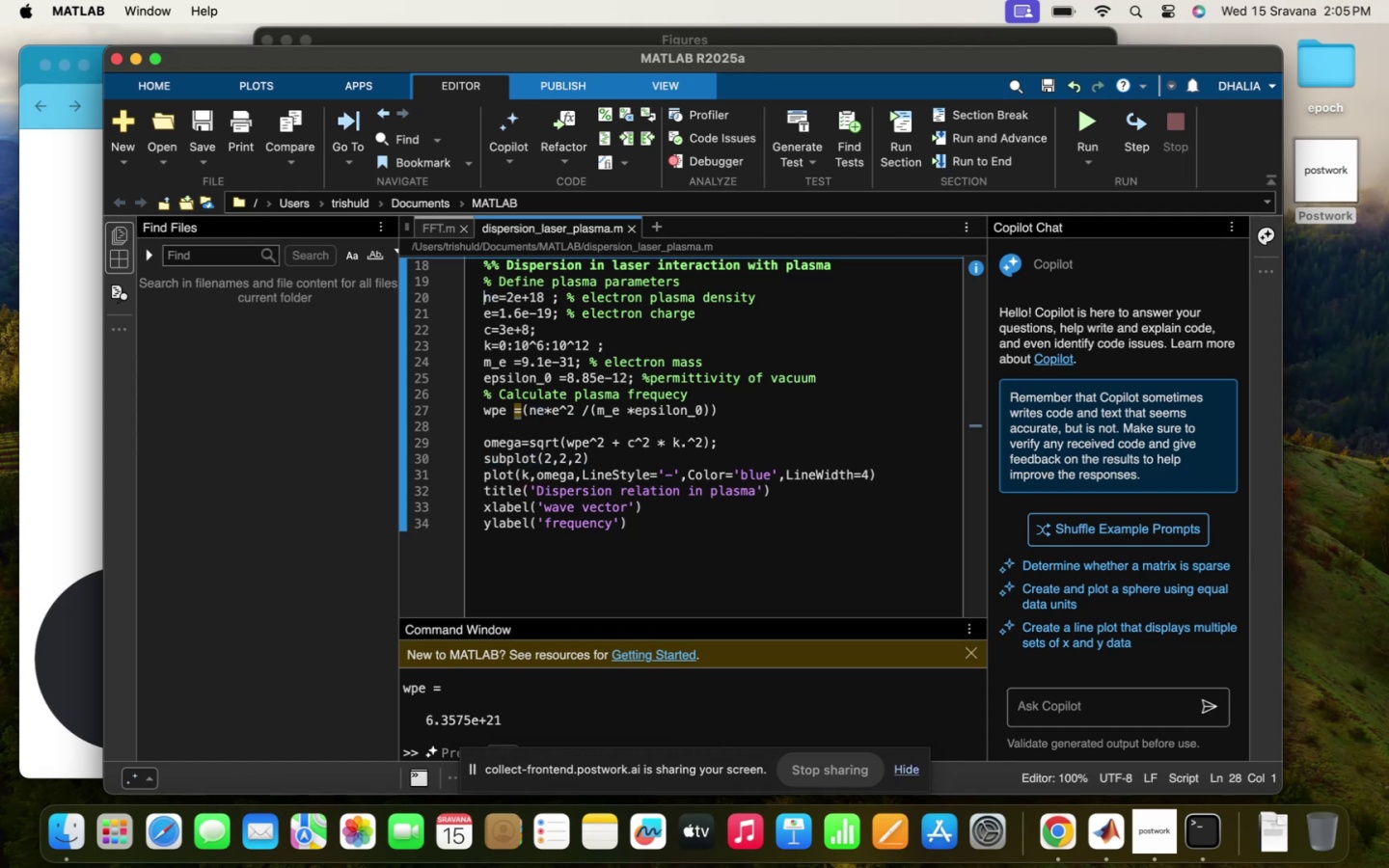 
key(ArrowDown)
 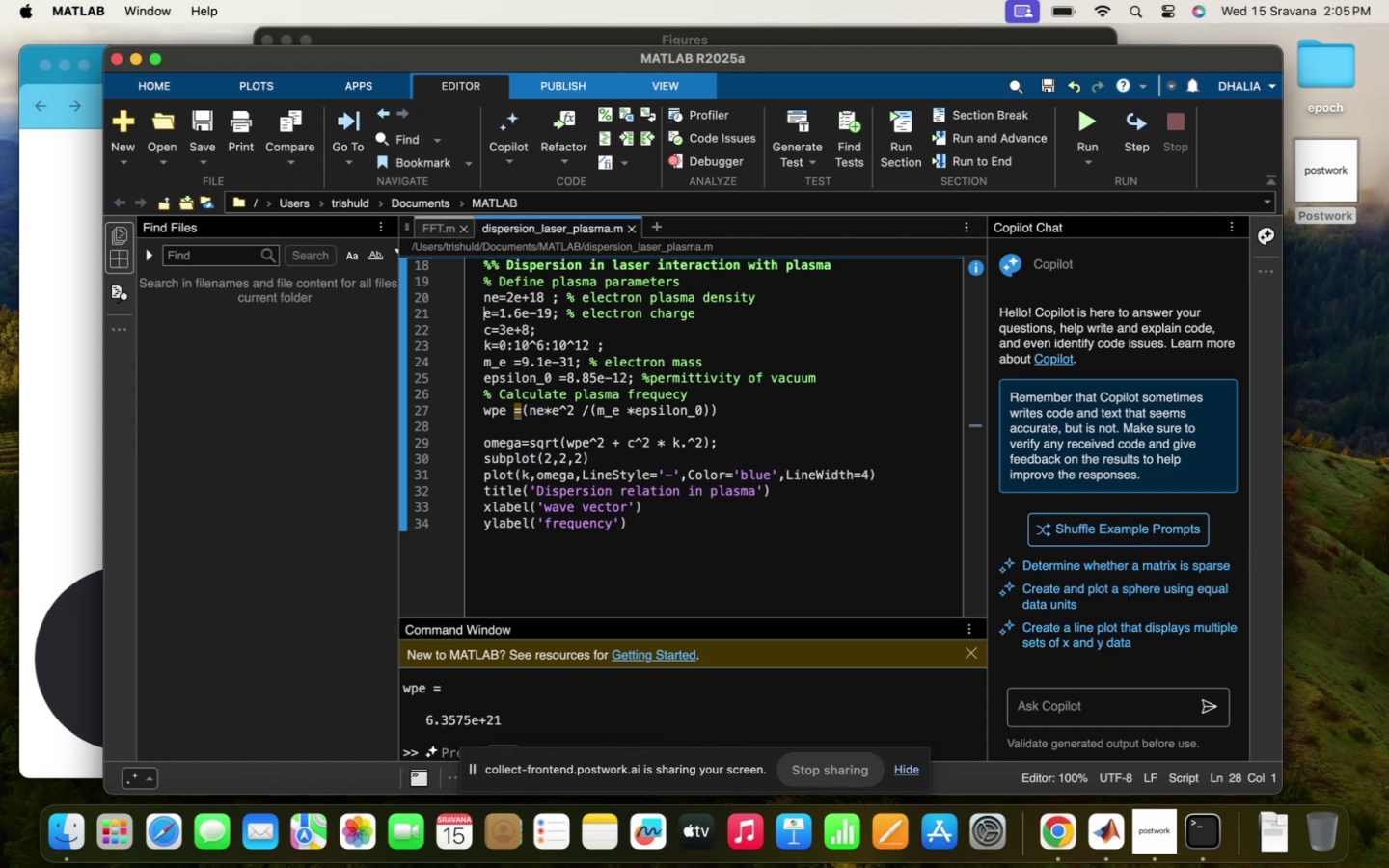 
key(ArrowDown)
 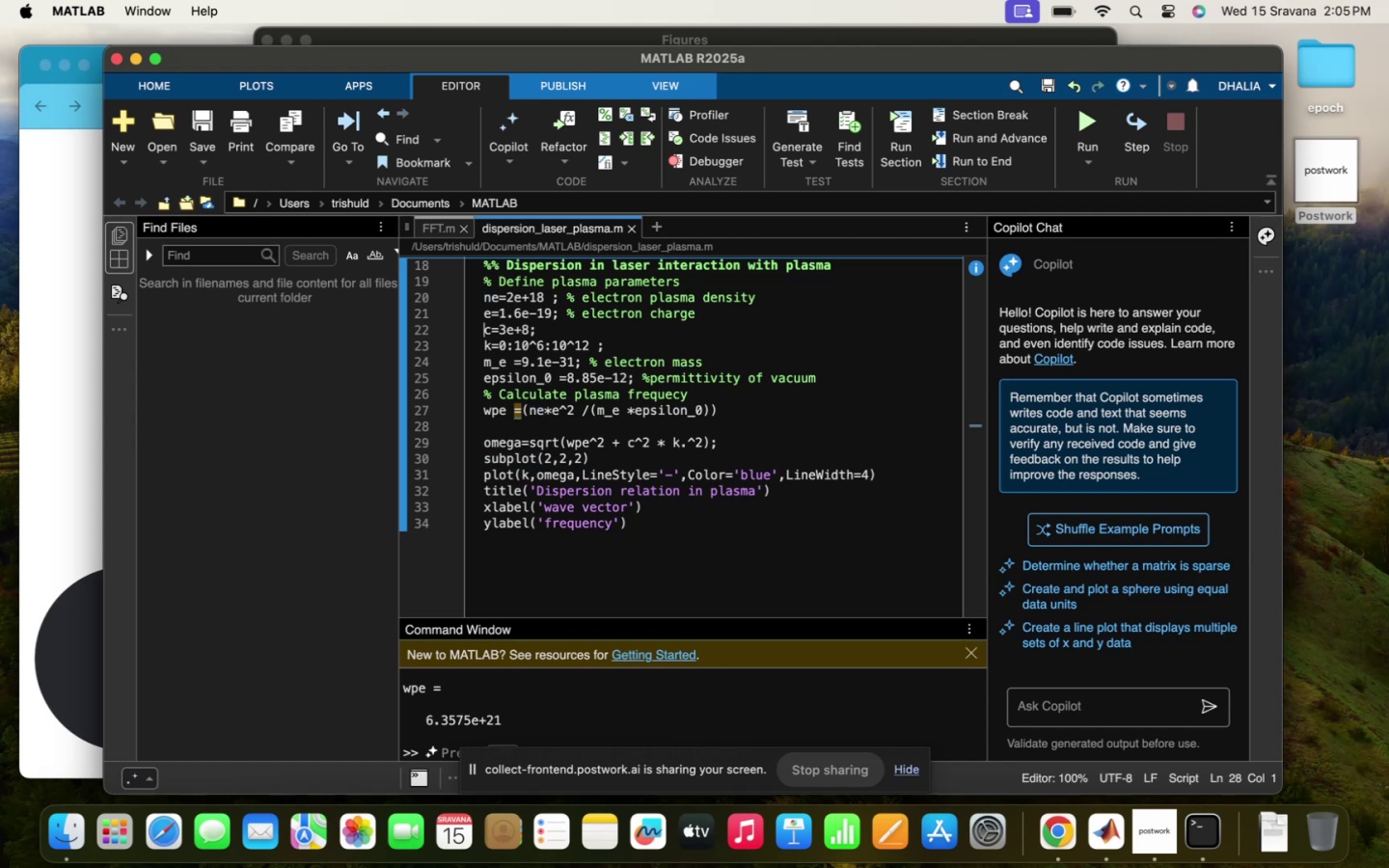 
key(ArrowDown)
 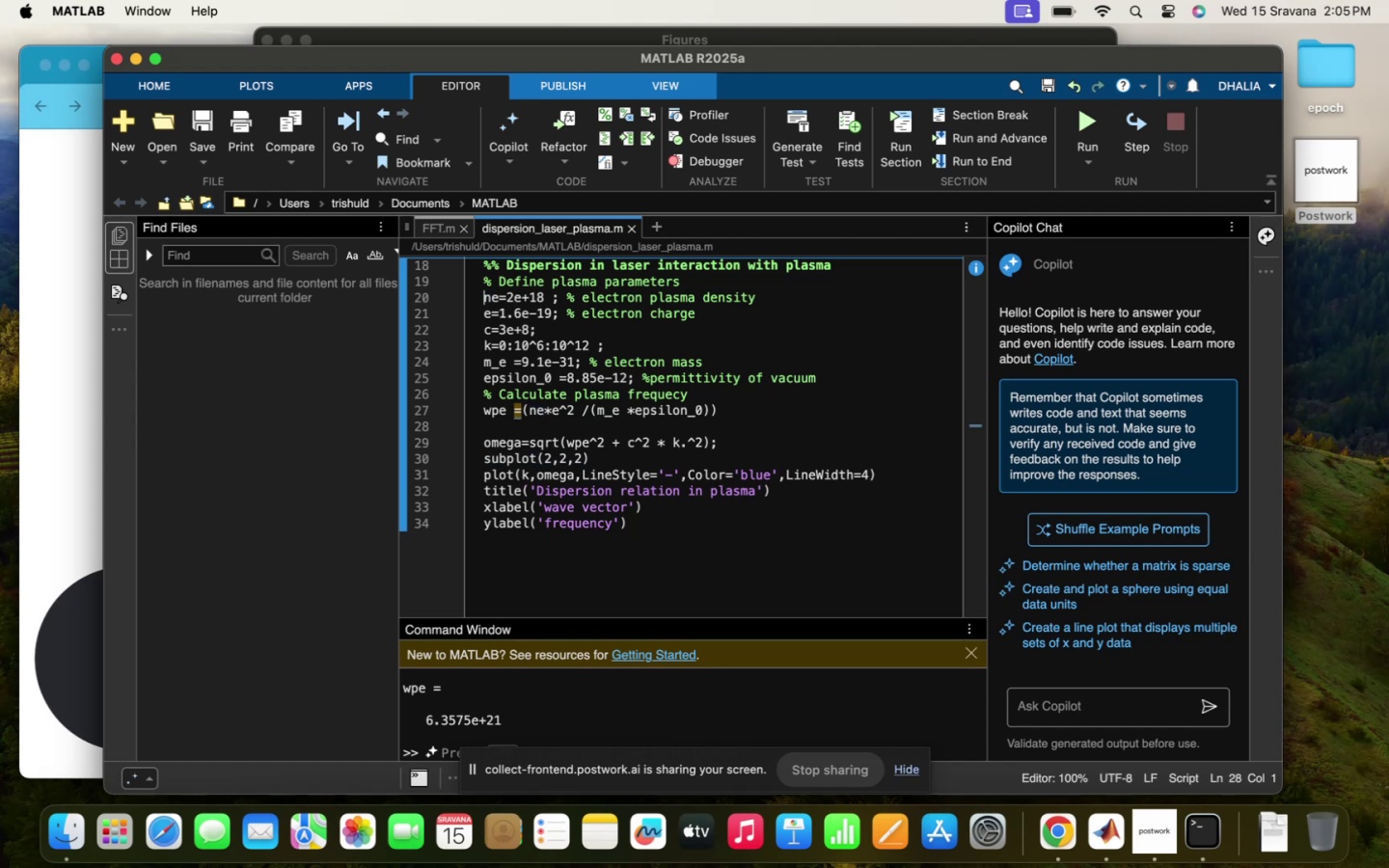 
key(ArrowDown)
 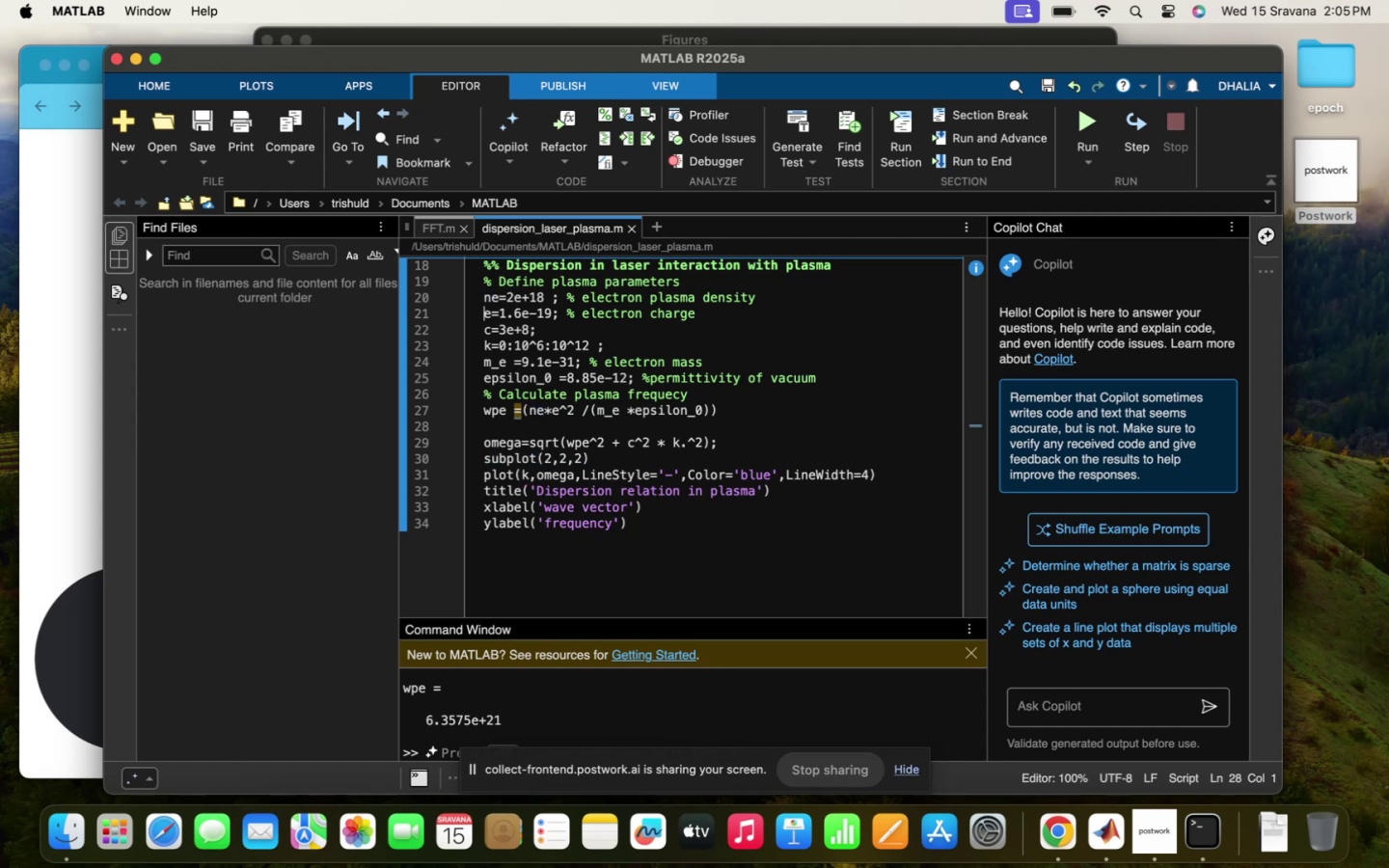 
key(ArrowDown)
 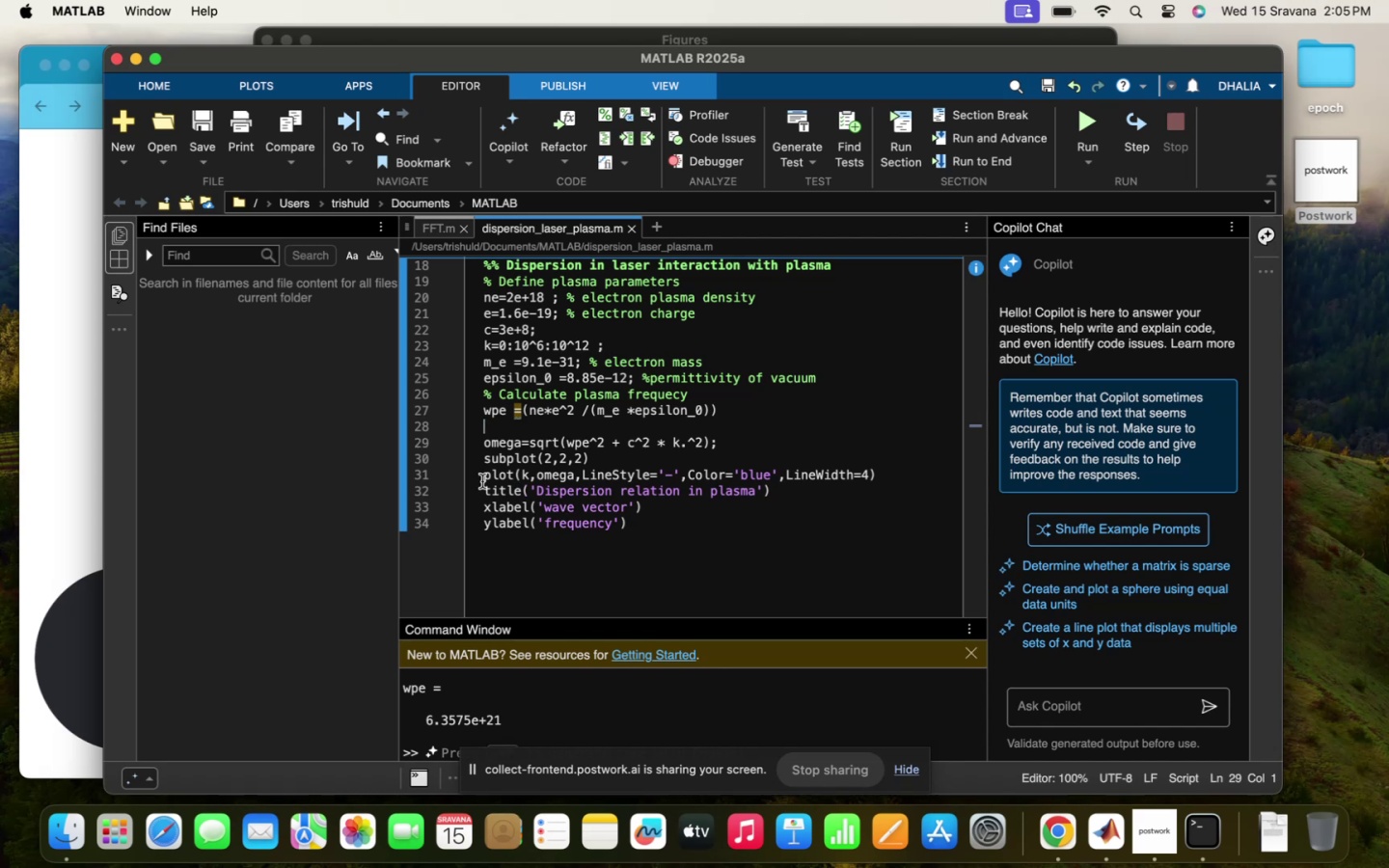 
double_click([516, 477])
 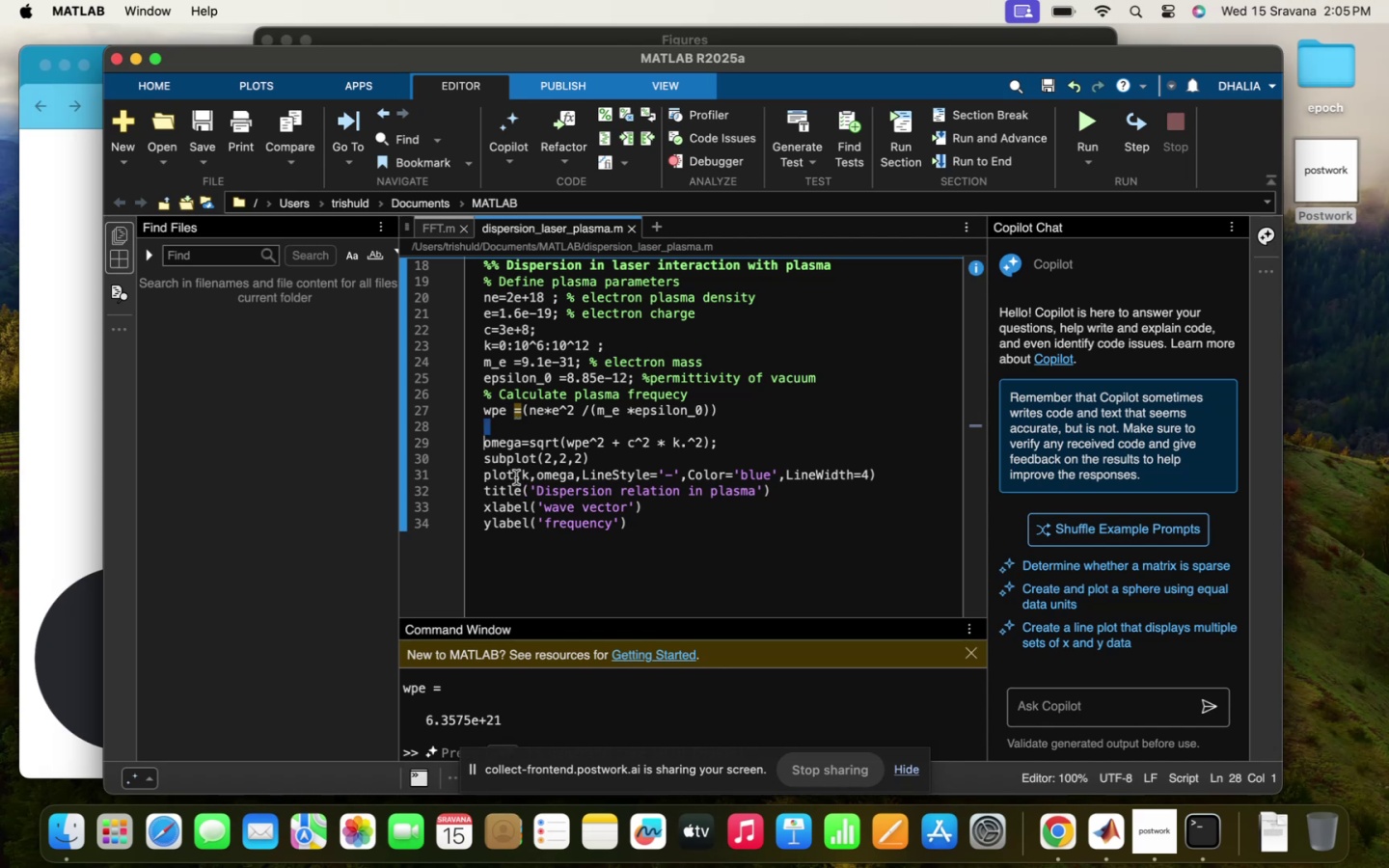 
triple_click([516, 477])
 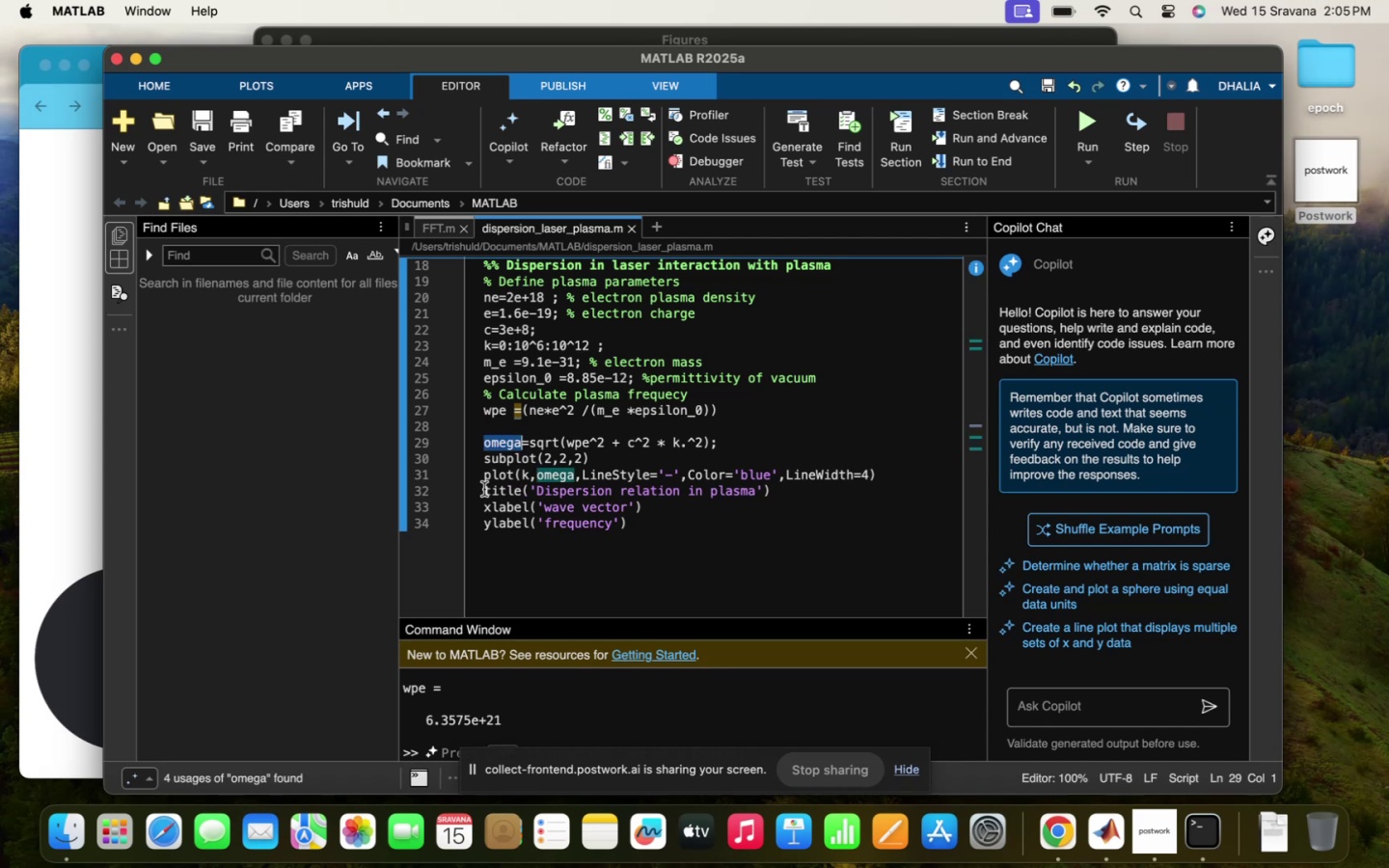 
triple_click([488, 493])
 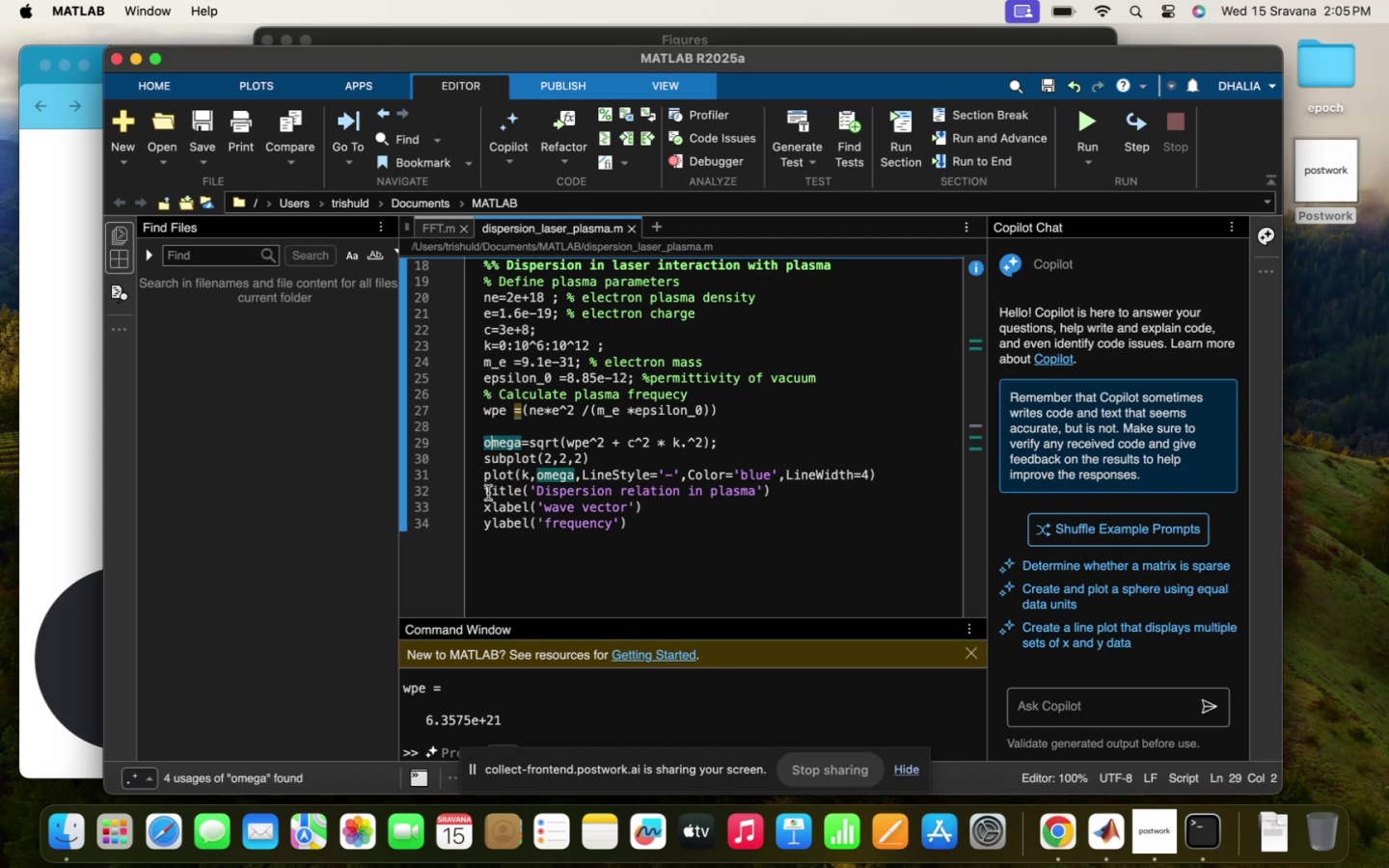 
triple_click([488, 493])
 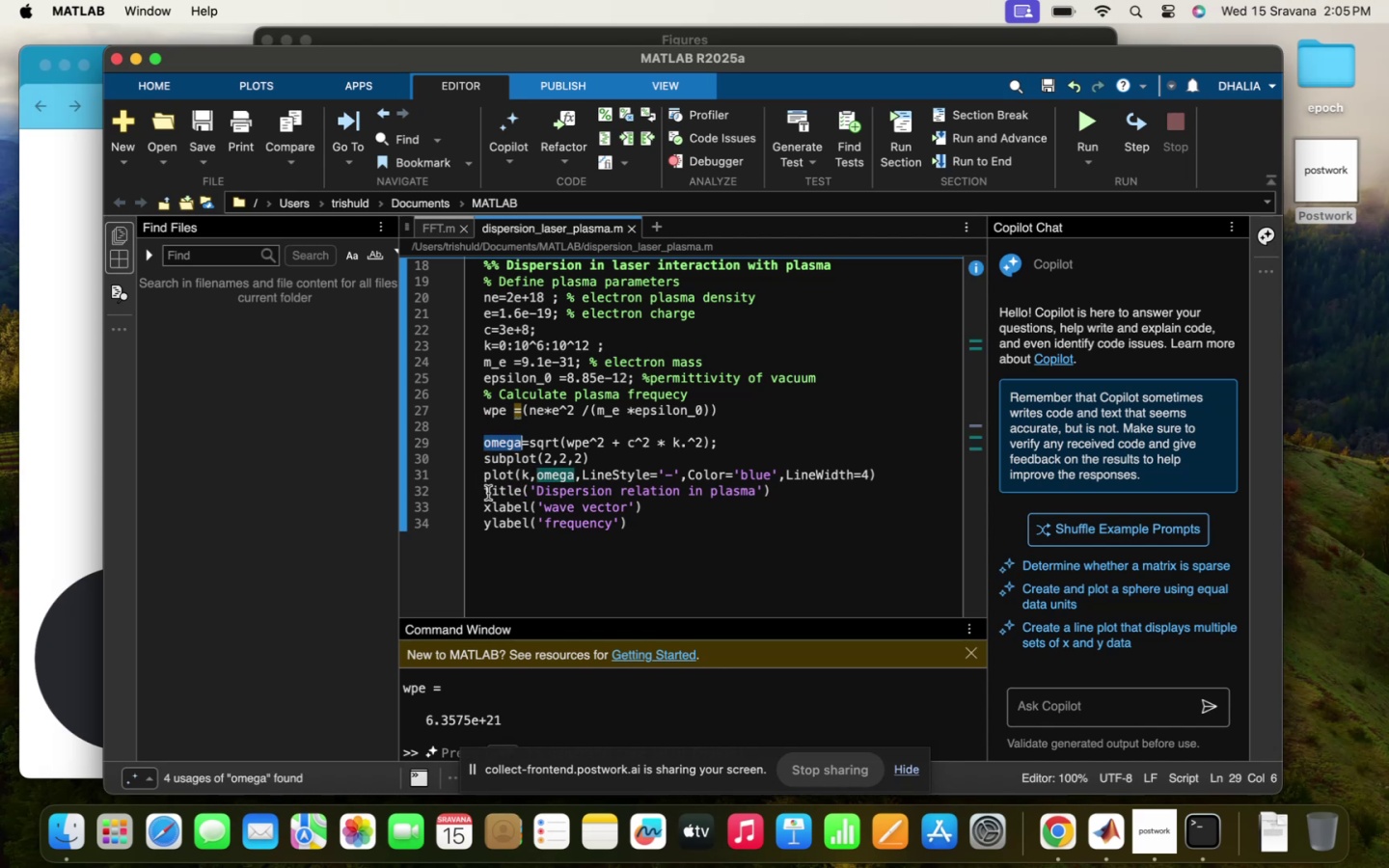 
hold_key(key=ArrowRight, duration=1.5)
 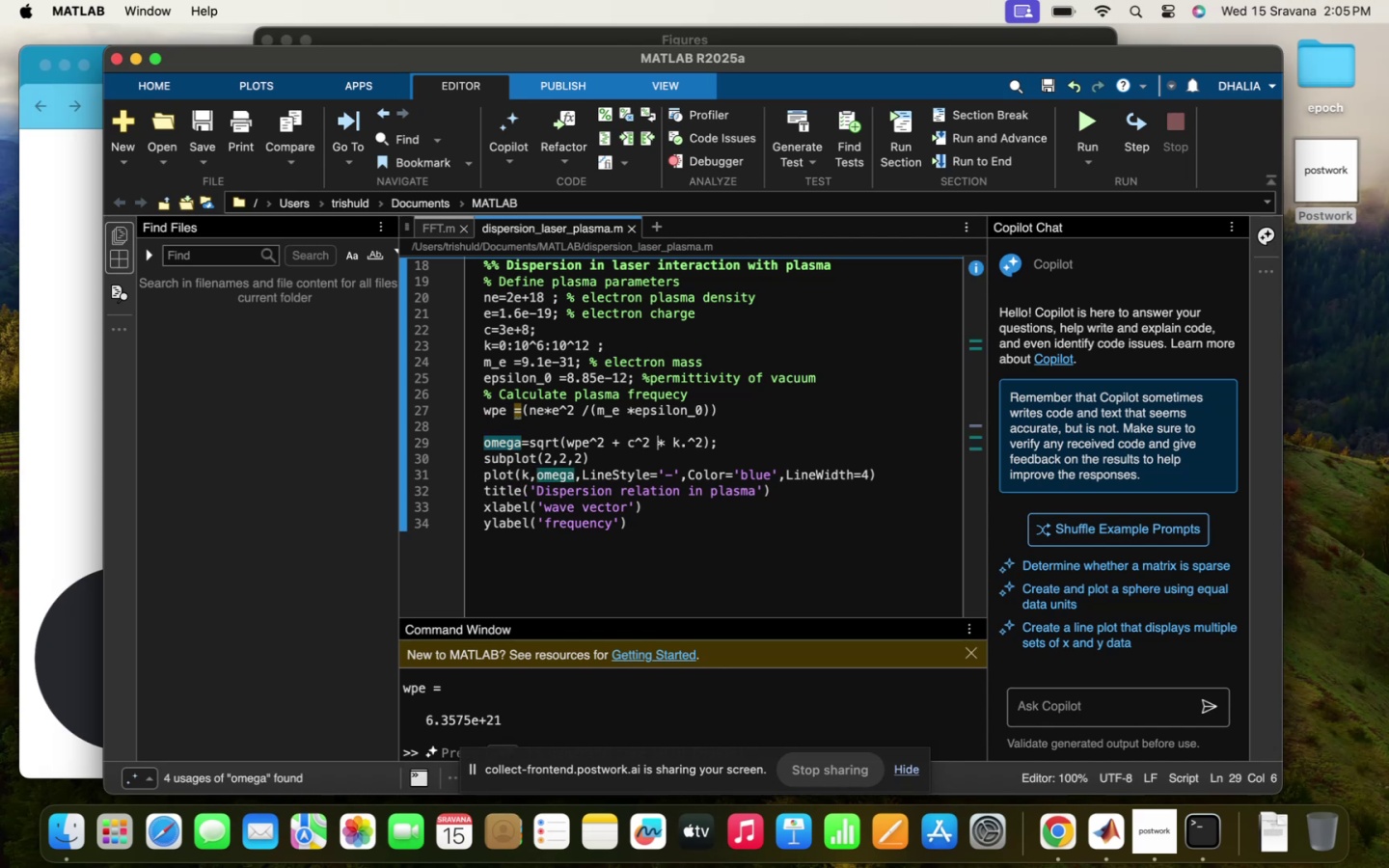 
hold_key(key=ArrowRight, duration=1.51)
 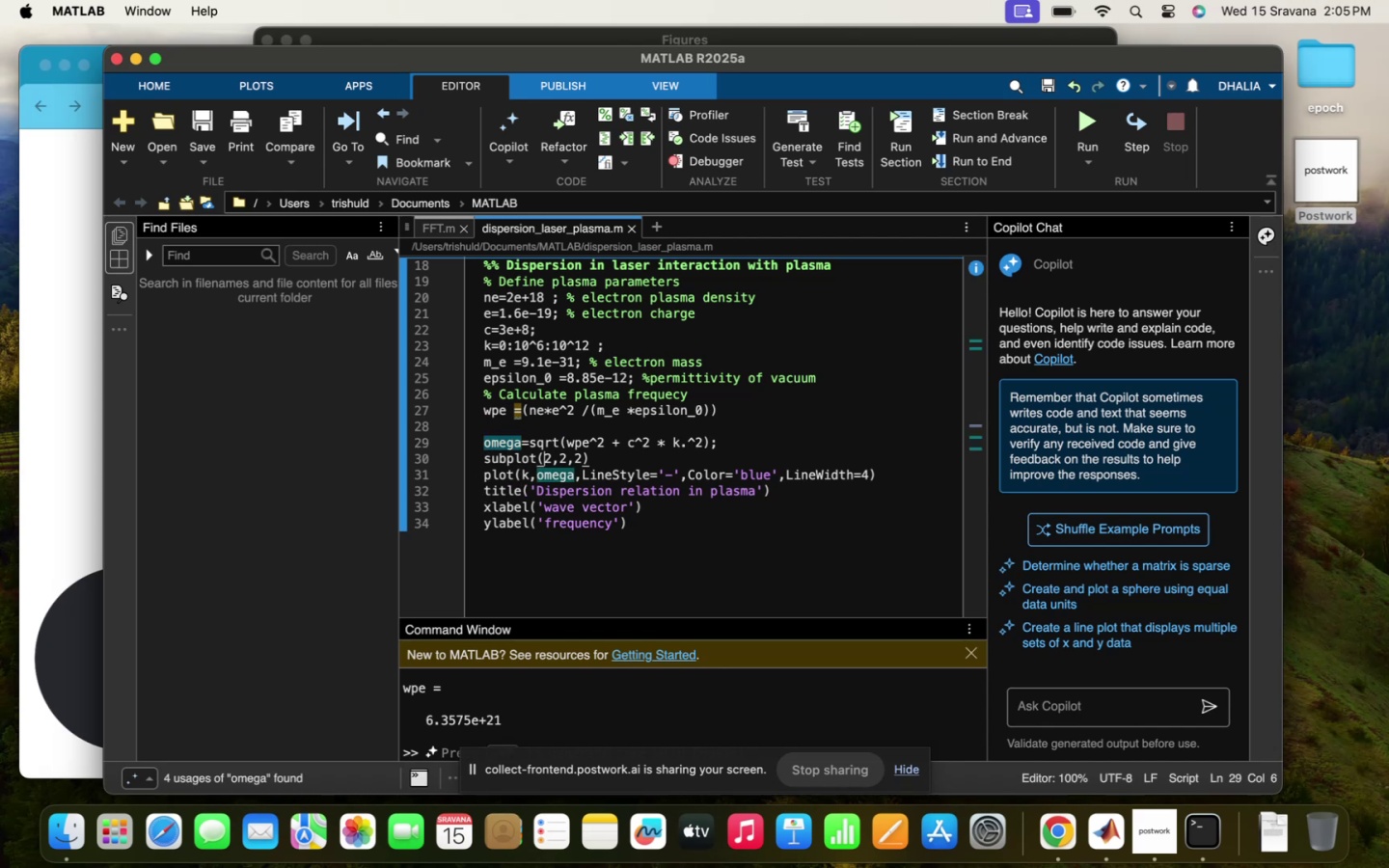 
hold_key(key=ArrowRight, duration=1.5)
 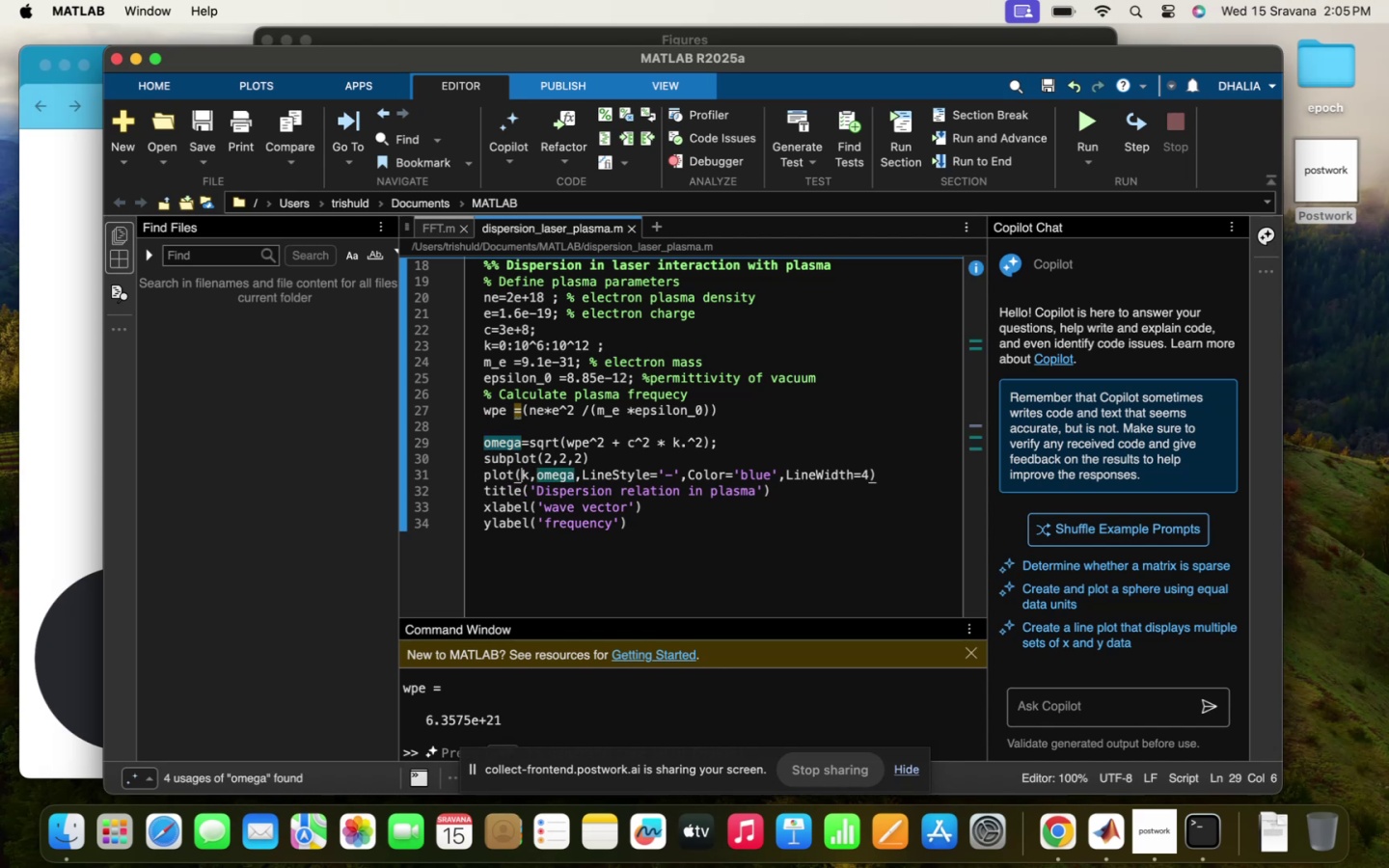 
key(ArrowRight)
 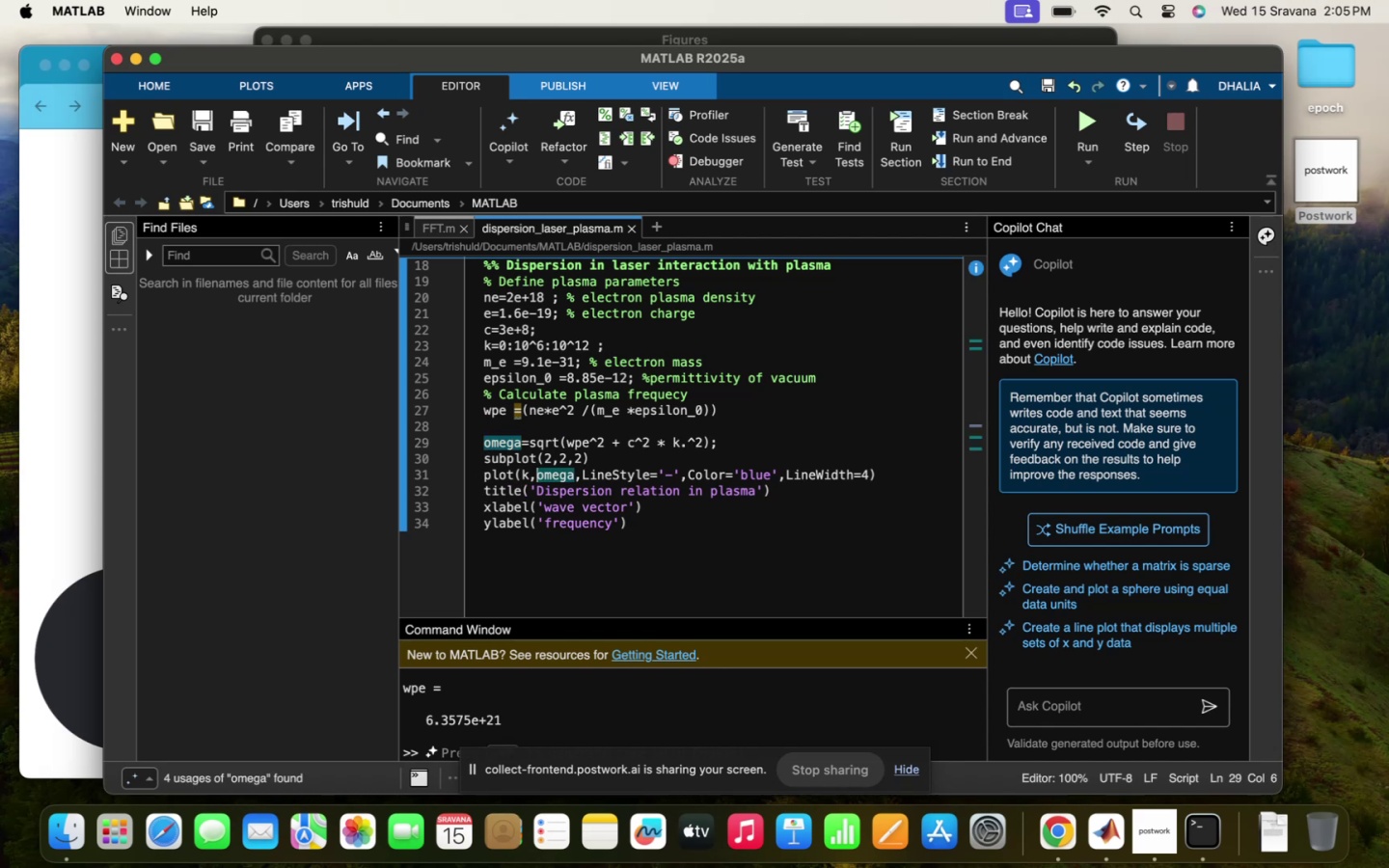 
key(ArrowRight)
 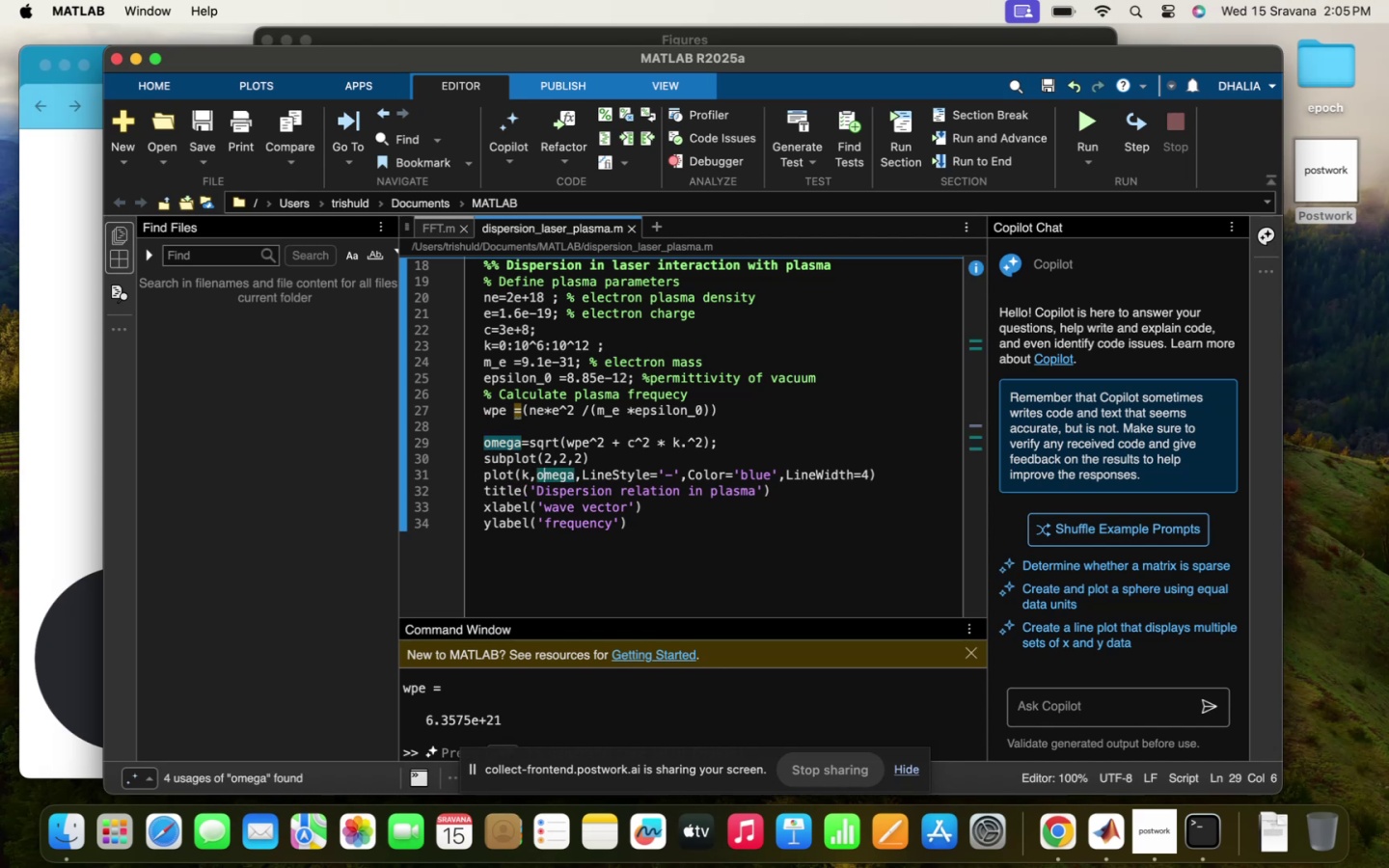 
key(ArrowRight)
 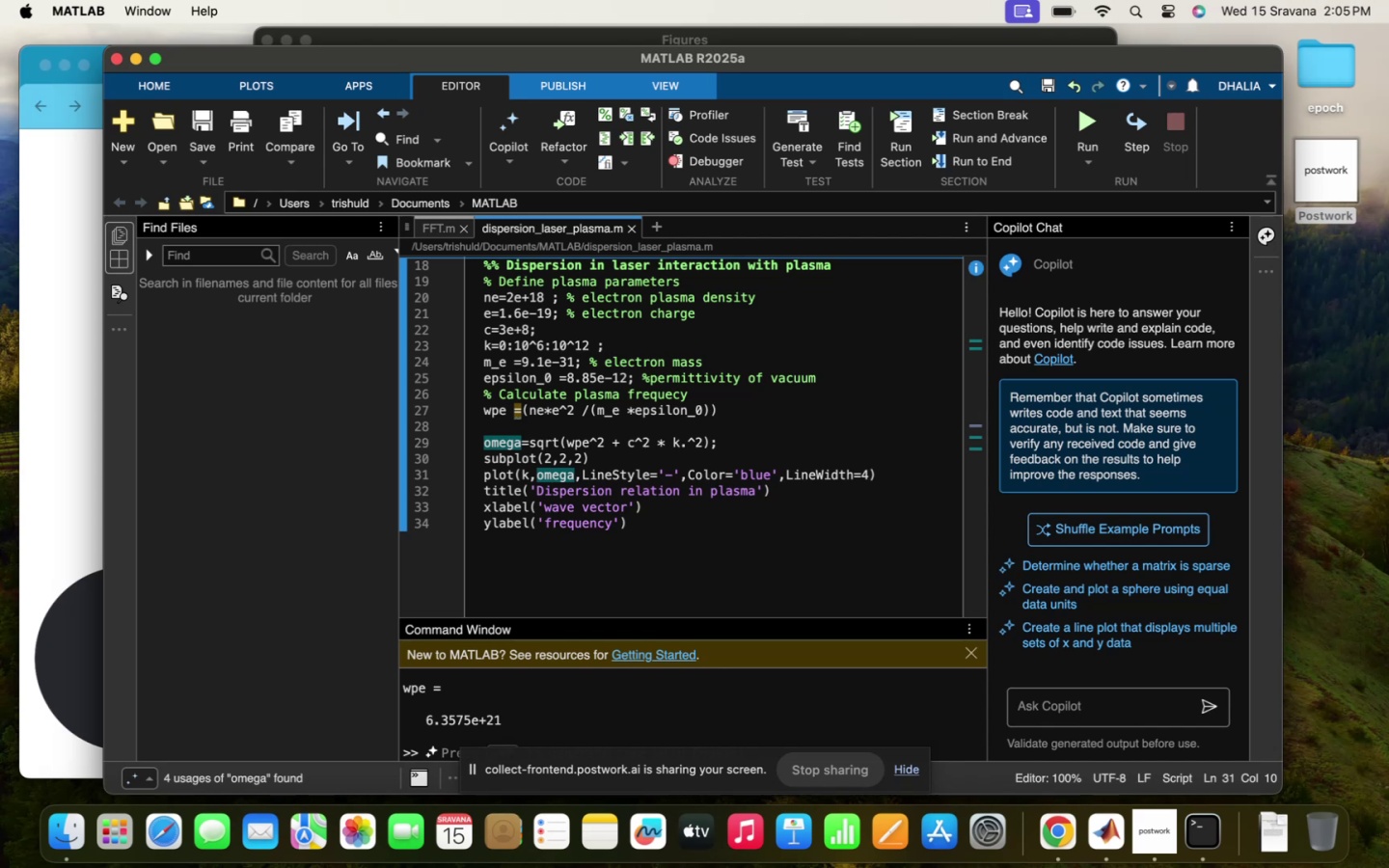 
hold_key(key=ArrowRight, duration=1.51)
 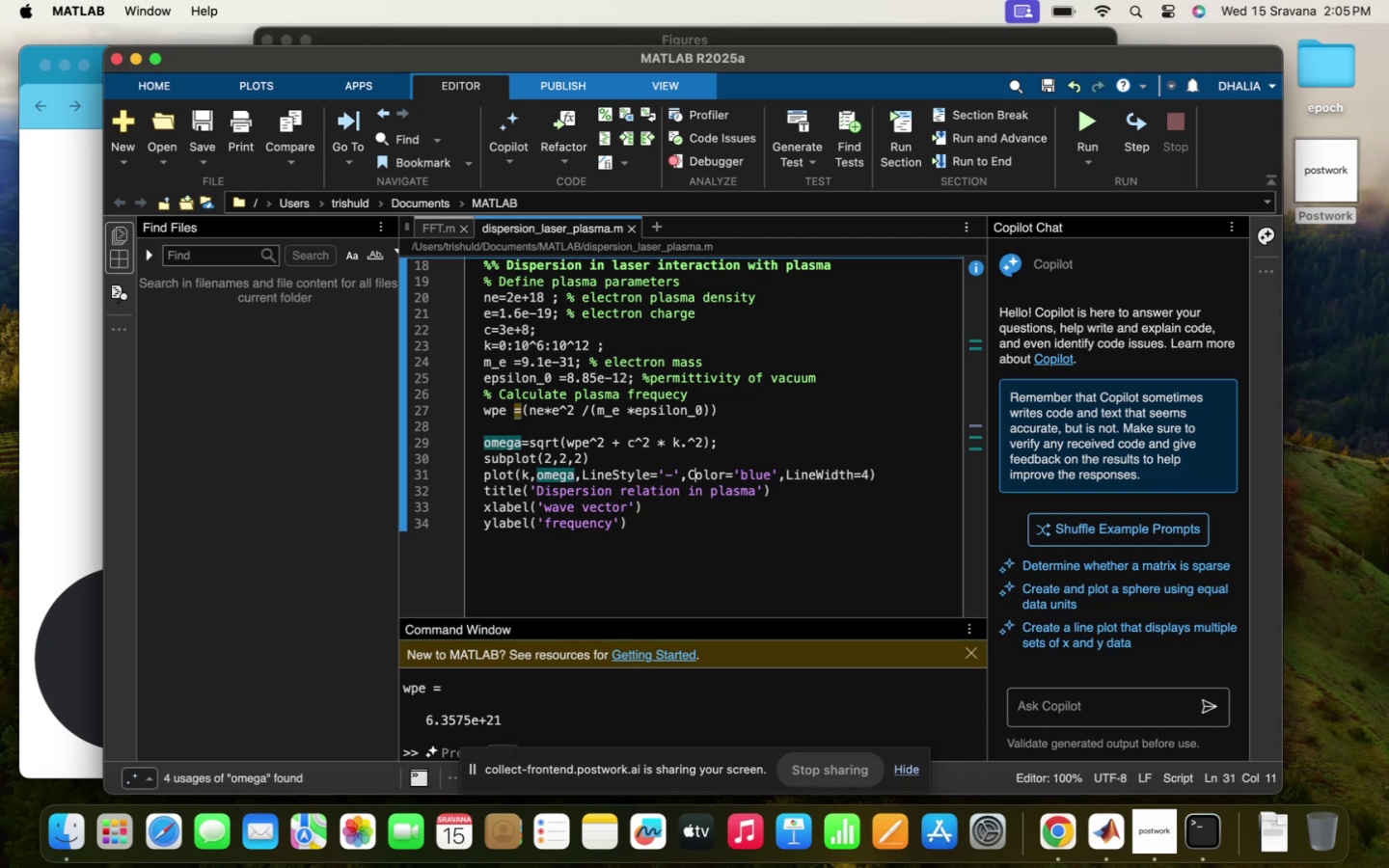 
hold_key(key=ArrowRight, duration=1.5)
 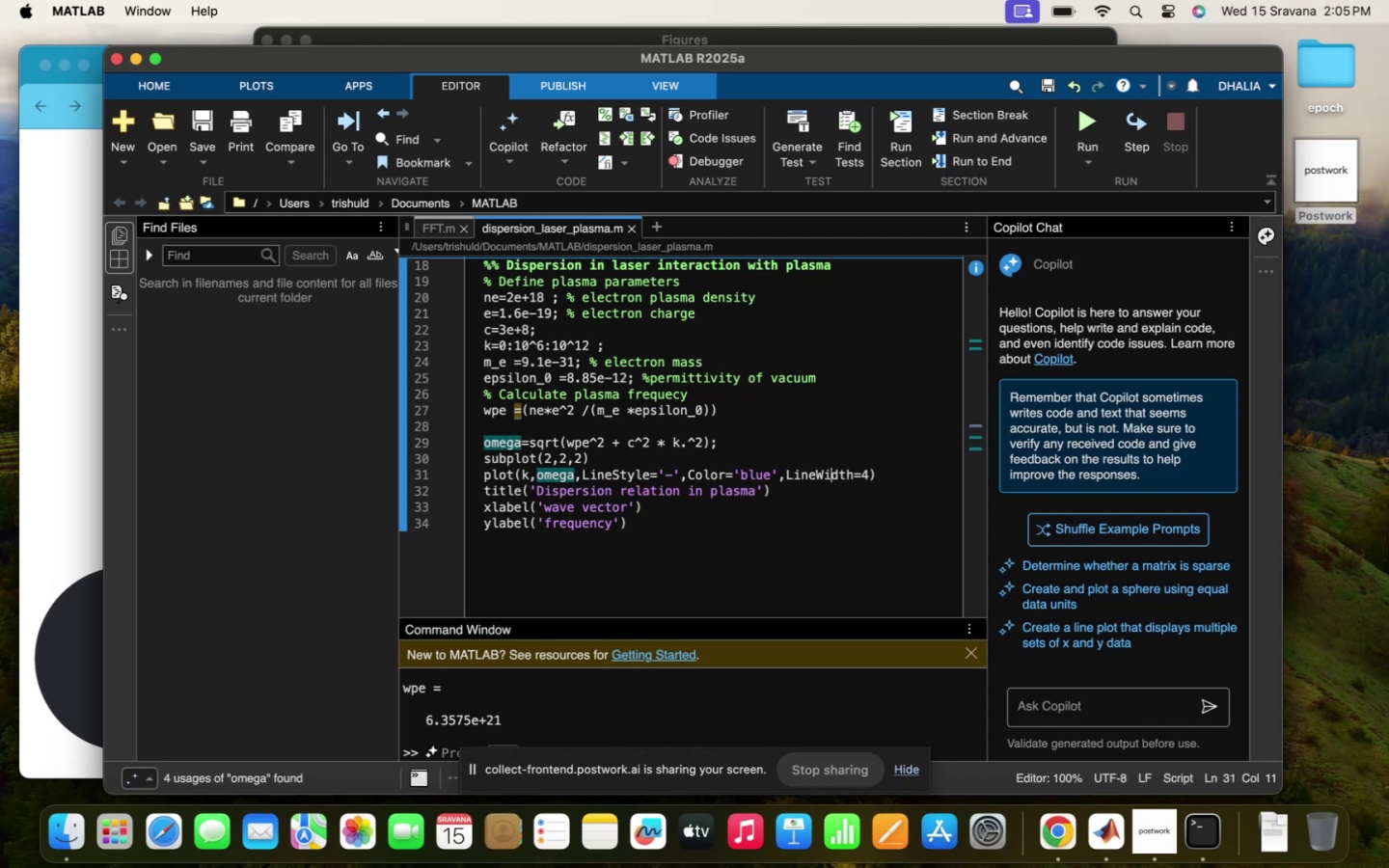 
hold_key(key=ArrowRight, duration=1.05)
 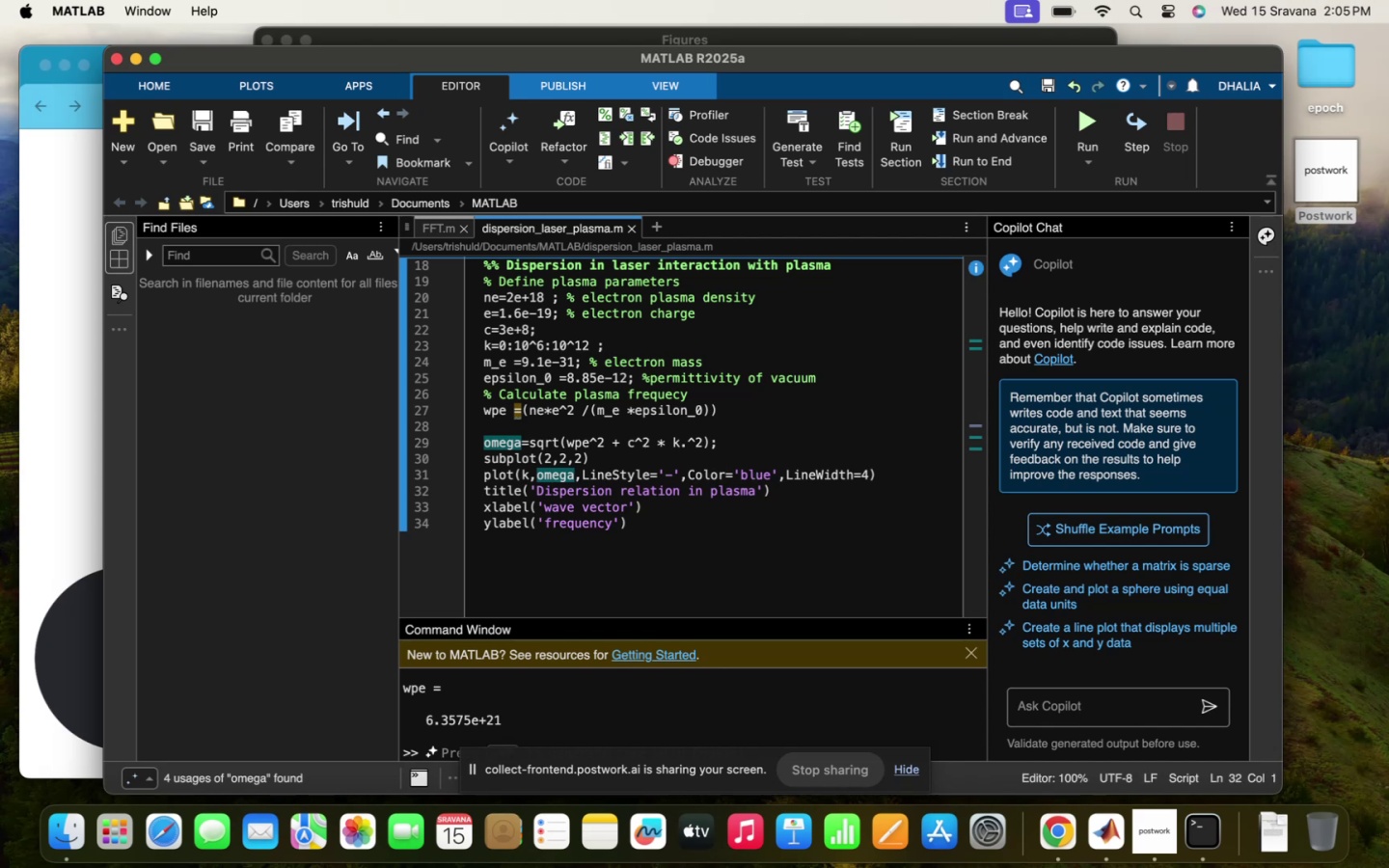 
key(Enter)
 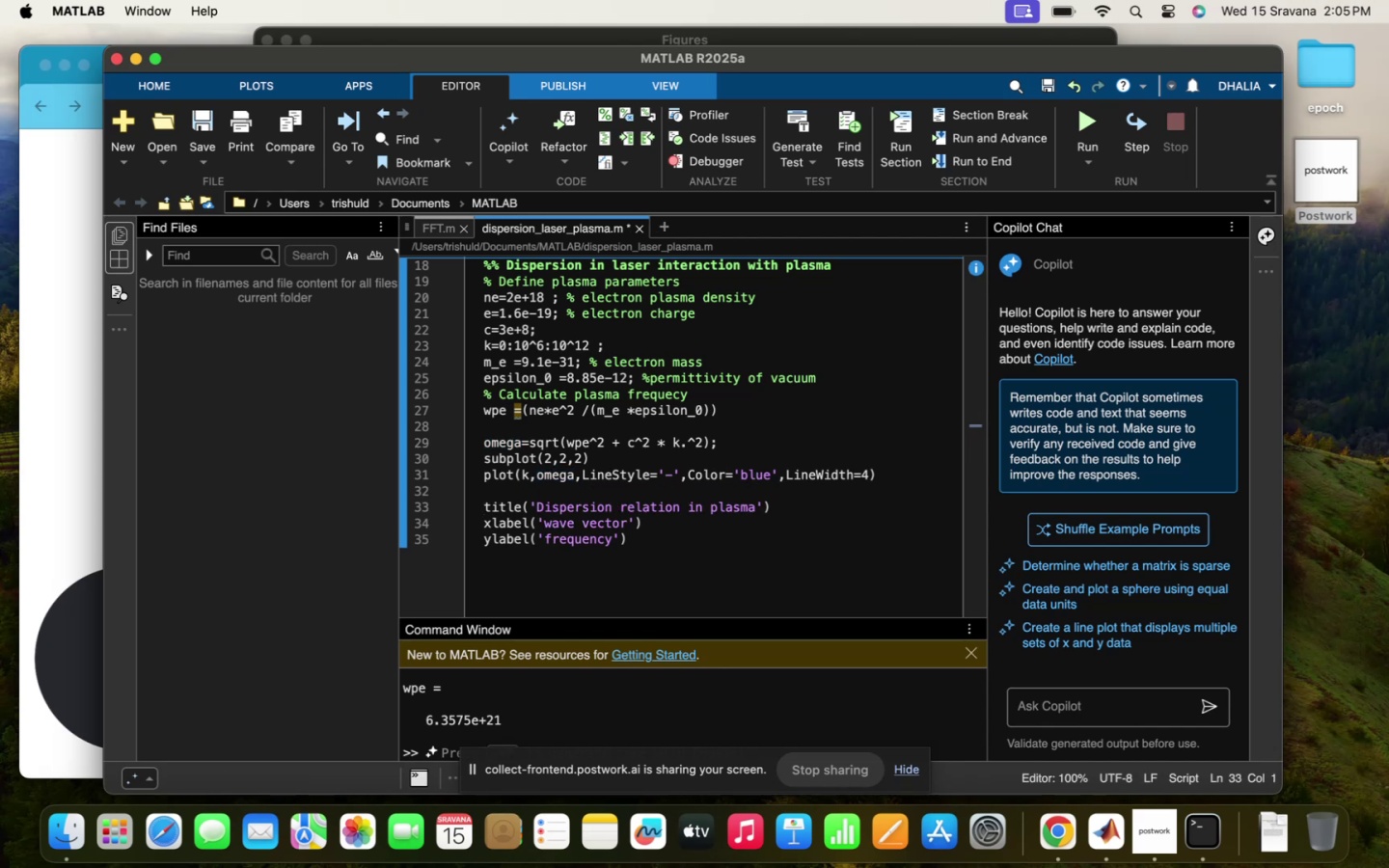 
key(ArrowUp)
 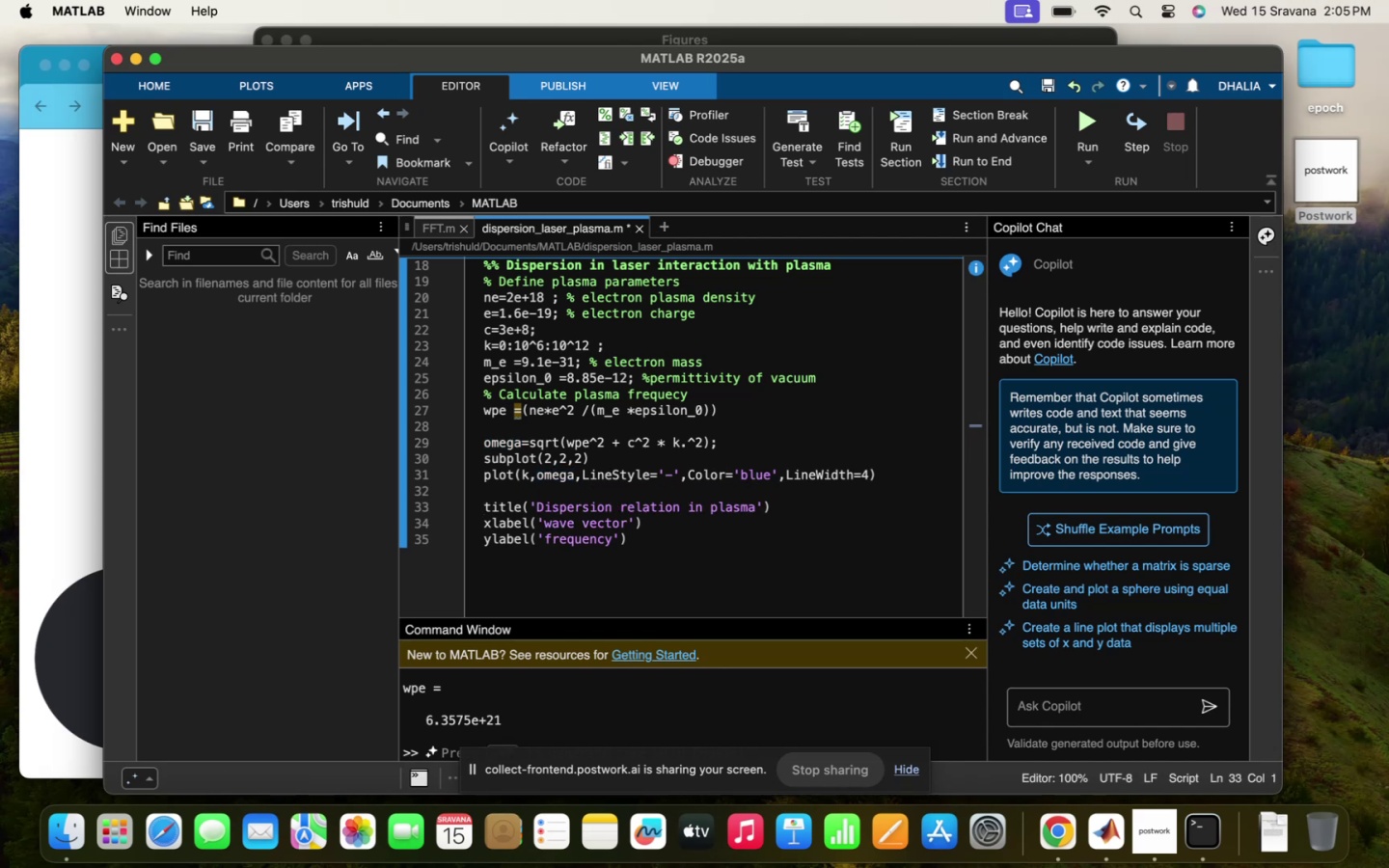 
key(ArrowDown)
 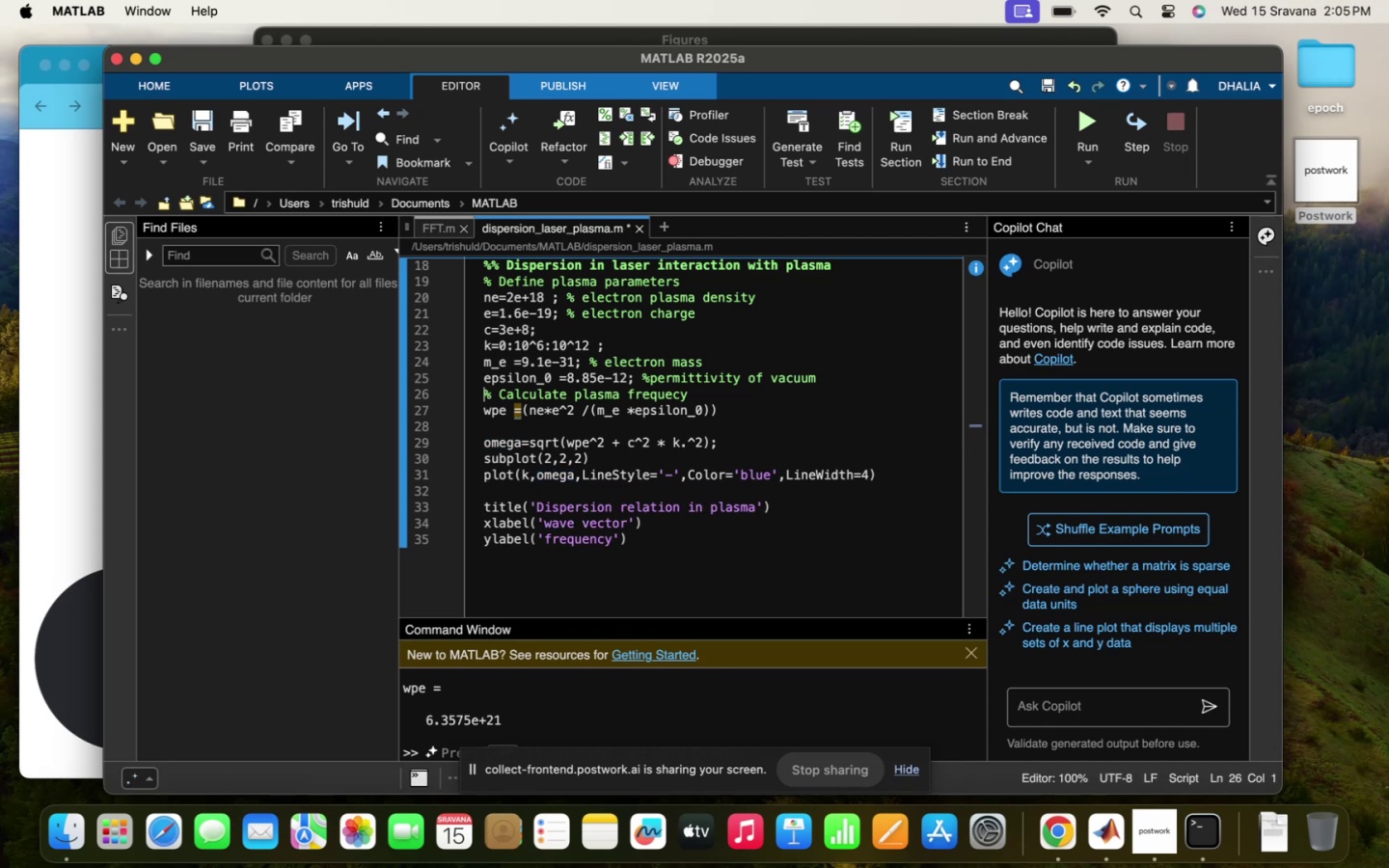 
key(ArrowUp)
 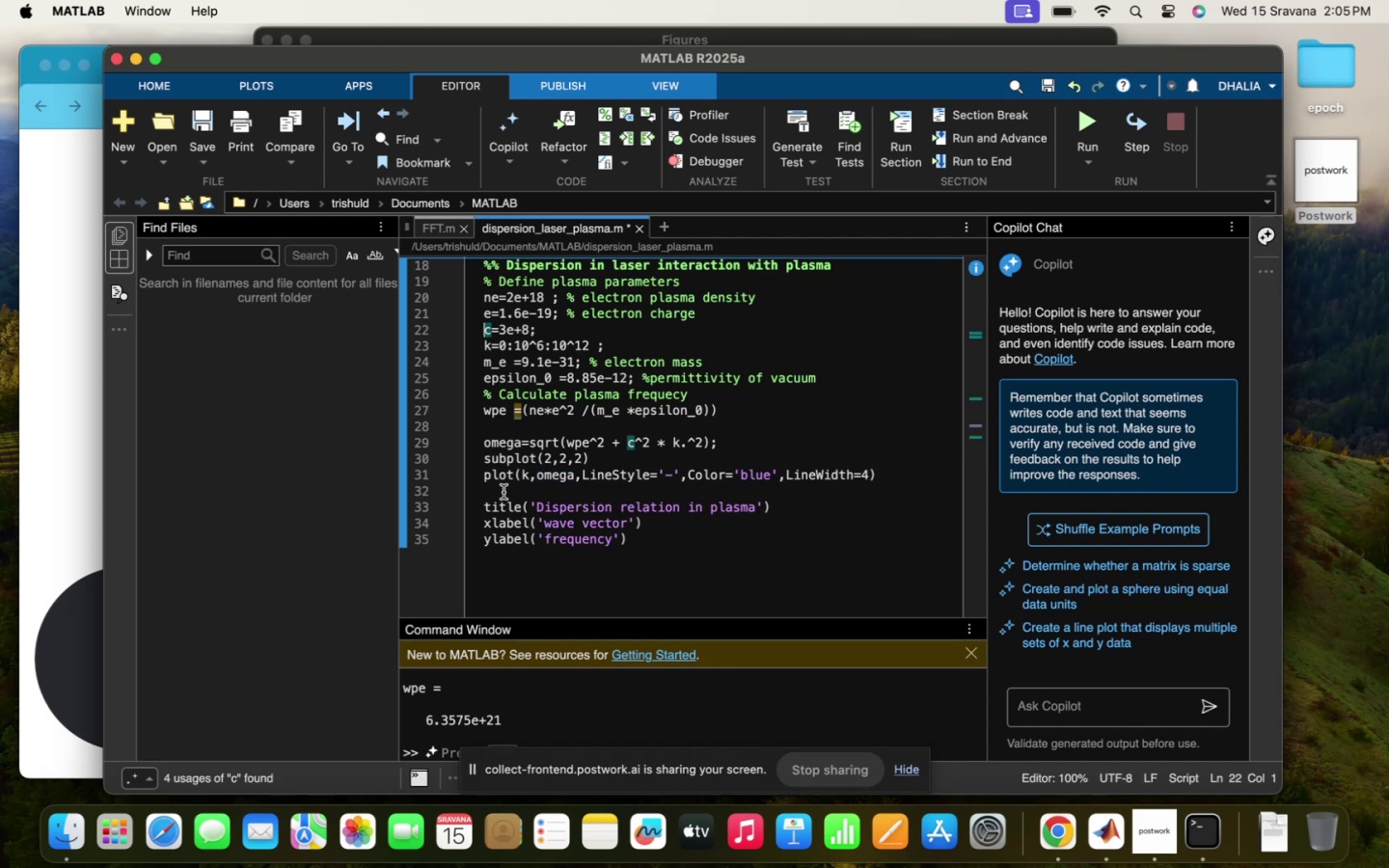 
double_click([493, 506])
 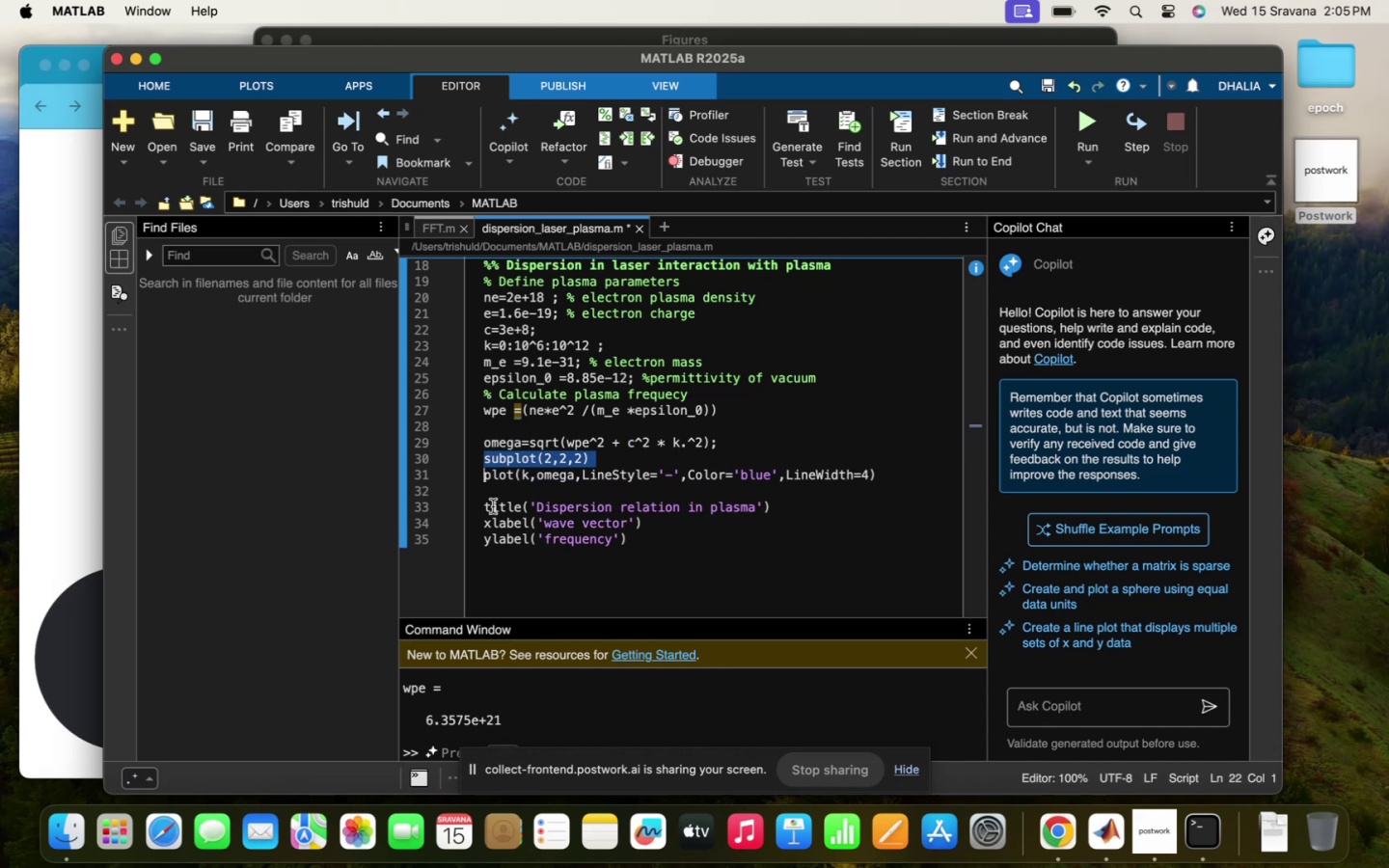 
triple_click([493, 506])
 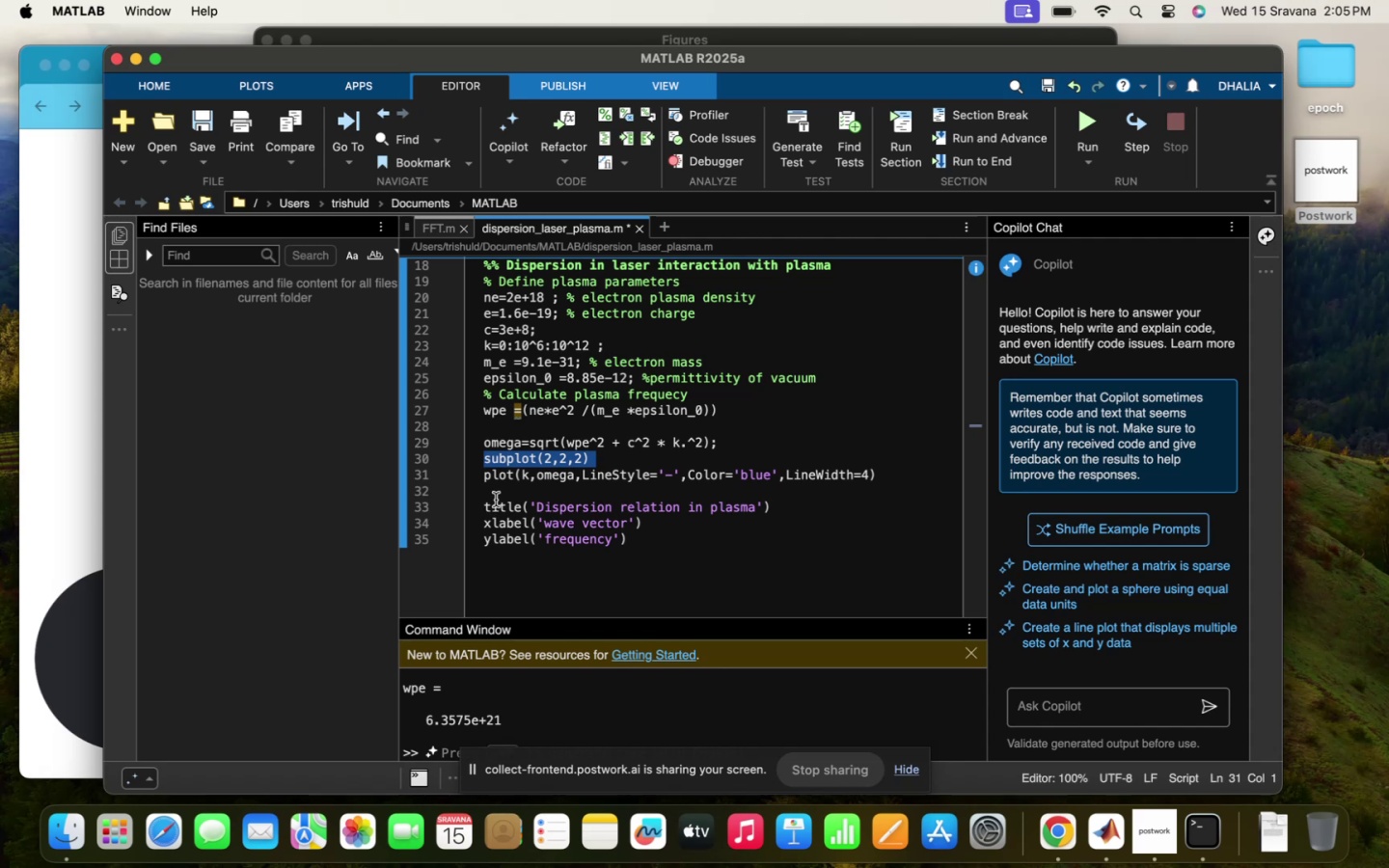 
key(ArrowDown)
 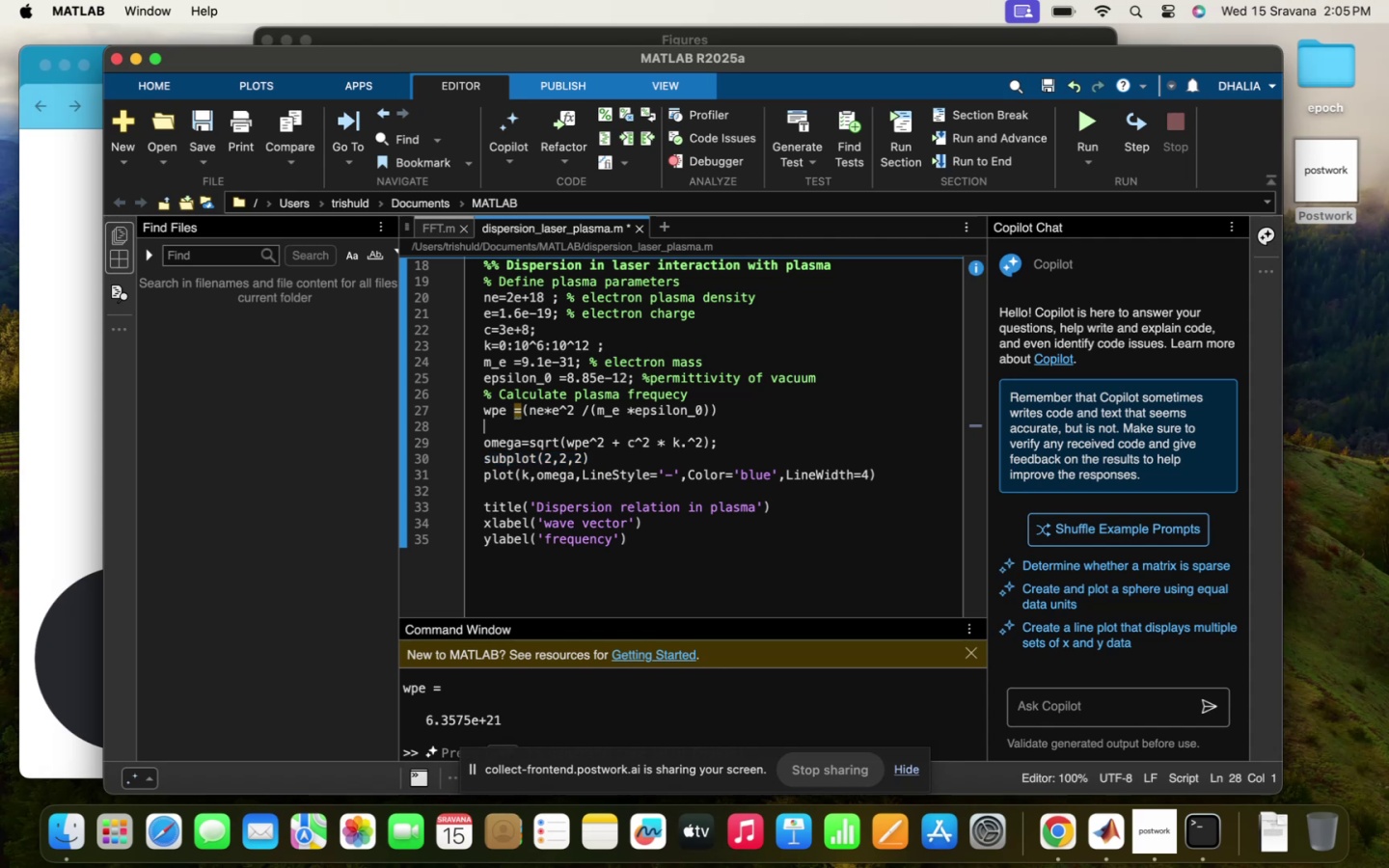 
key(ArrowDown)
 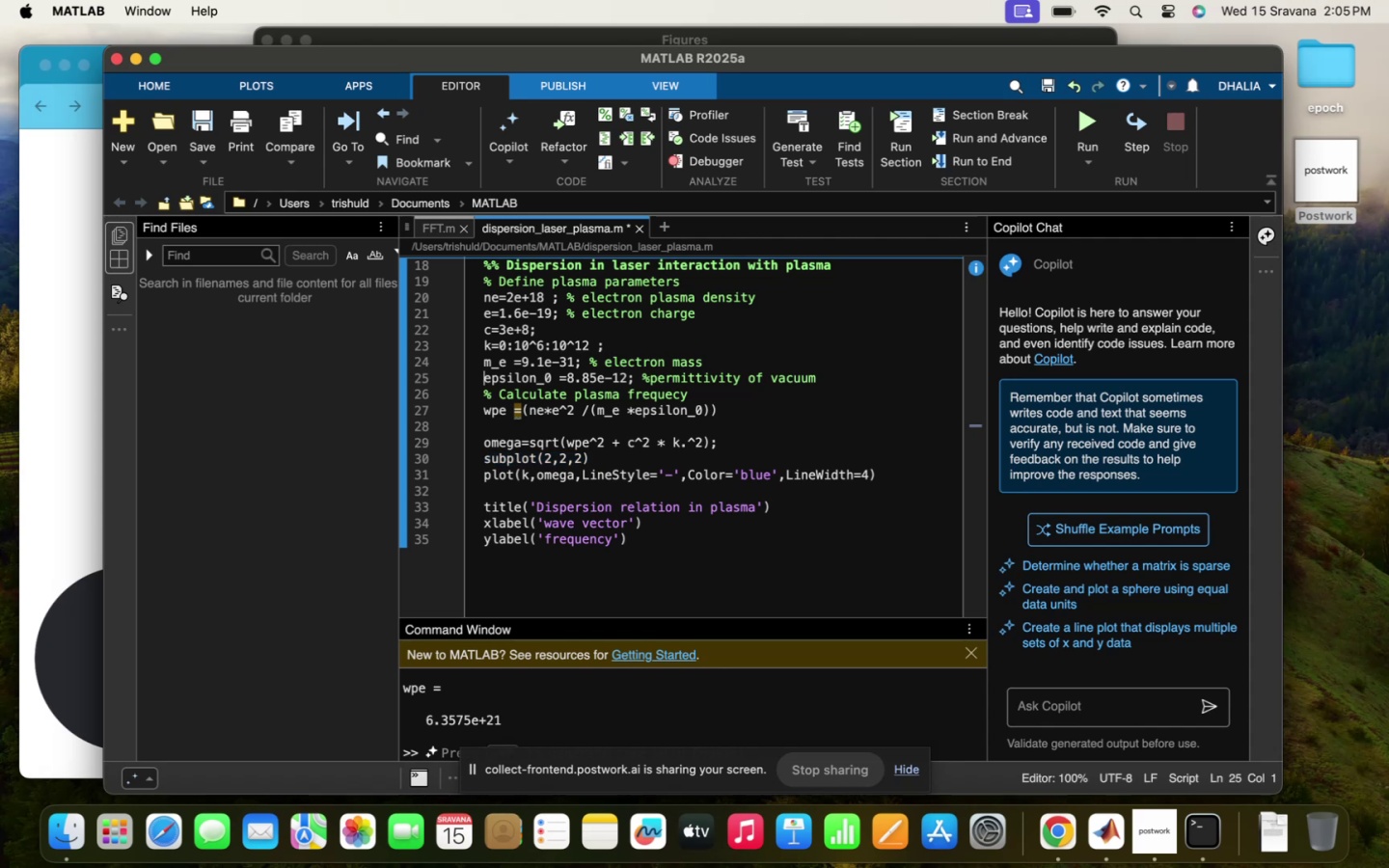 
key(ArrowDown)
 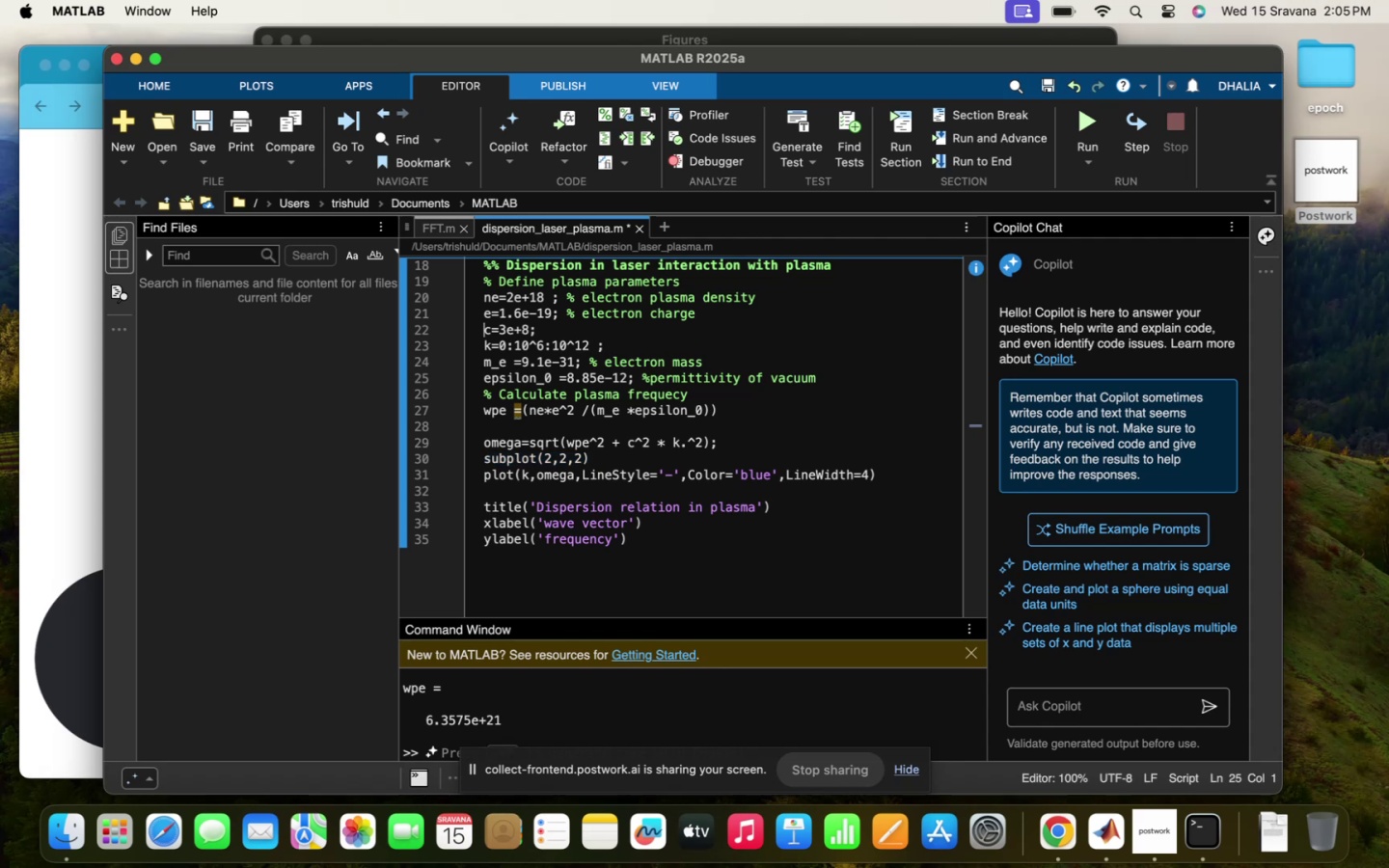 
key(ArrowDown)
 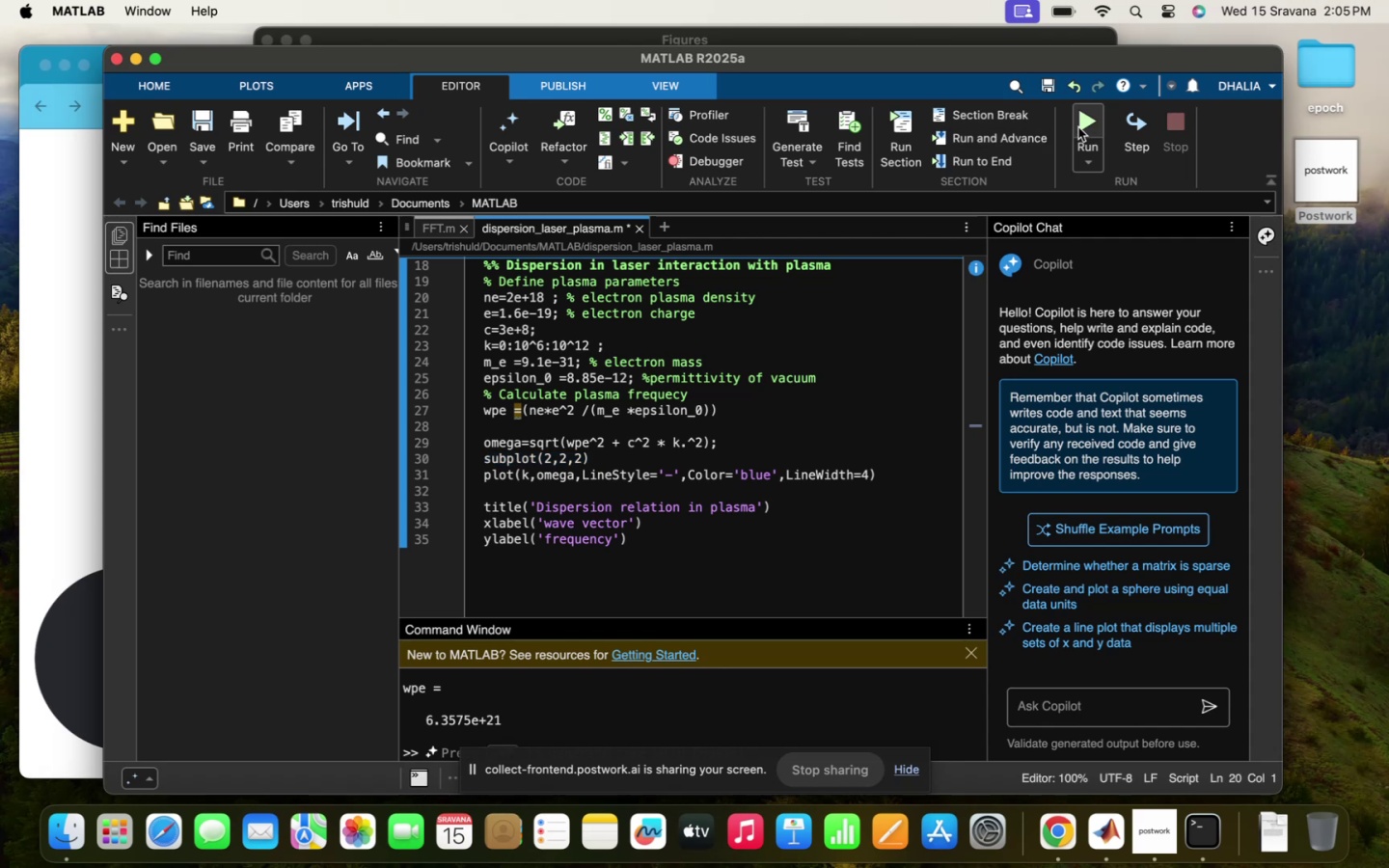 
left_click([1074, 117])
 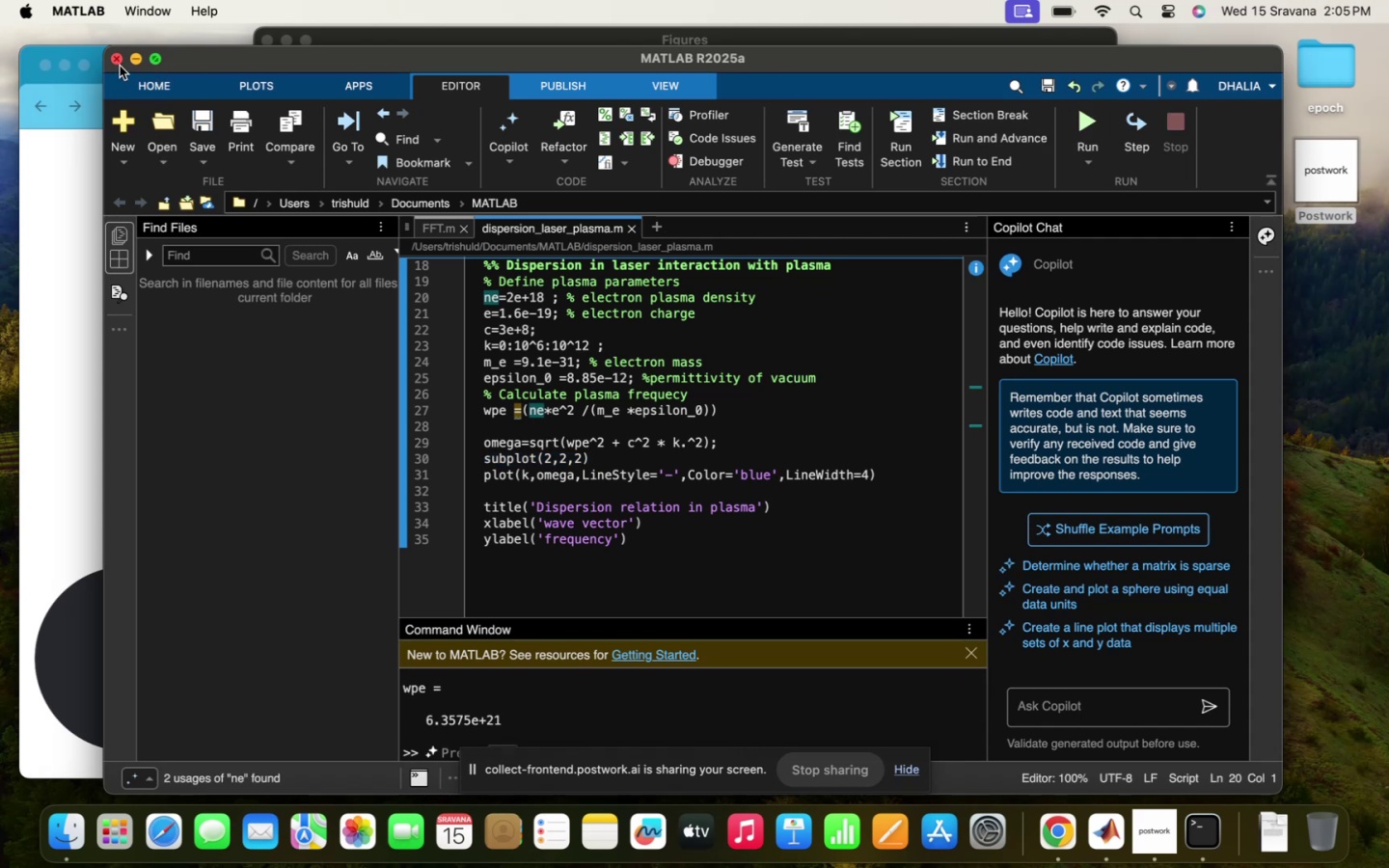 
left_click_drag(start_coordinate=[247, 64], to_coordinate=[160, 63])
 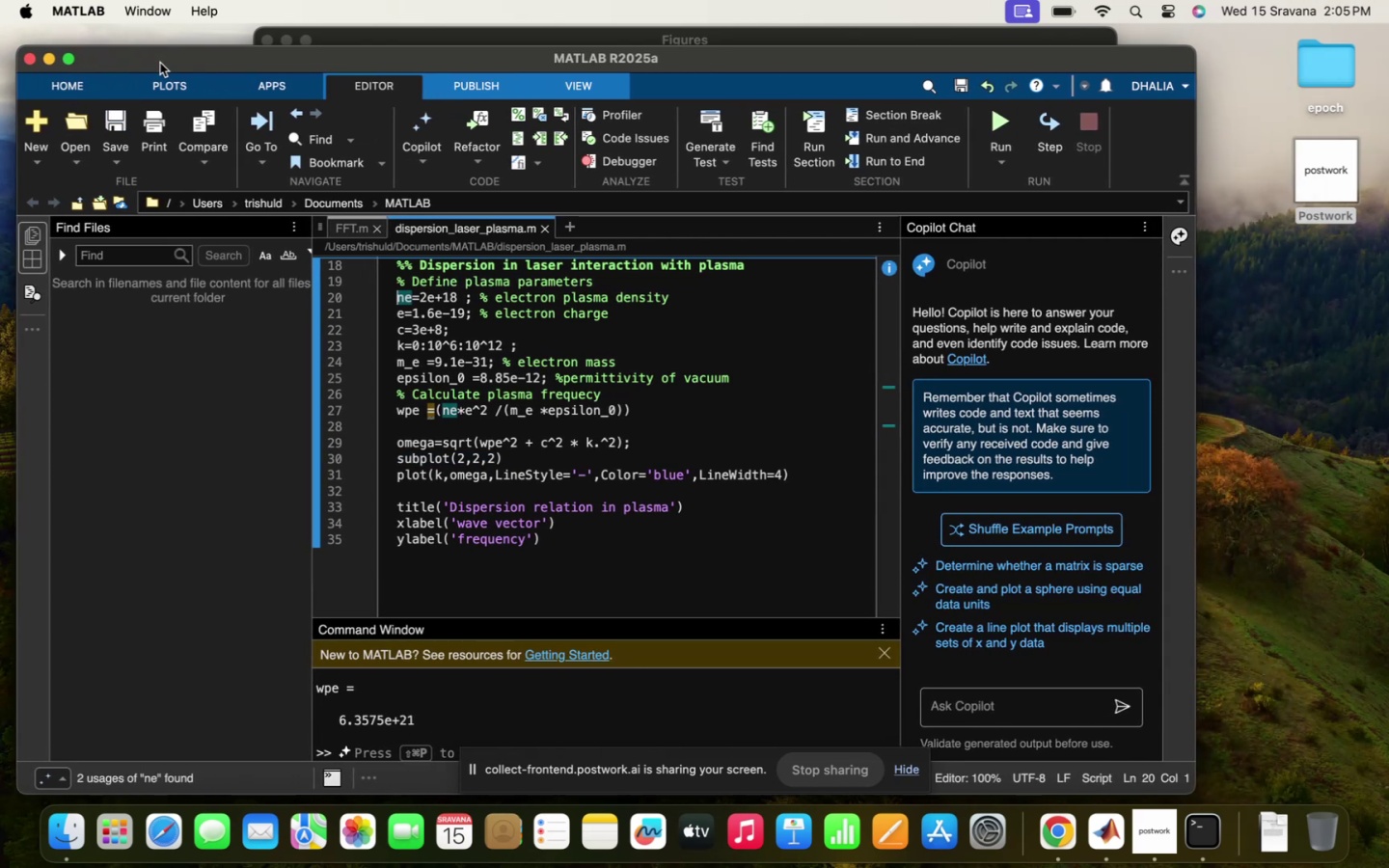 
left_click_drag(start_coordinate=[160, 63], to_coordinate=[140, 46])
 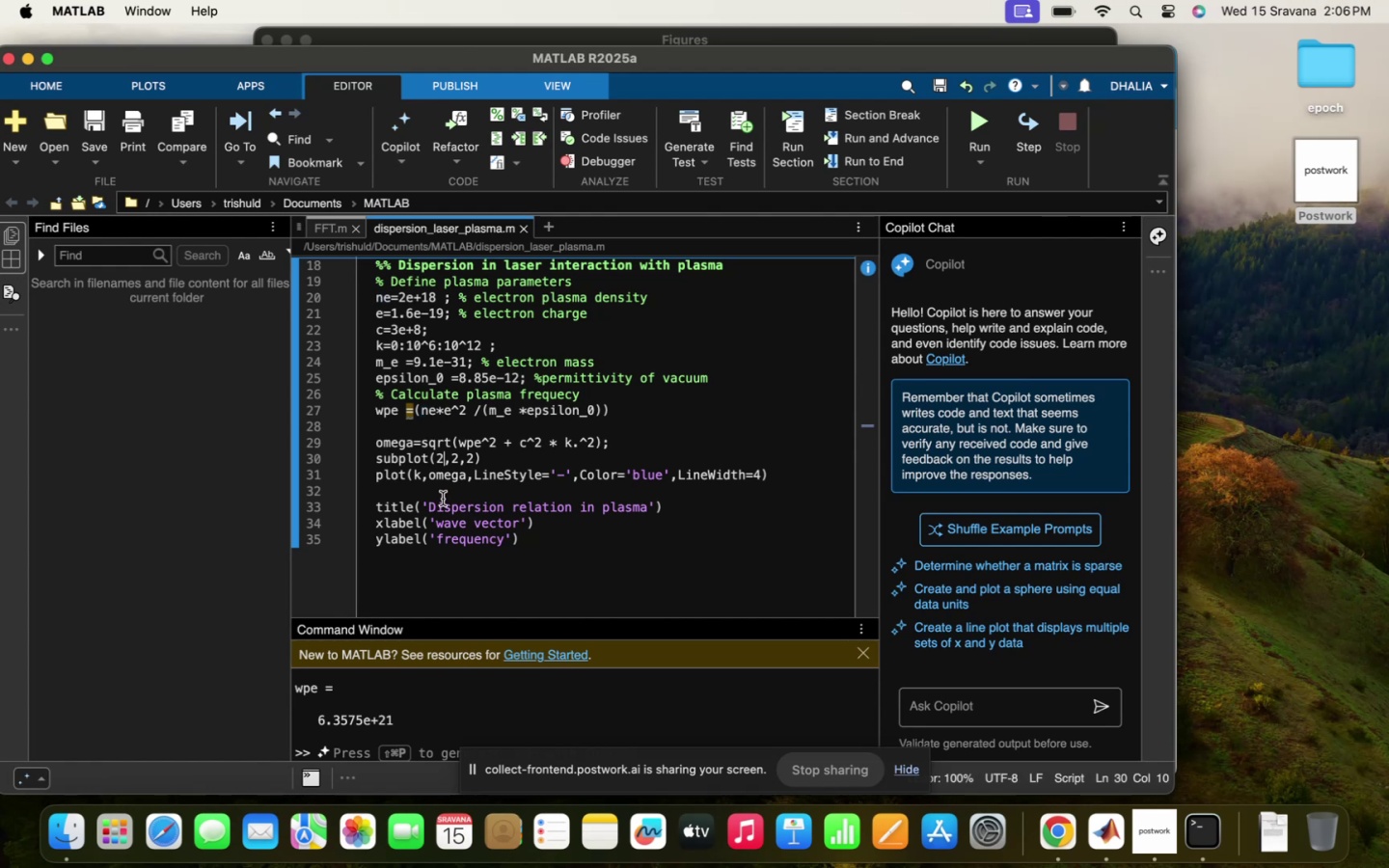 
left_click([497, 500])
 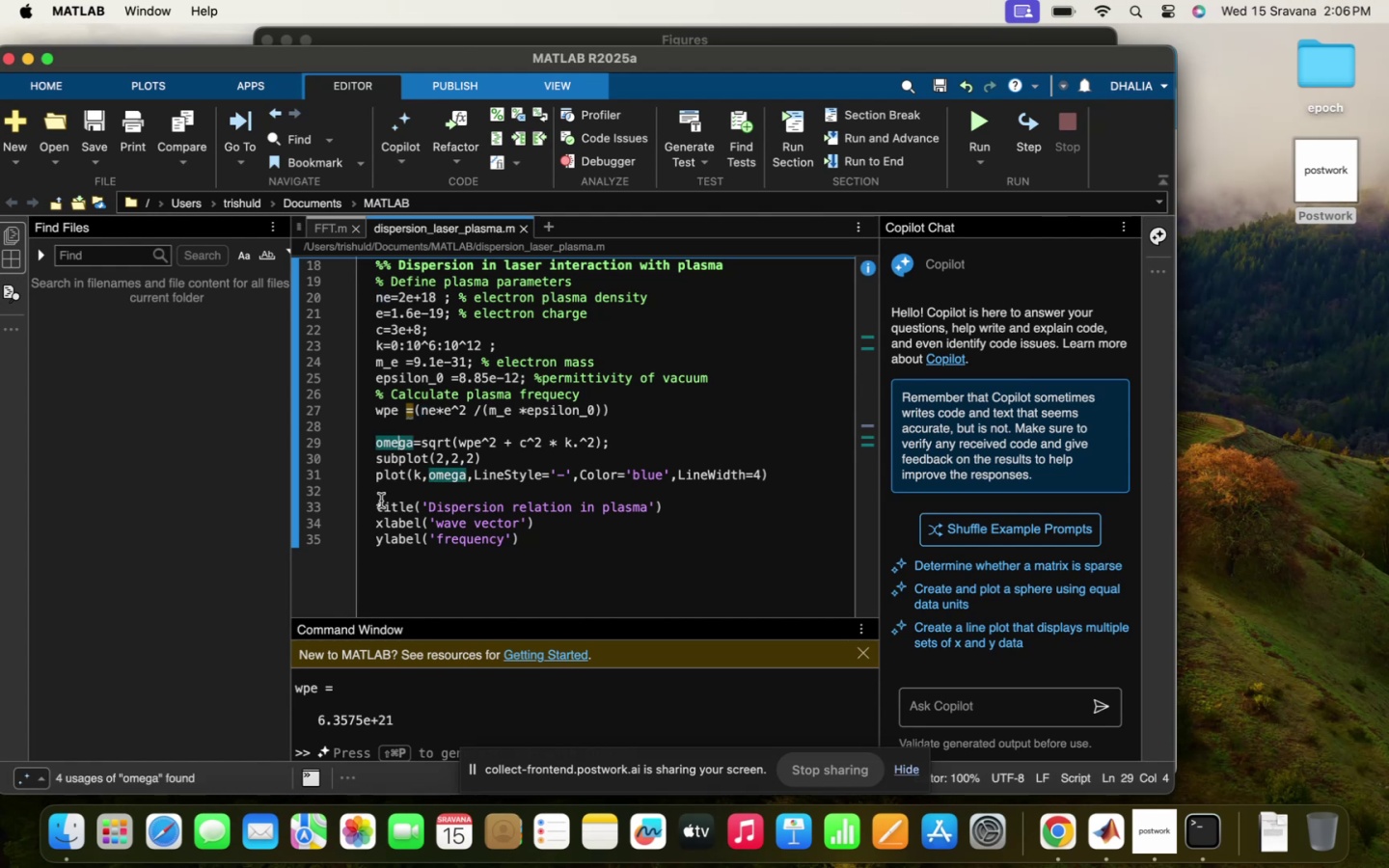 
double_click([413, 479])
 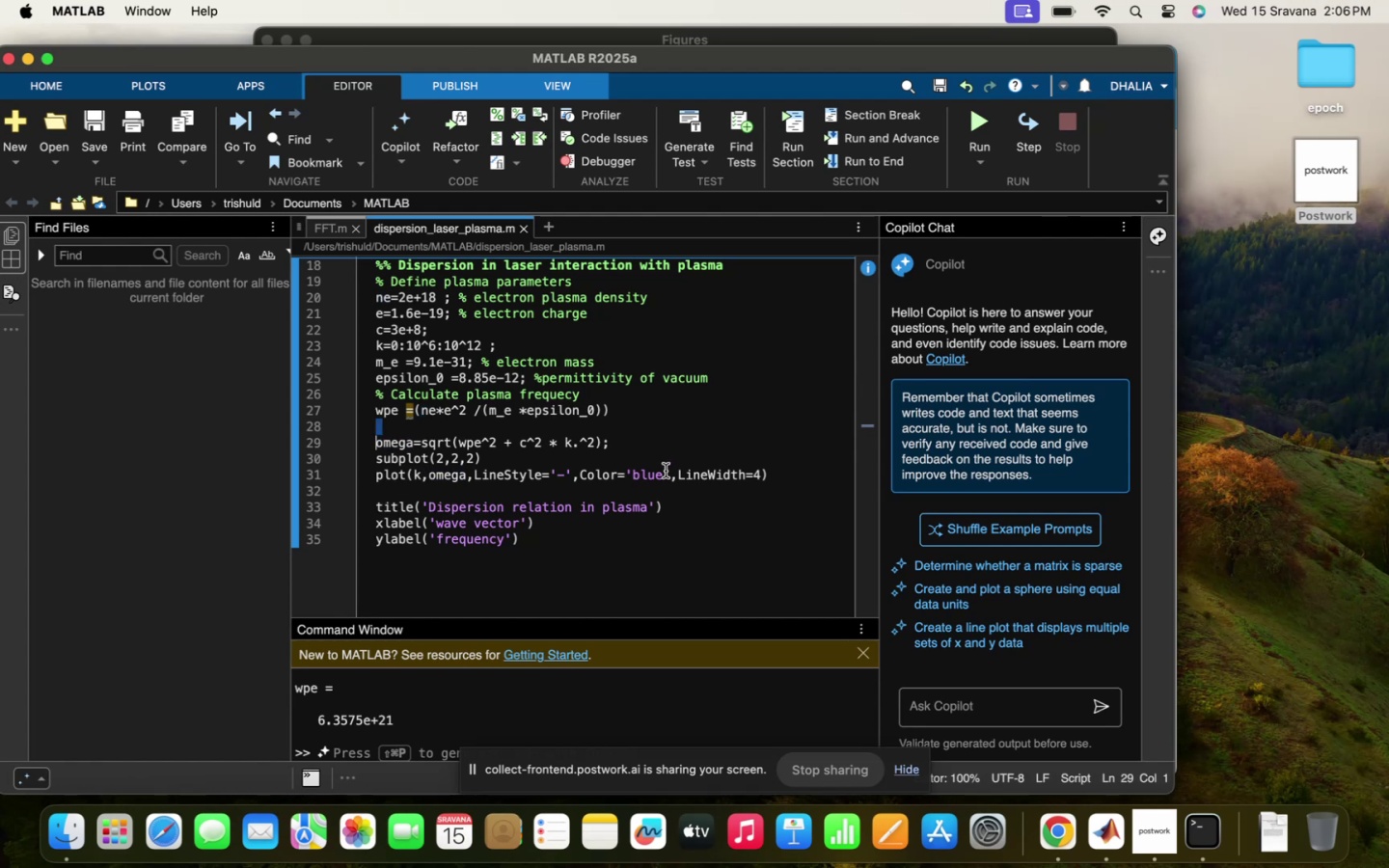 
key(ArrowRight)
 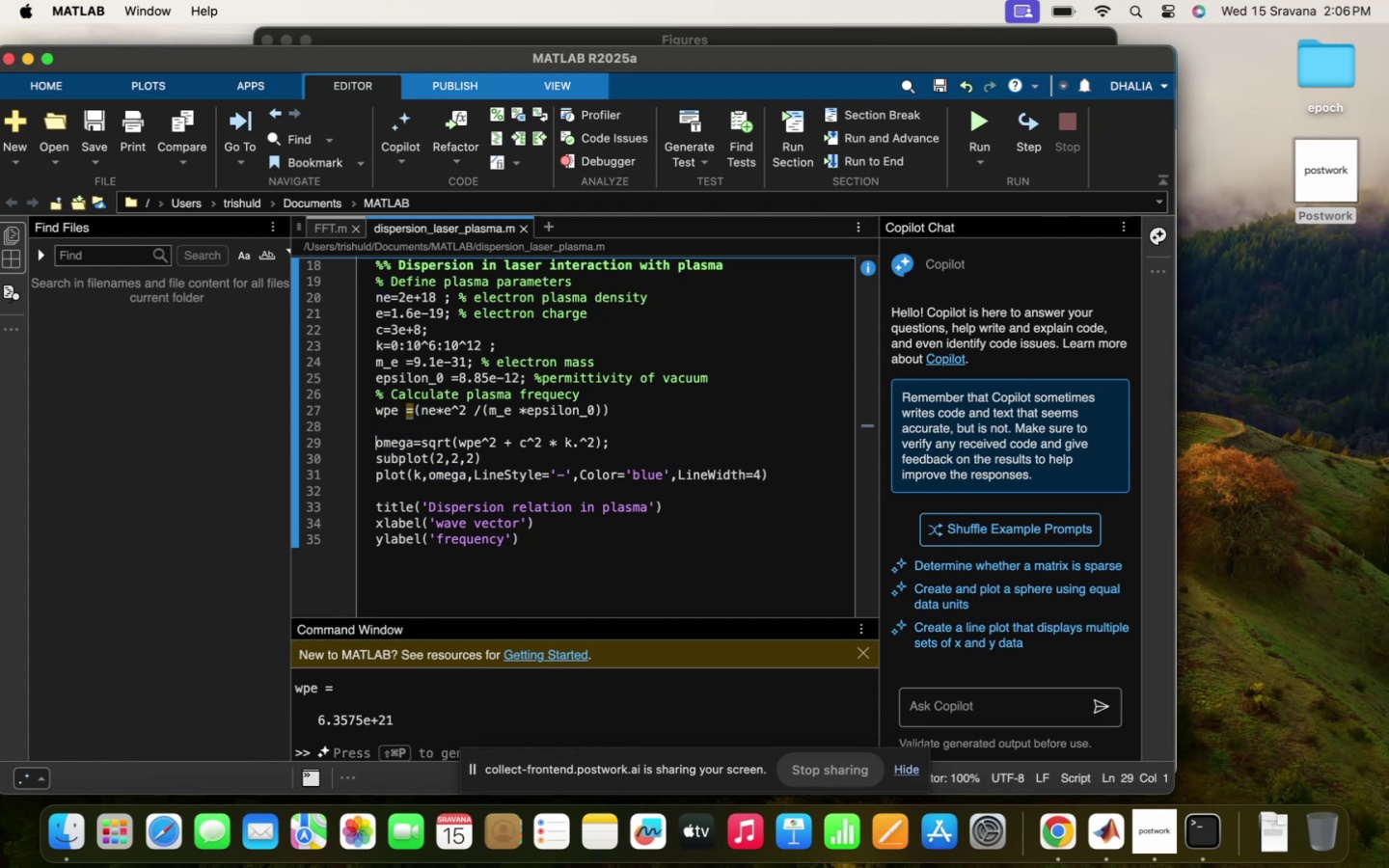 
key(ArrowRight)
 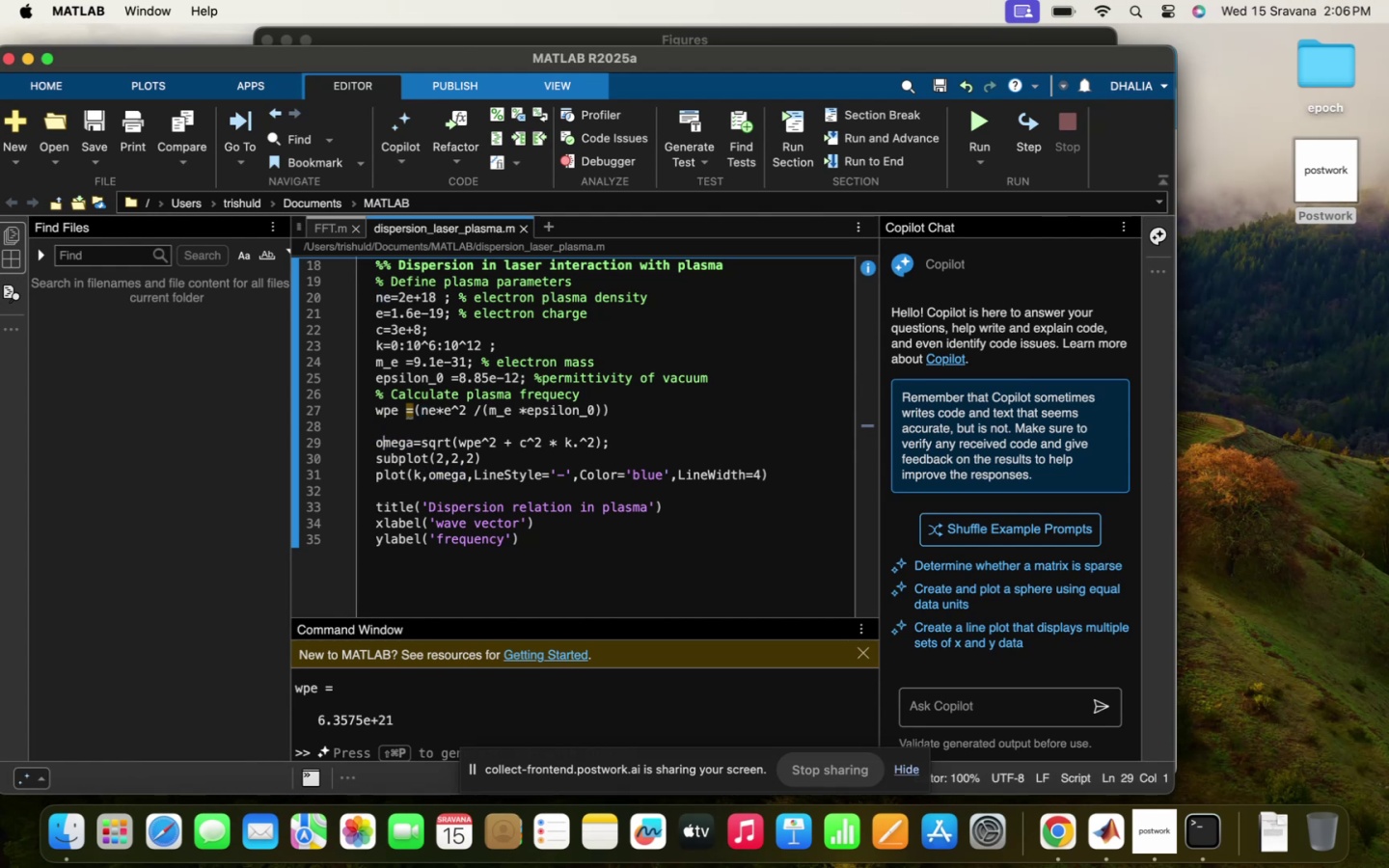 
key(ArrowRight)
 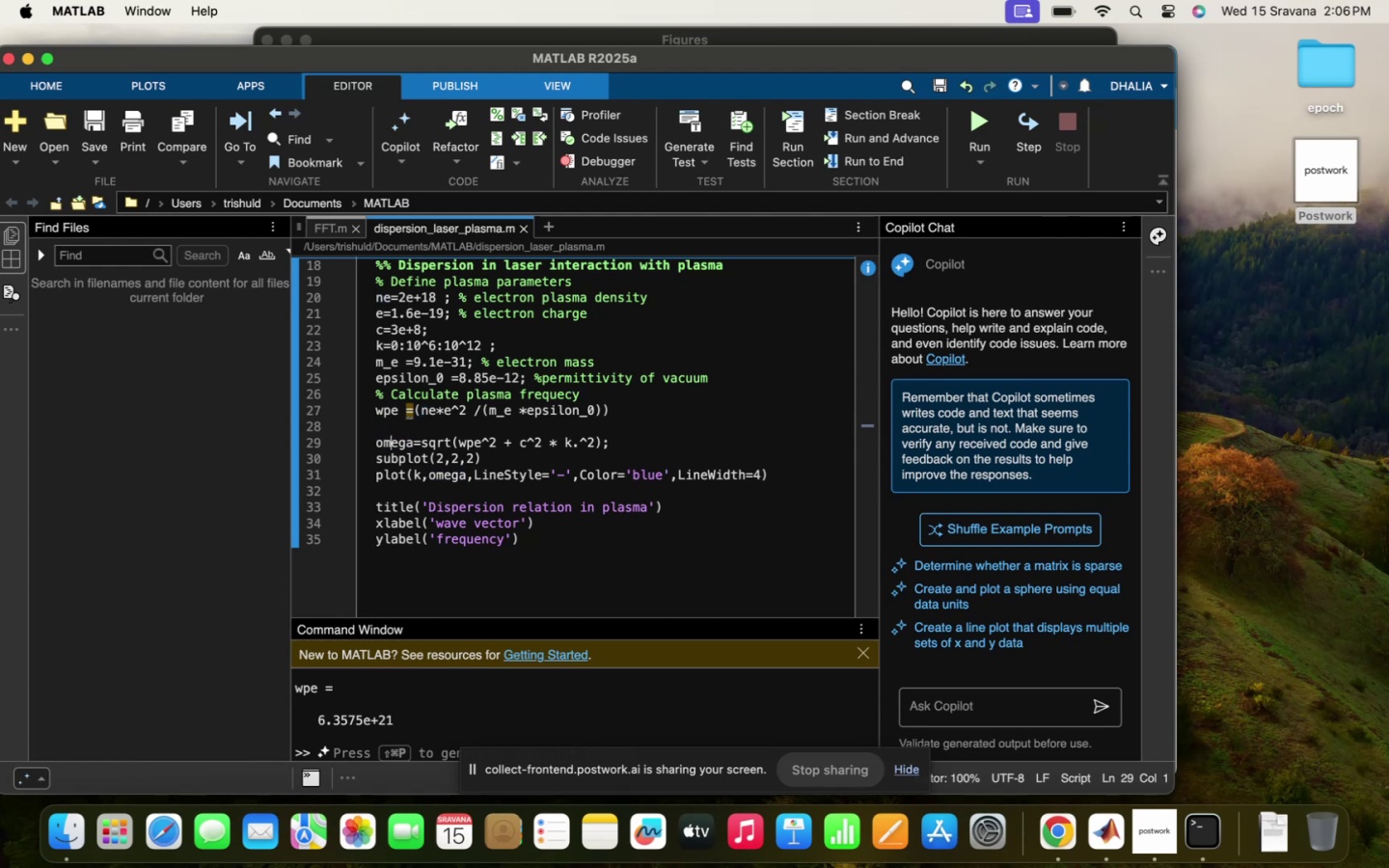 
key(ArrowRight)
 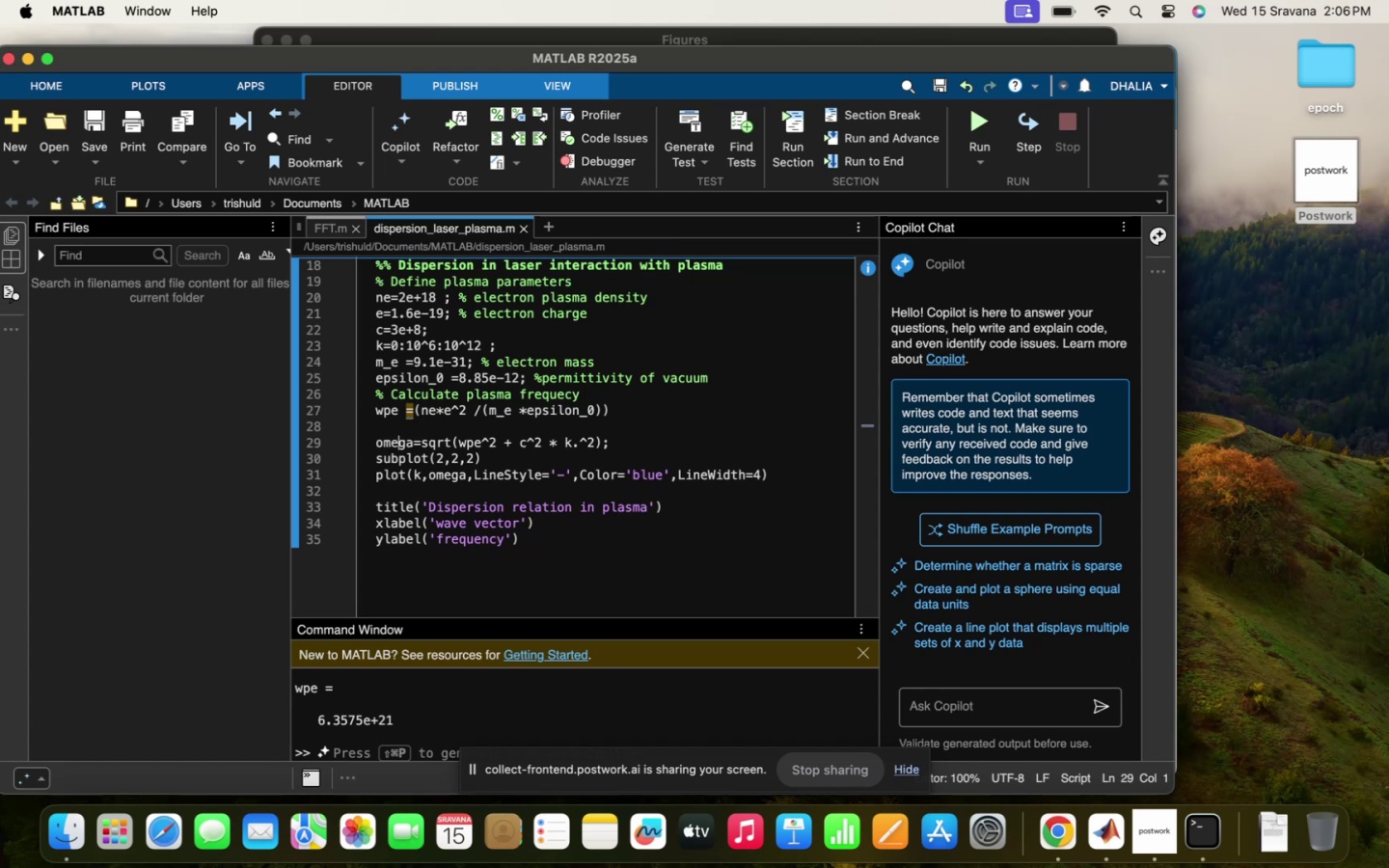 
key(ArrowRight)
 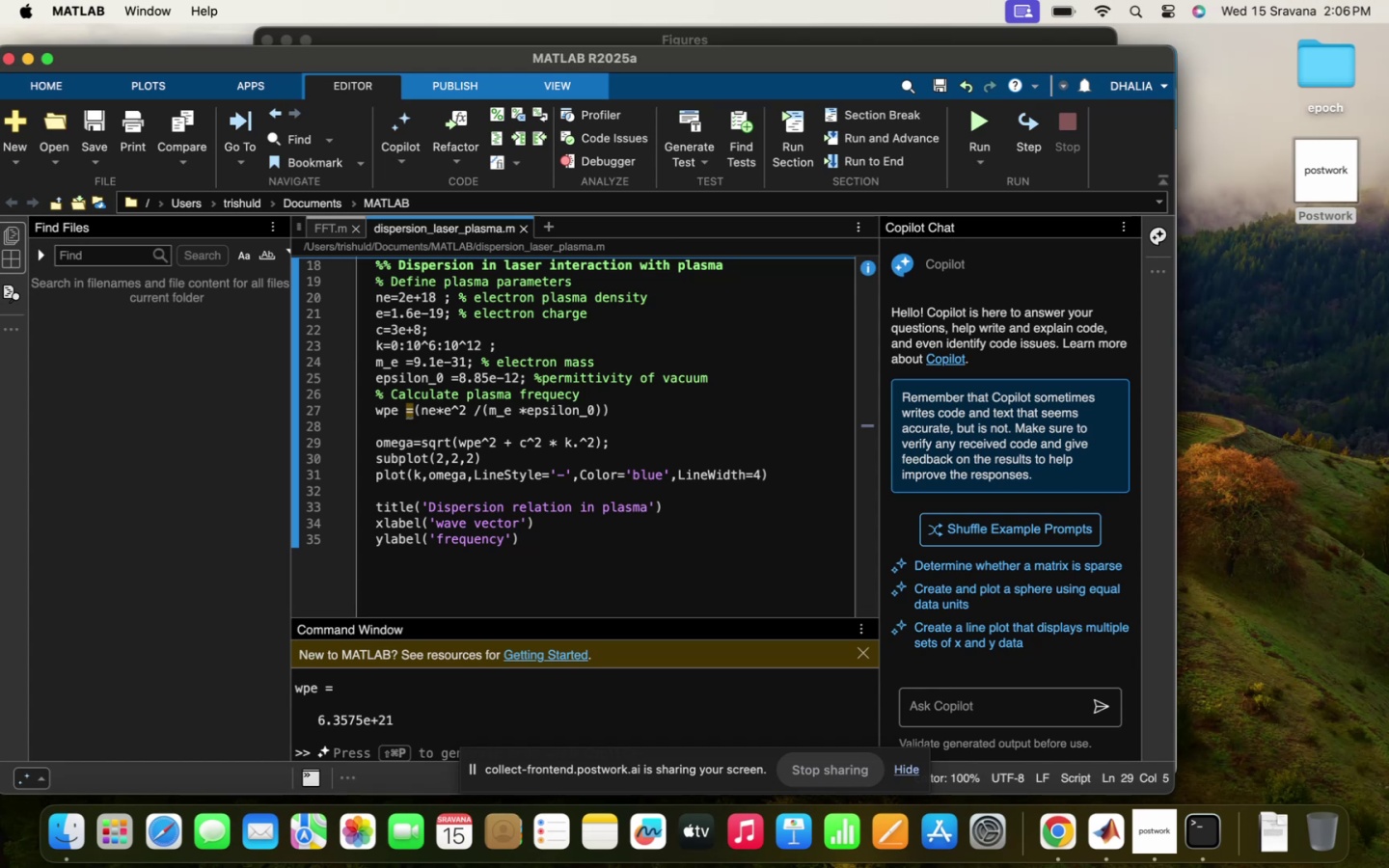 
hold_key(key=ArrowRight, duration=0.56)
 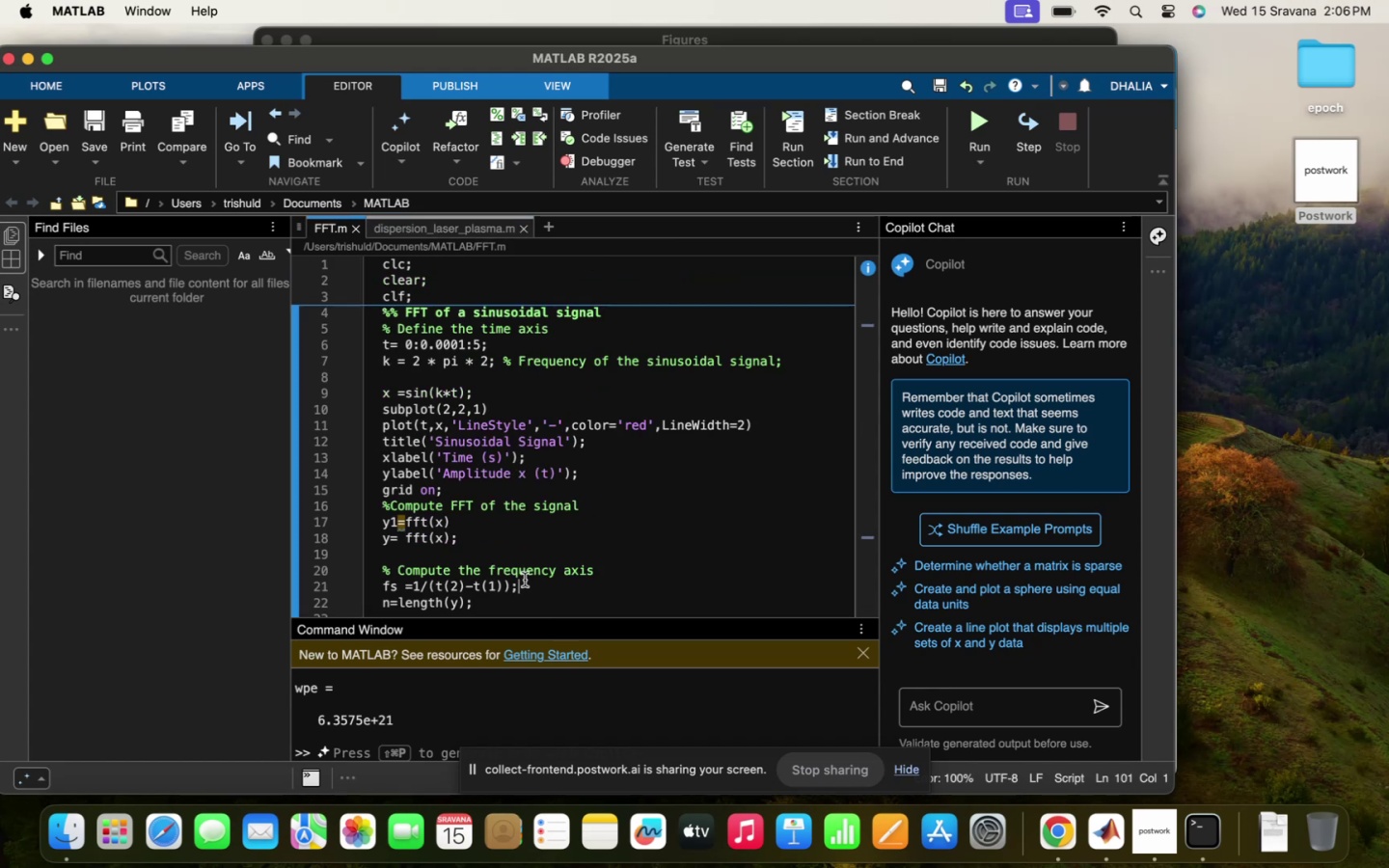 
left_click([524, 463])
 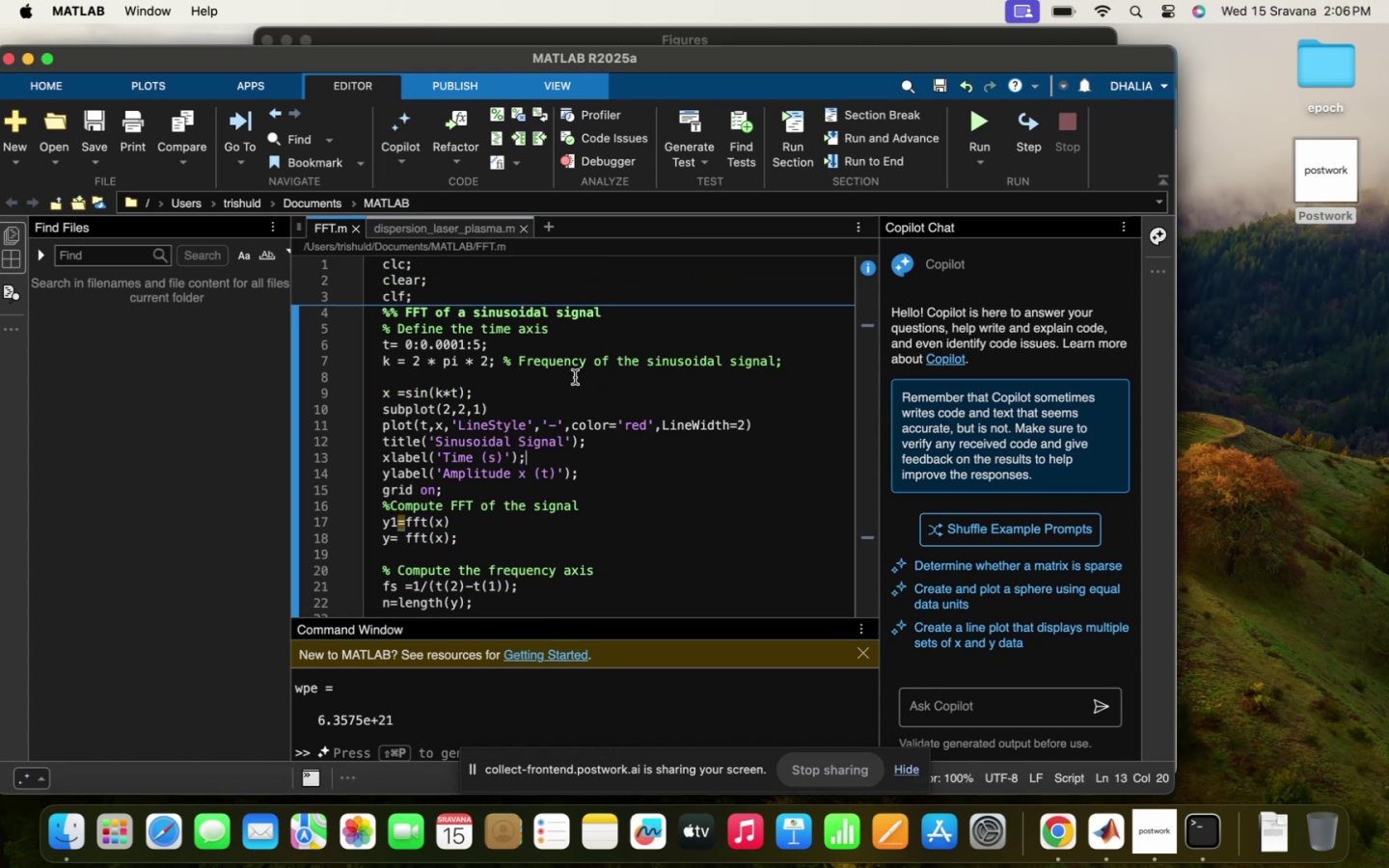 
left_click([575, 377])
 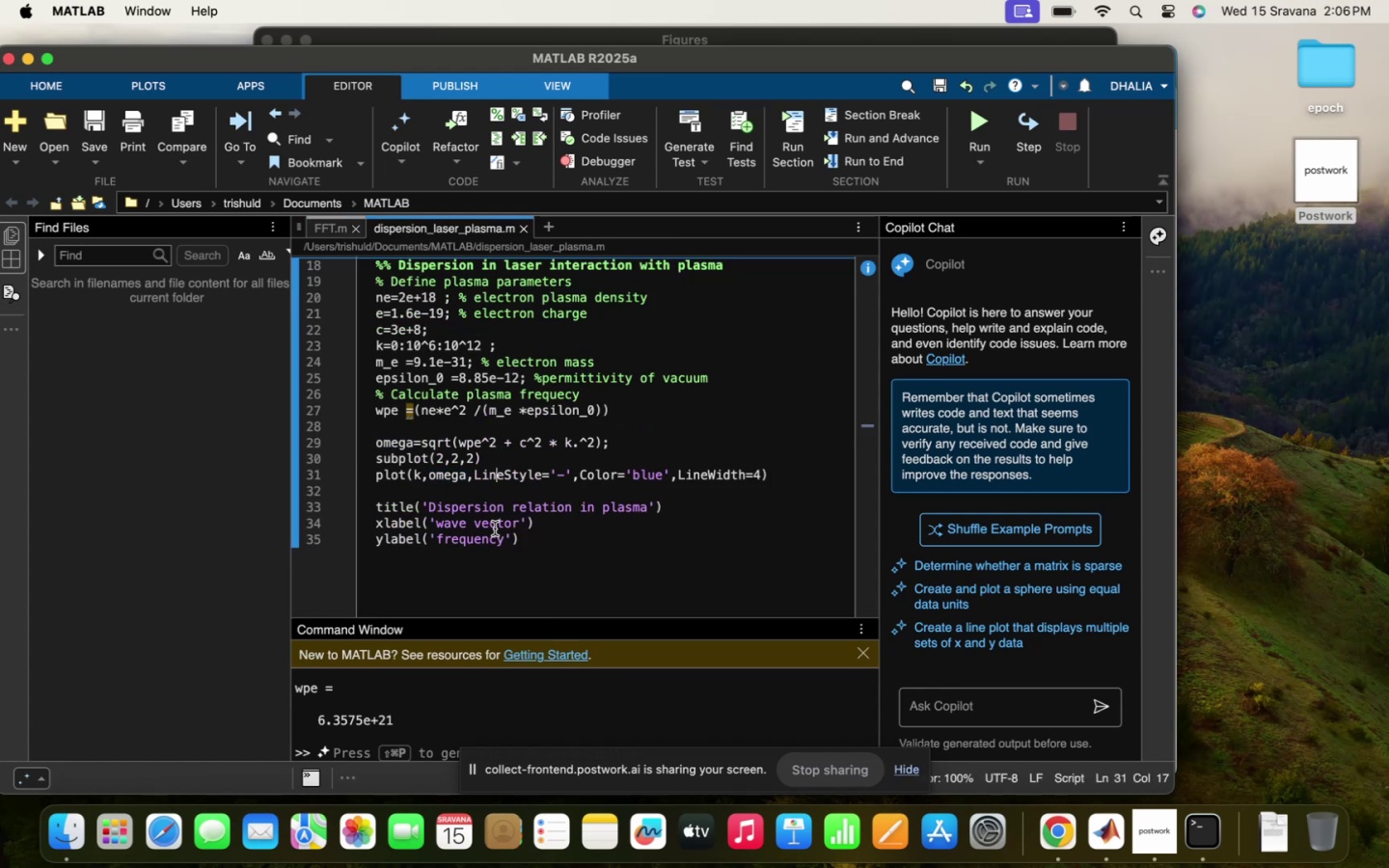 
hold_key(key=ArrowRight, duration=1.5)
 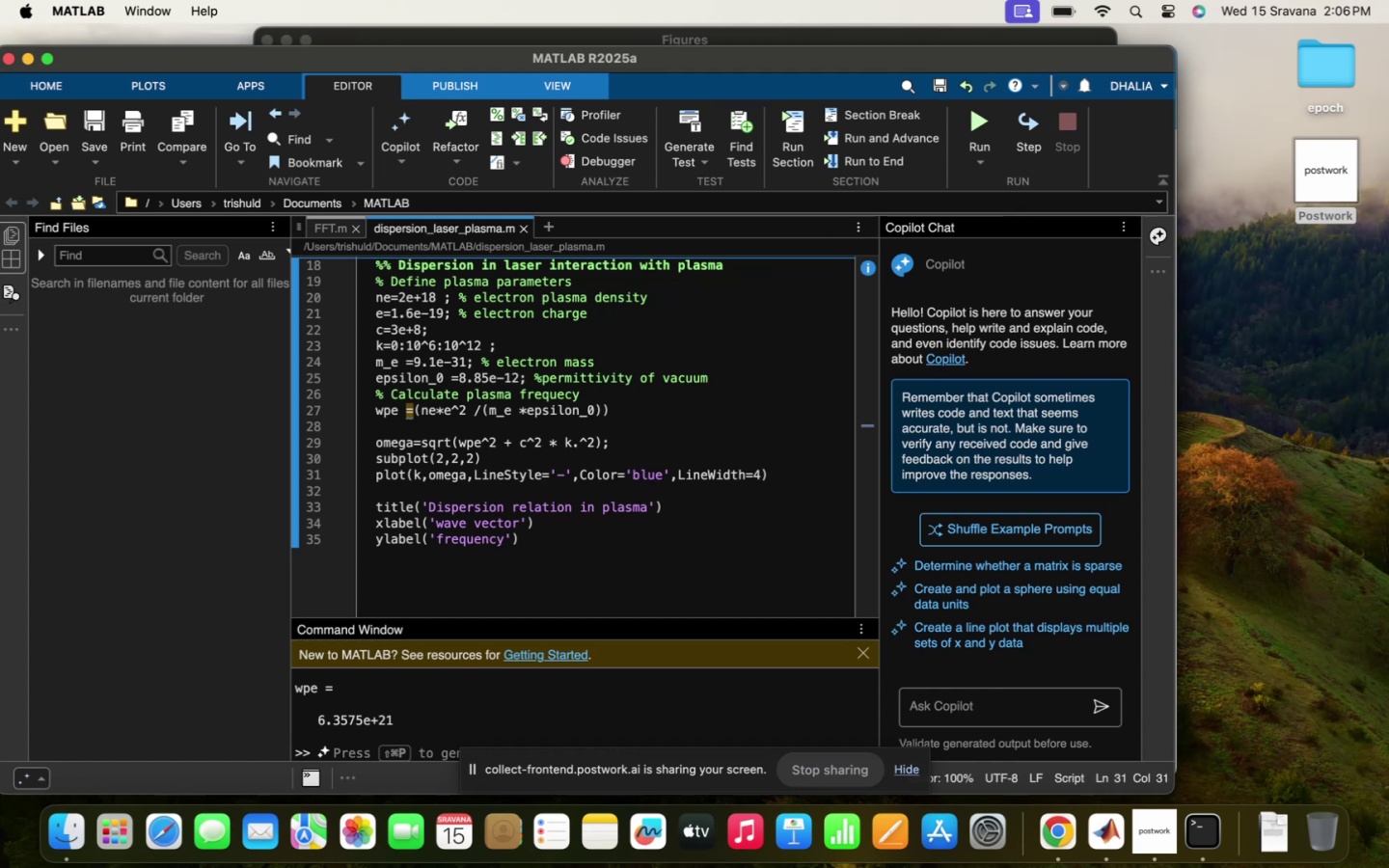 
key(ArrowRight)
 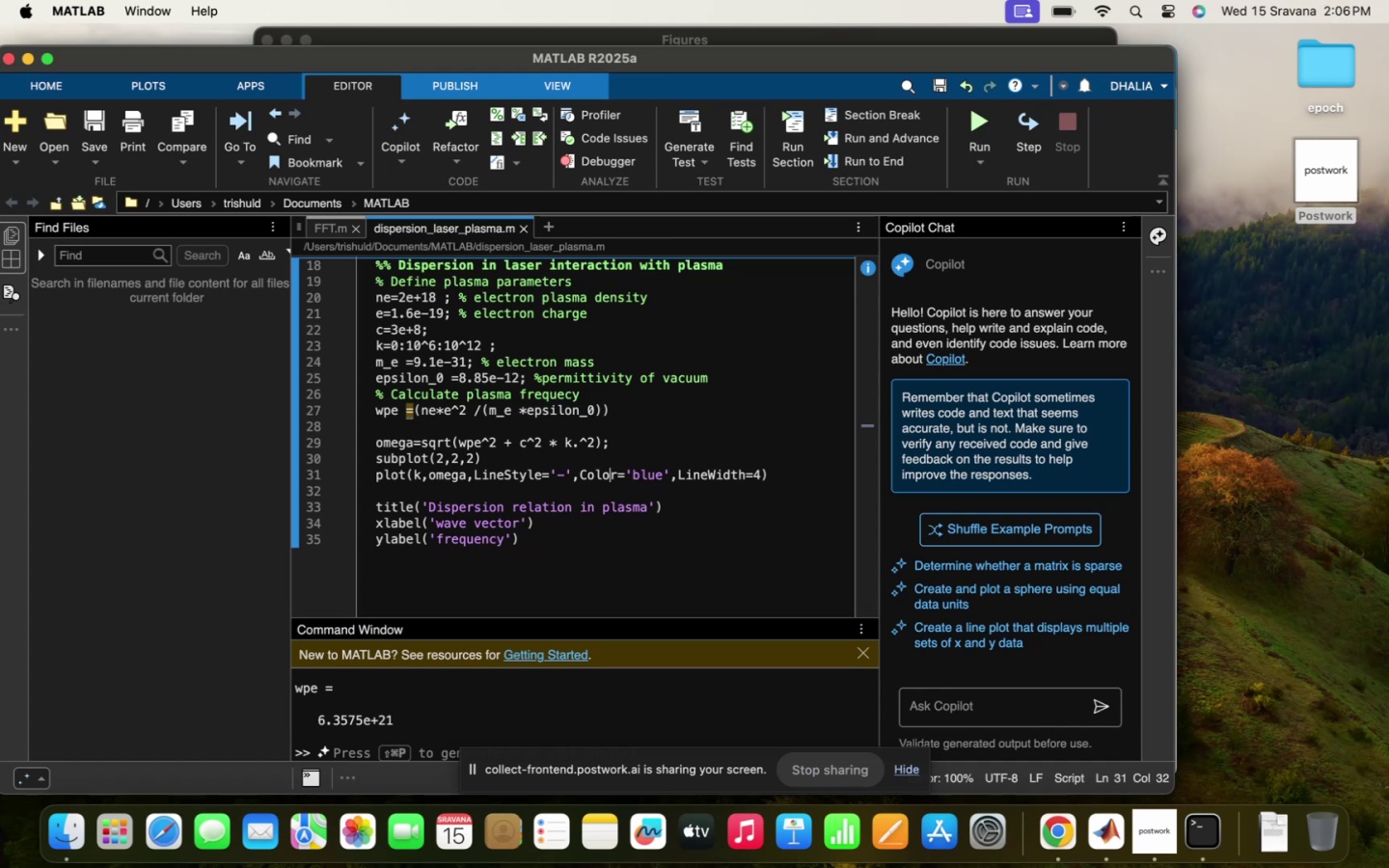 
wait(35.68)
 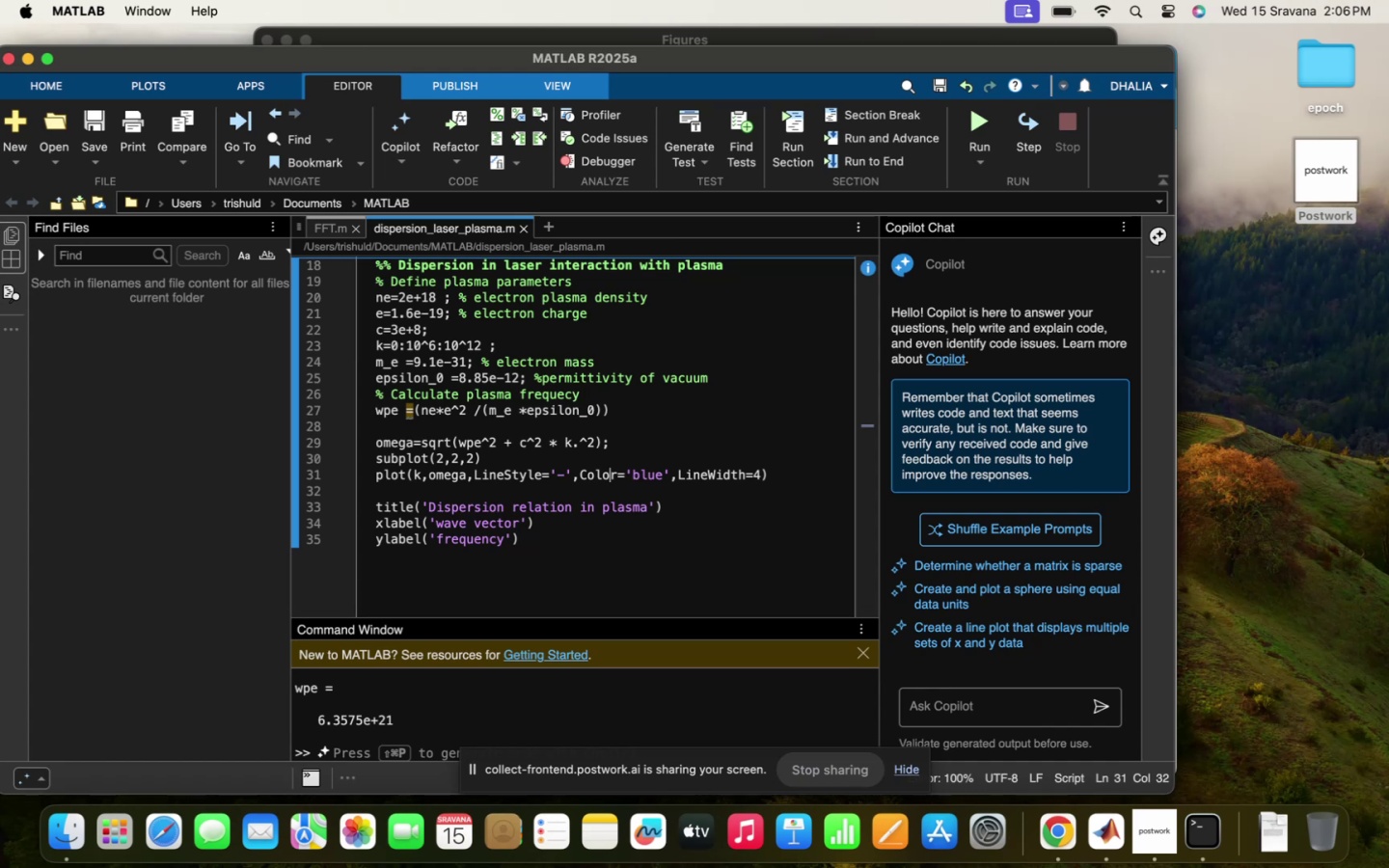 
scroll: coordinate [519, 611], scroll_direction: down, amount: 12.0
 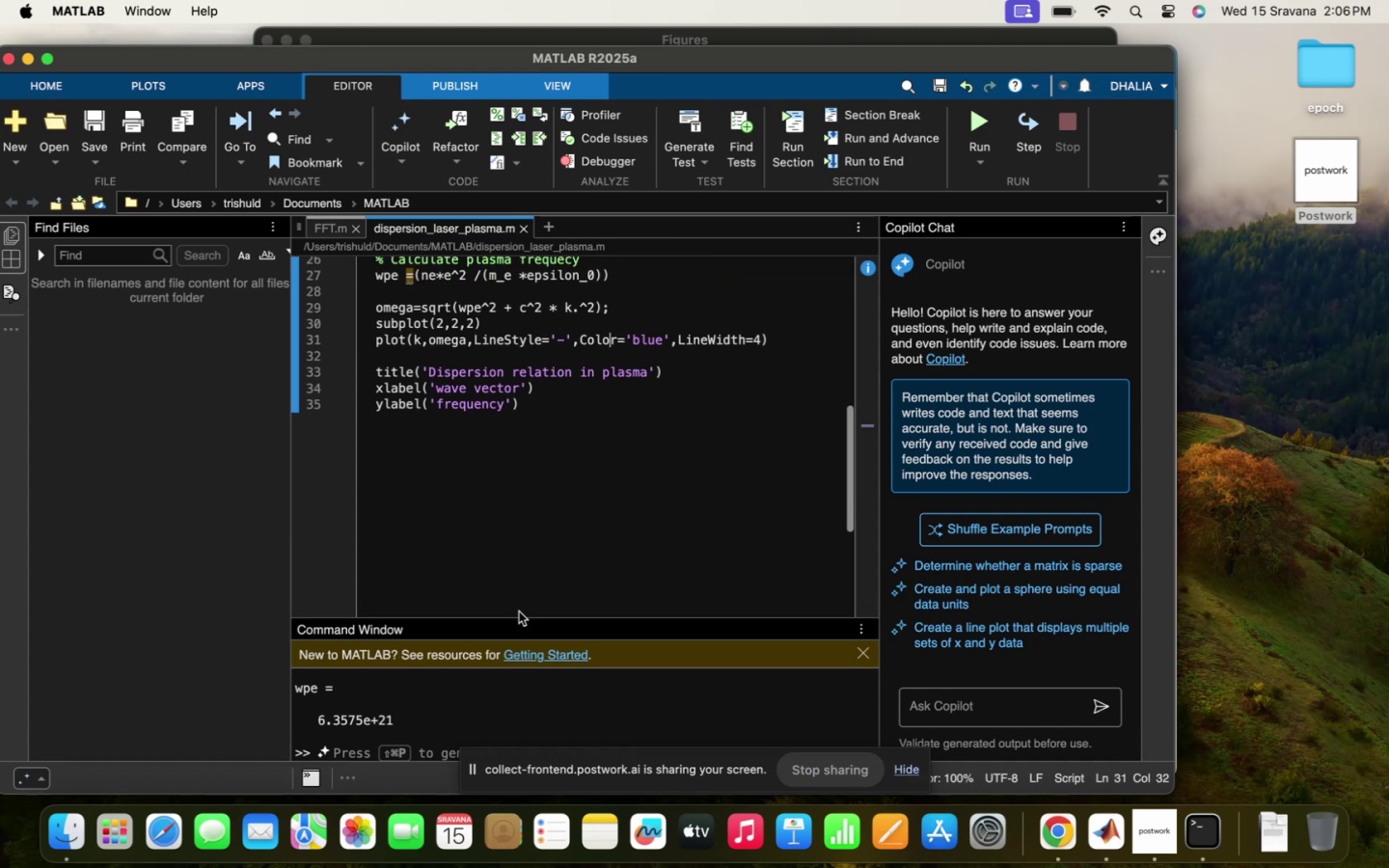 
scroll: coordinate [519, 611], scroll_direction: up, amount: 18.0
 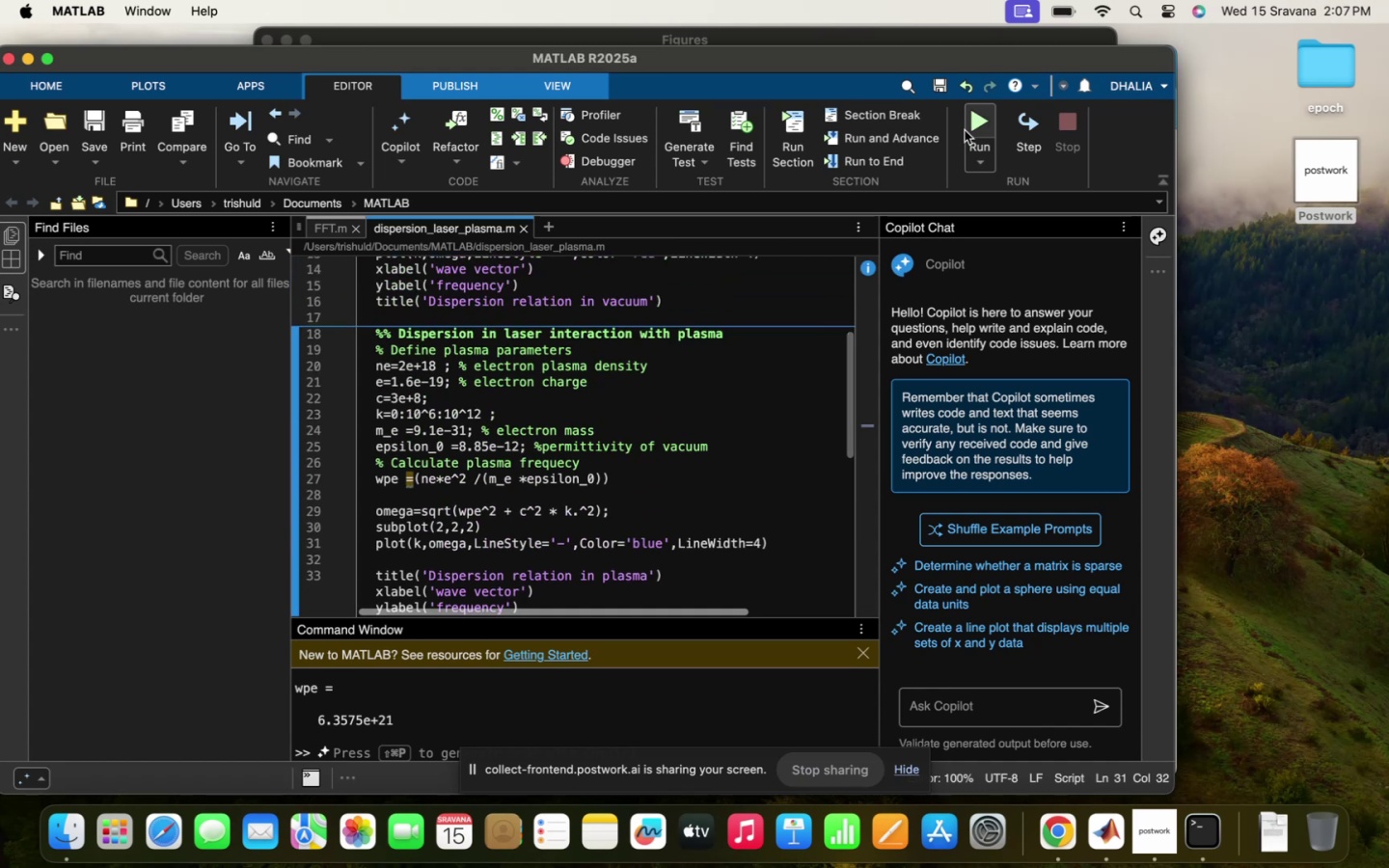 
left_click([969, 122])
 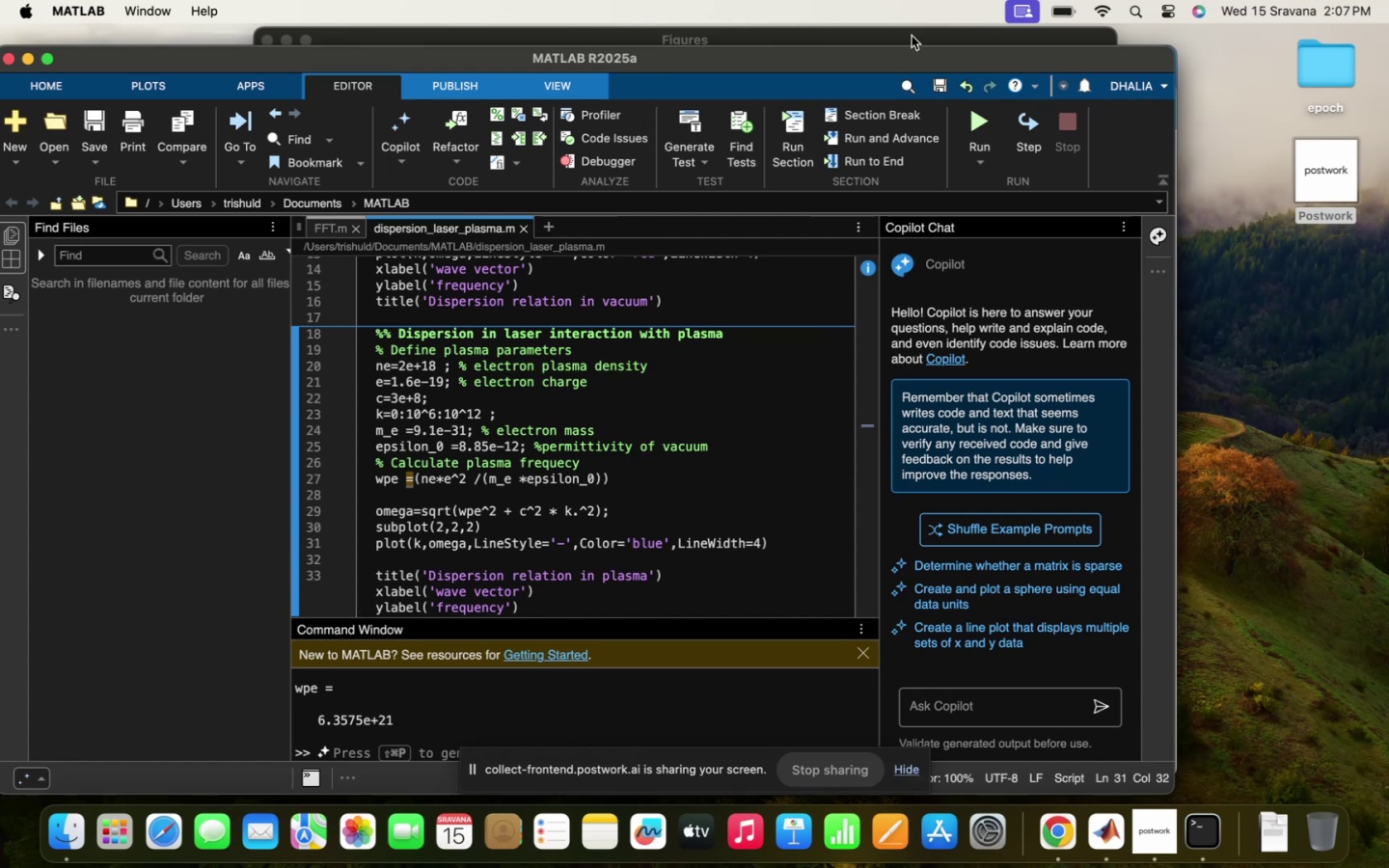 
left_click([909, 27])
 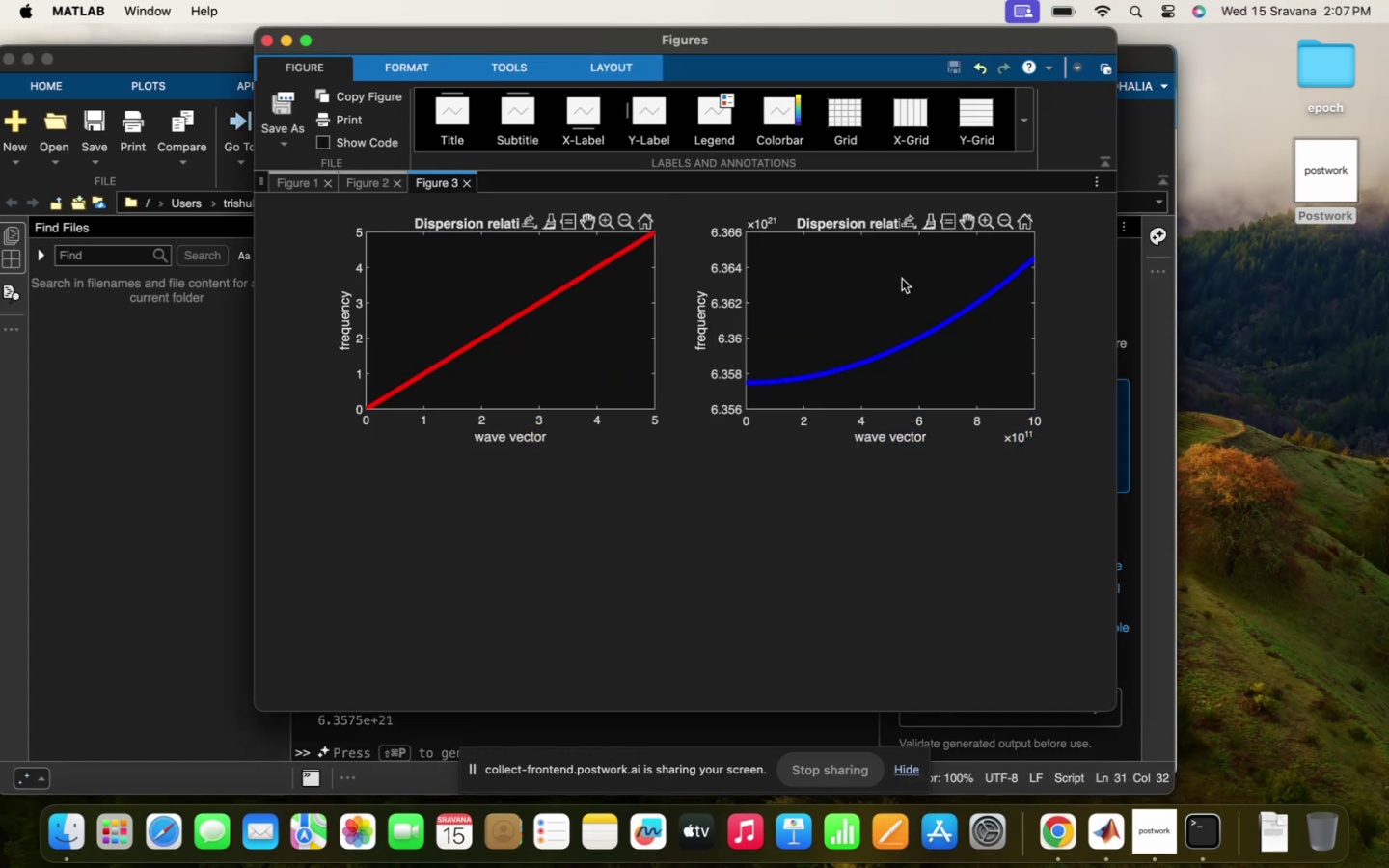 
left_click([982, 213])
 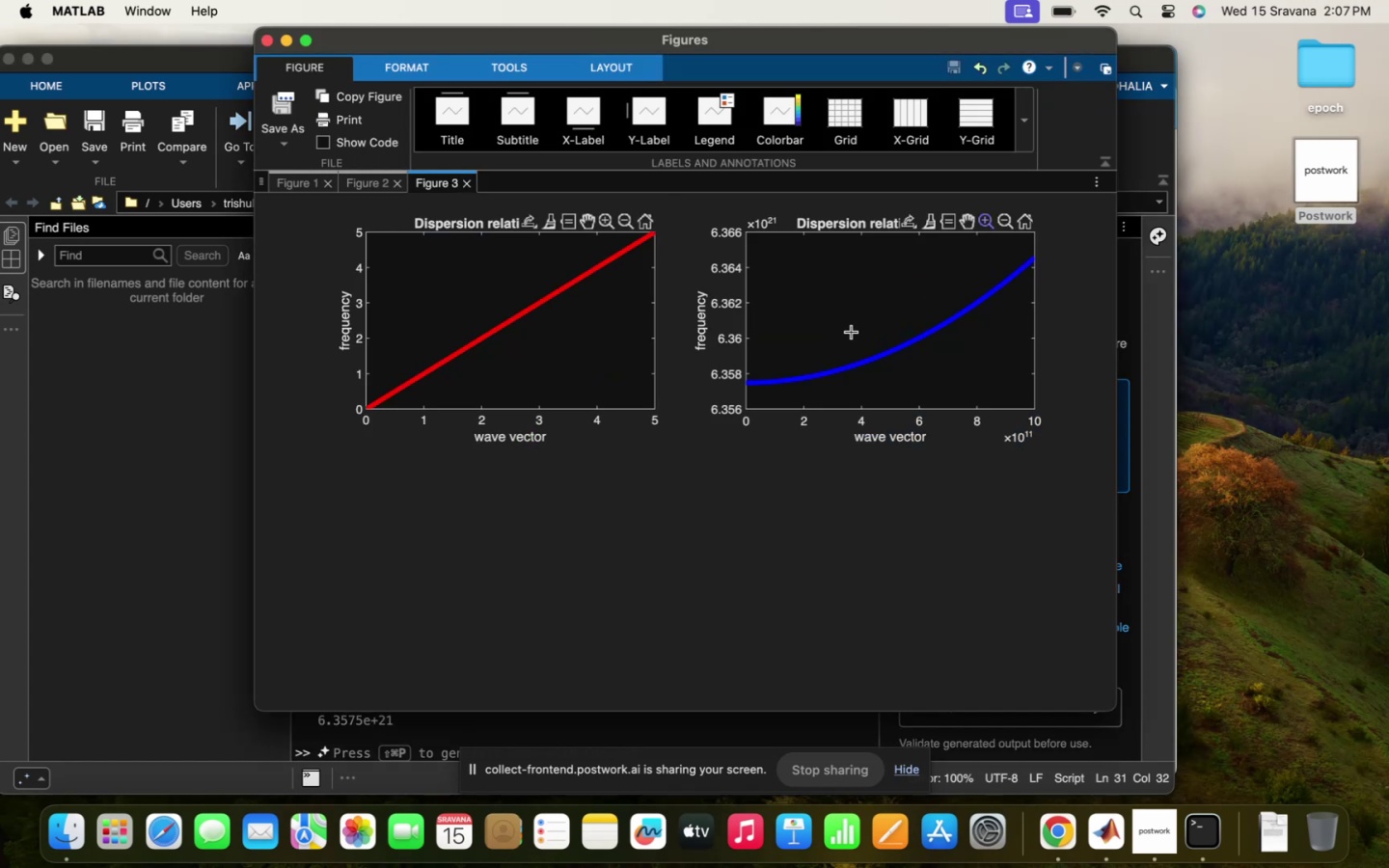 
left_click_drag(start_coordinate=[858, 368], to_coordinate=[705, 393])
 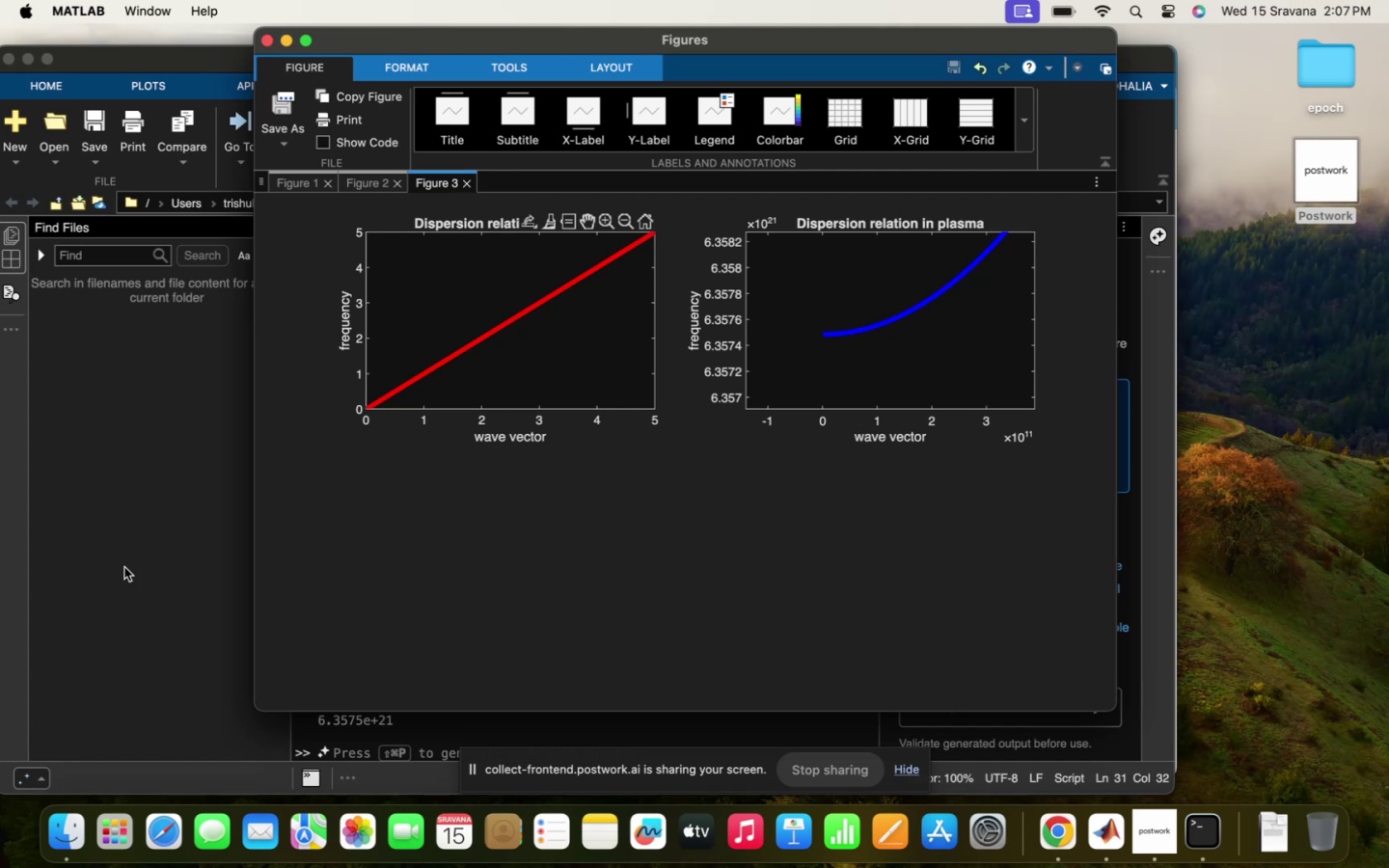 
left_click([417, 725])
 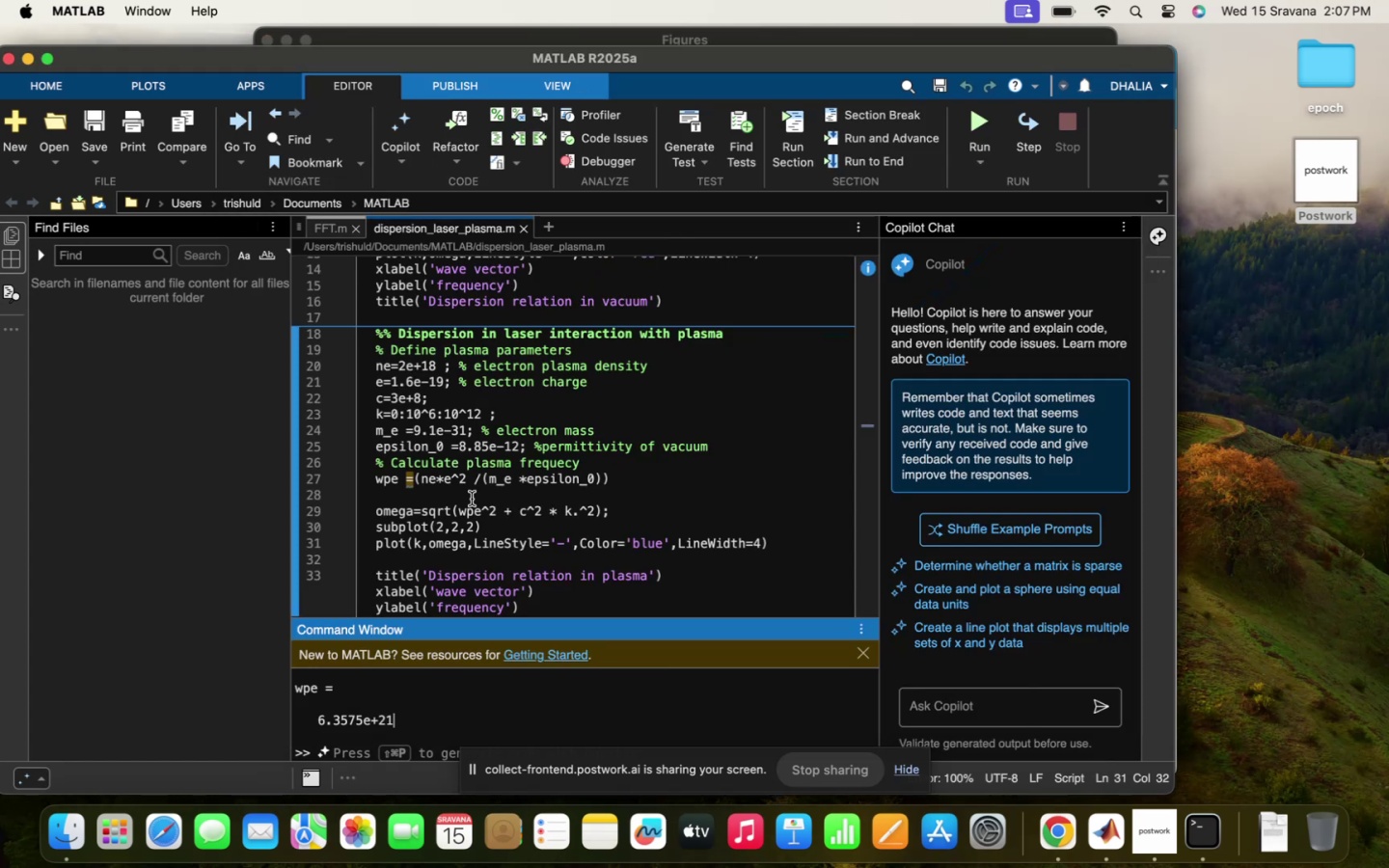 
left_click([584, 462])
 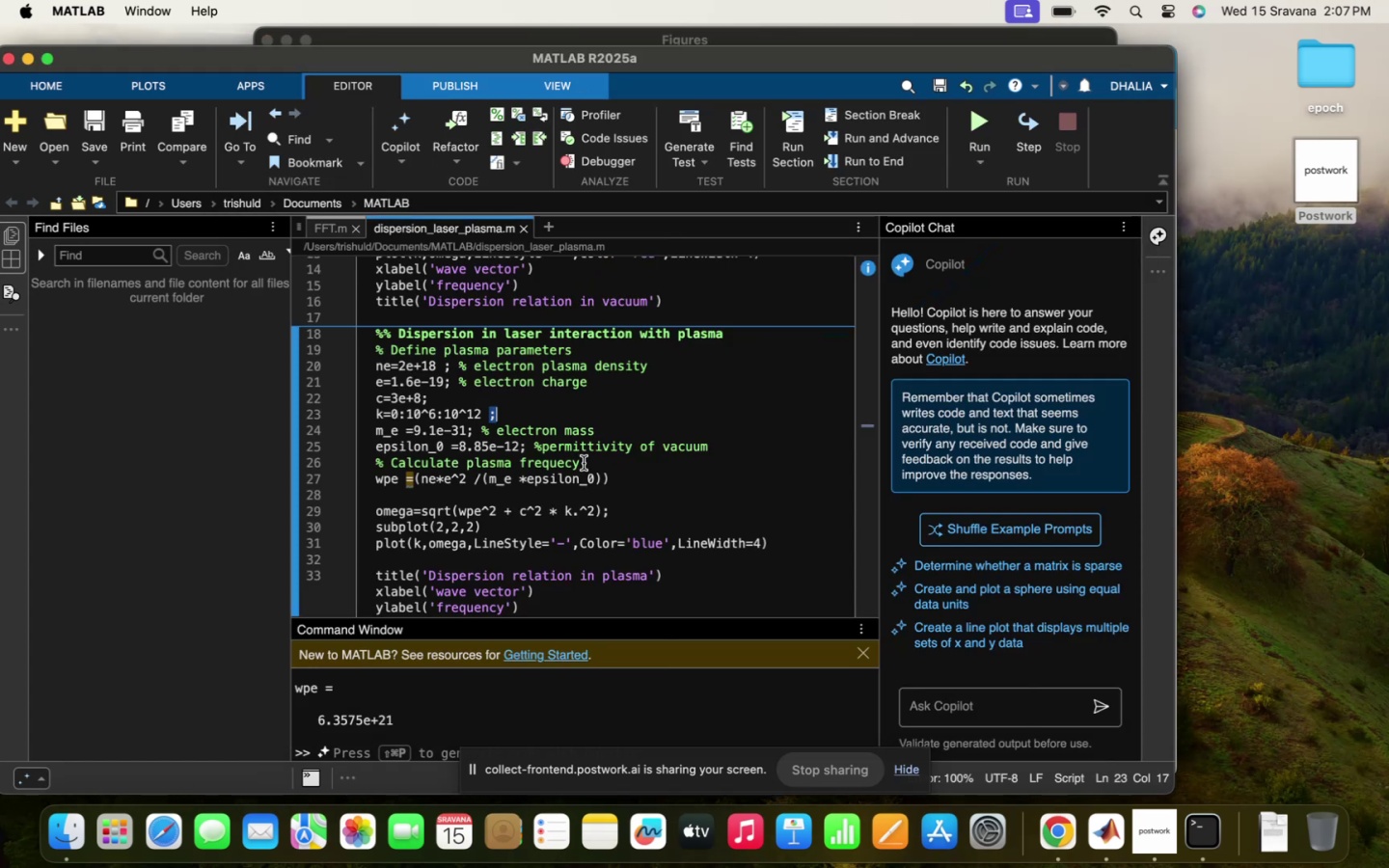 
double_click([584, 463])
 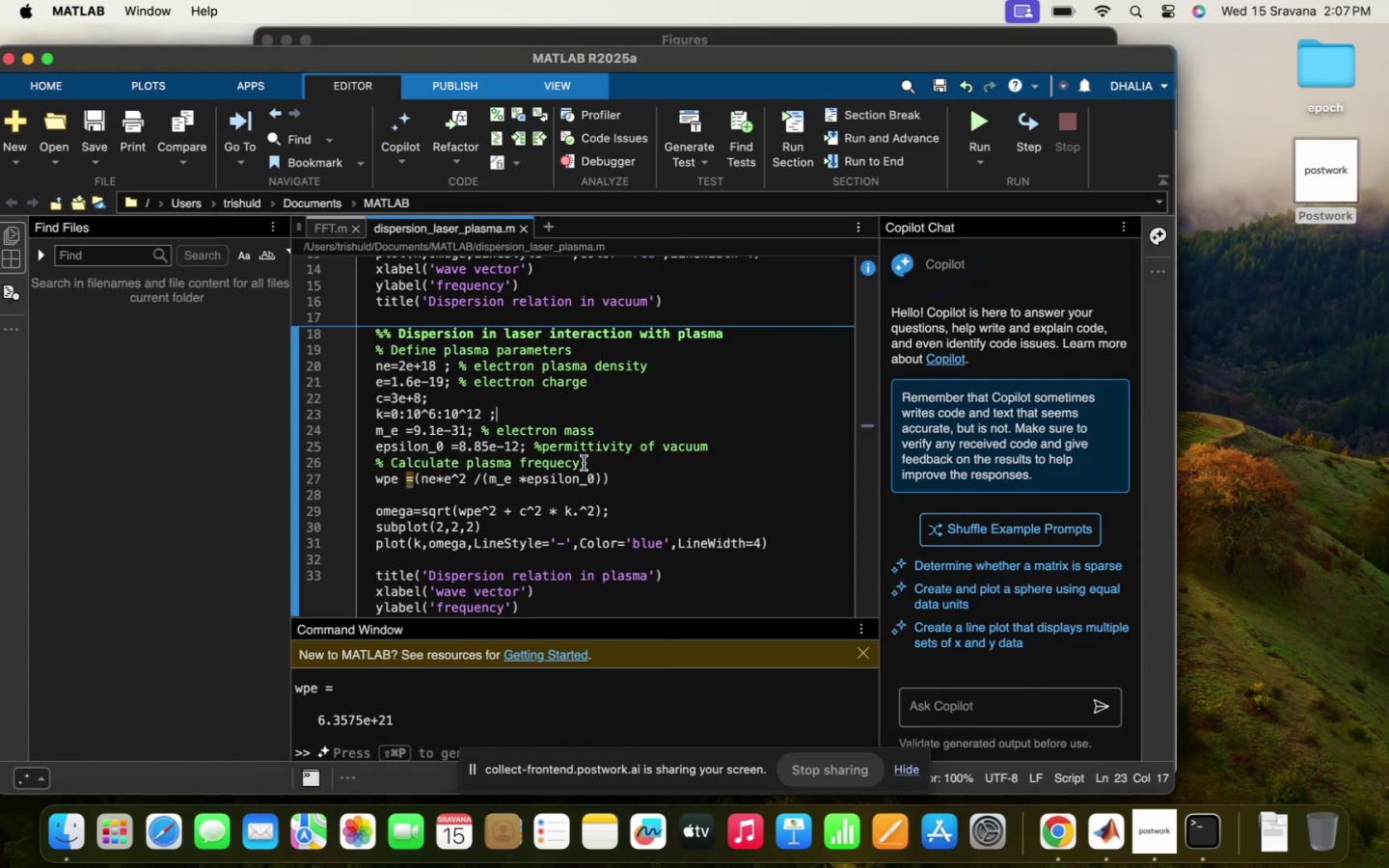 
triple_click([584, 463])
 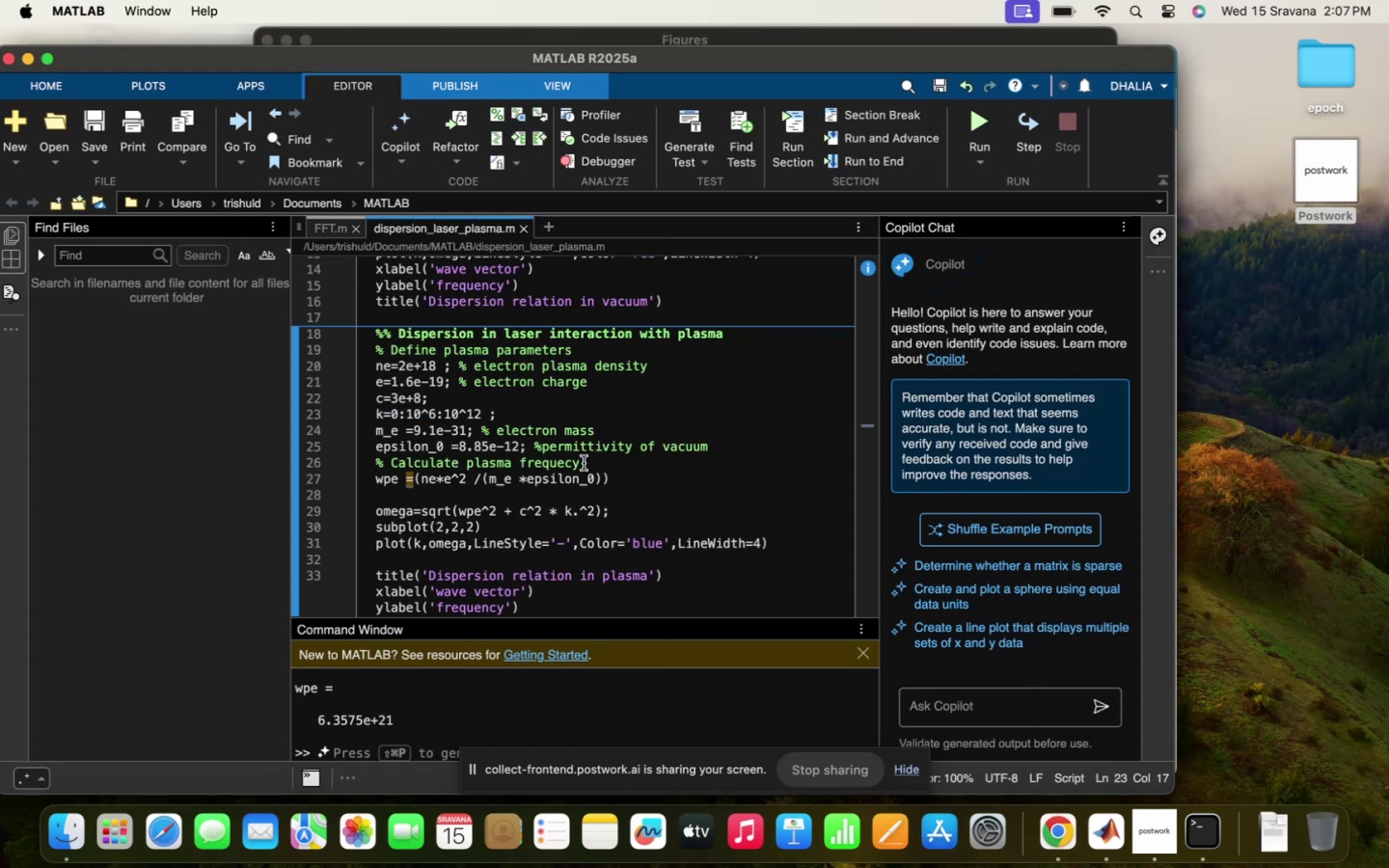 
hold_key(key=ArrowDown, duration=1.5)
 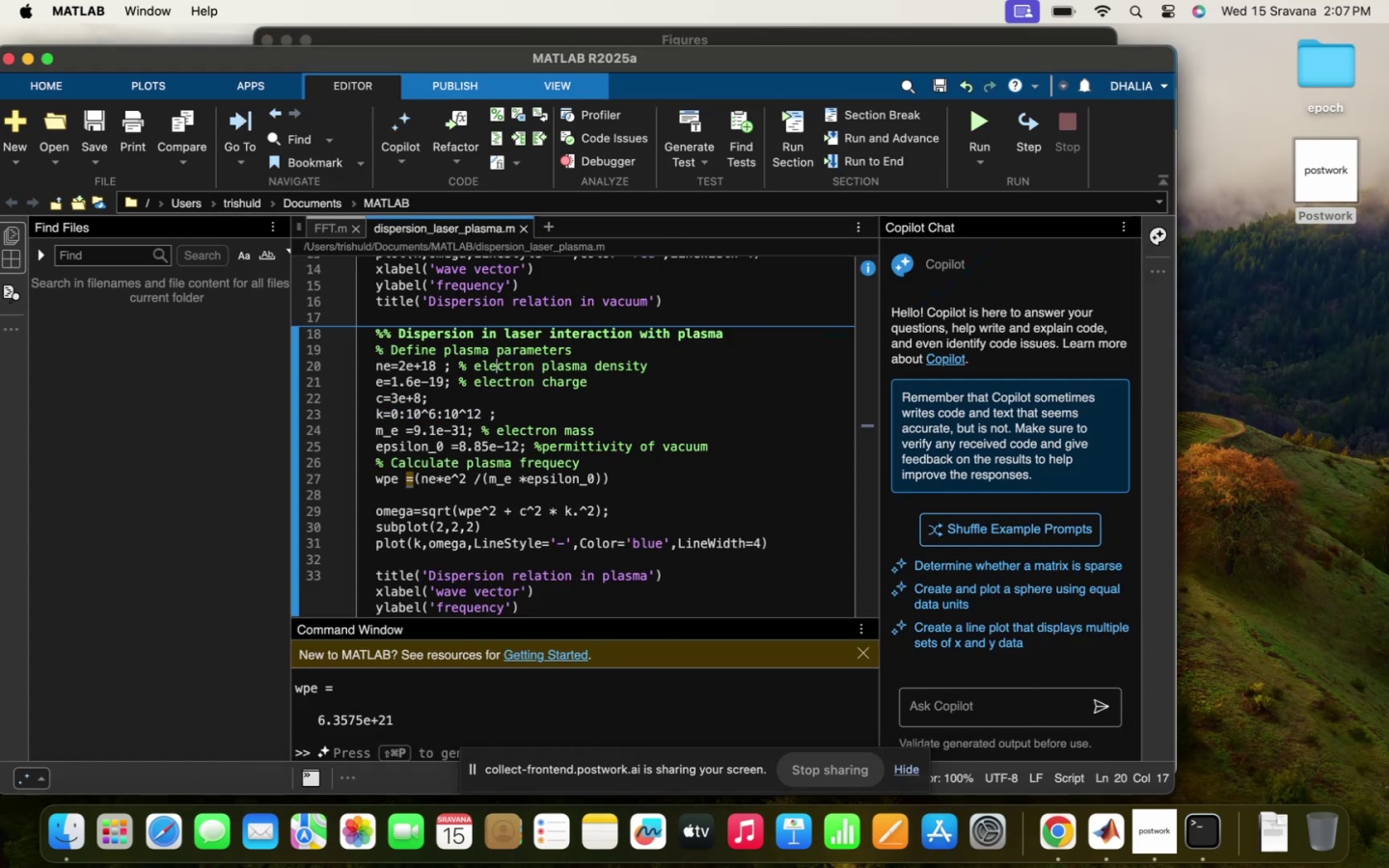 
hold_key(key=ArrowDown, duration=1.58)
 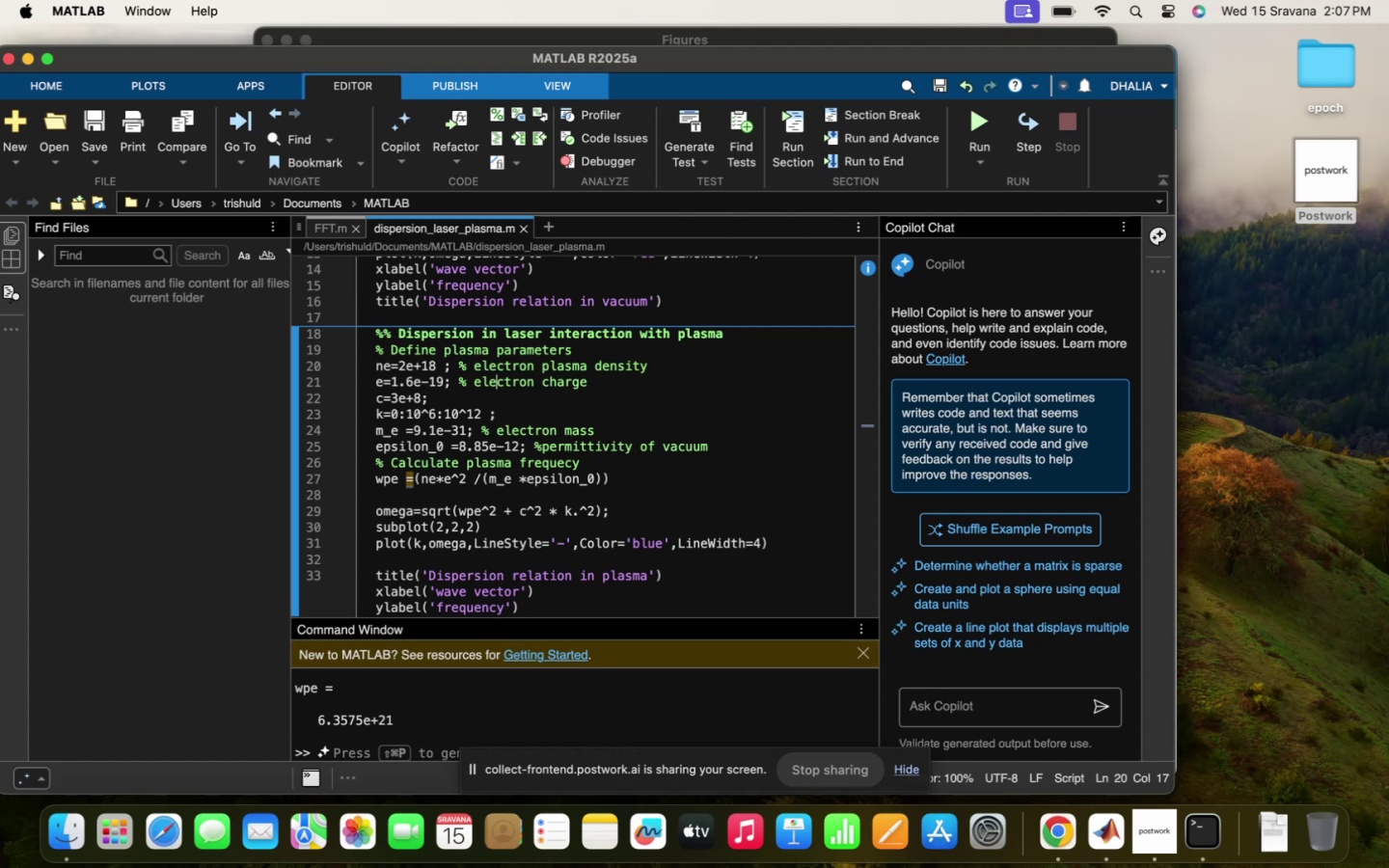 
hold_key(key=ArrowDown, duration=0.58)
 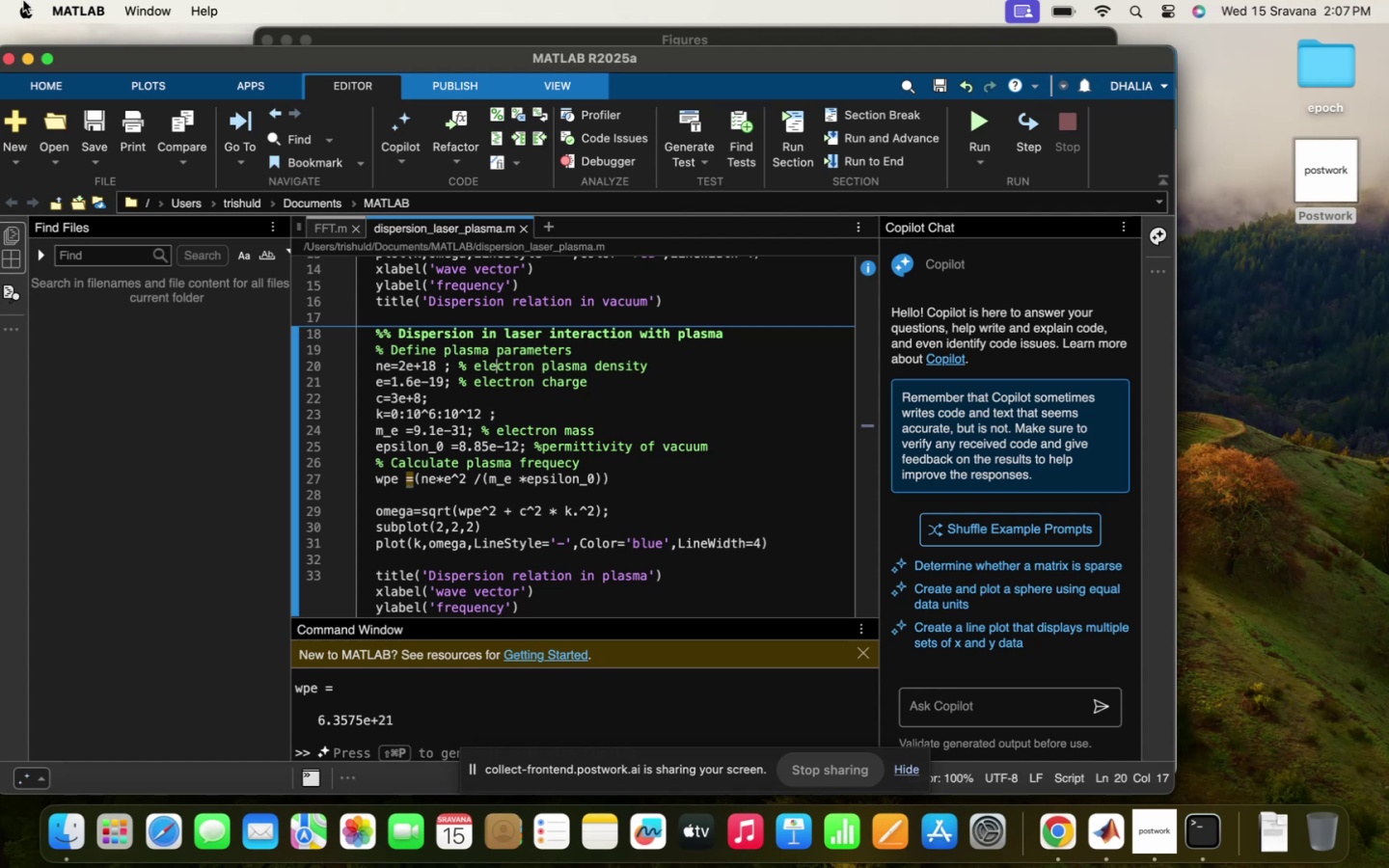 
hold_key(key=ArrowDown, duration=26.53)
 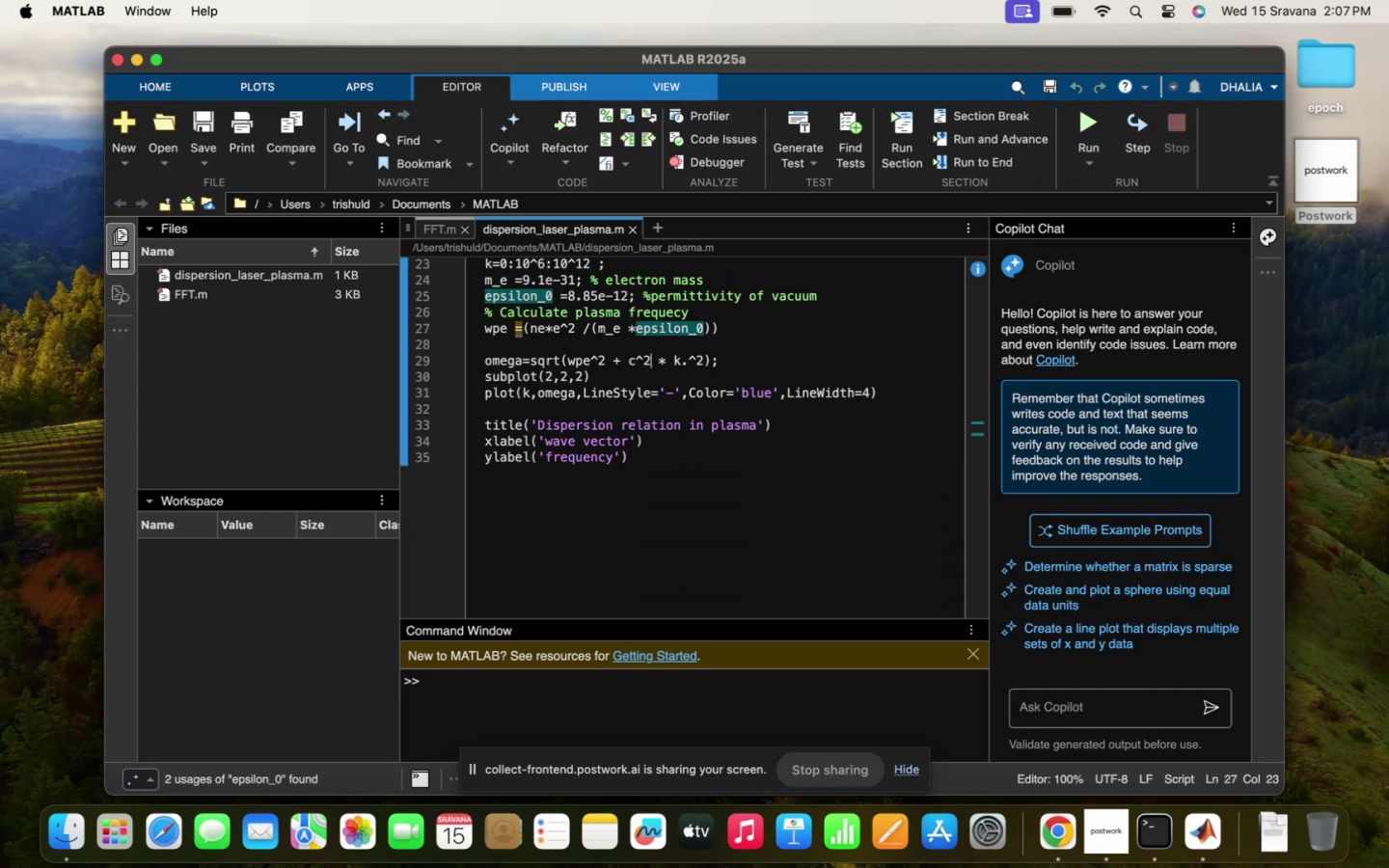 
left_click([6, 55])
 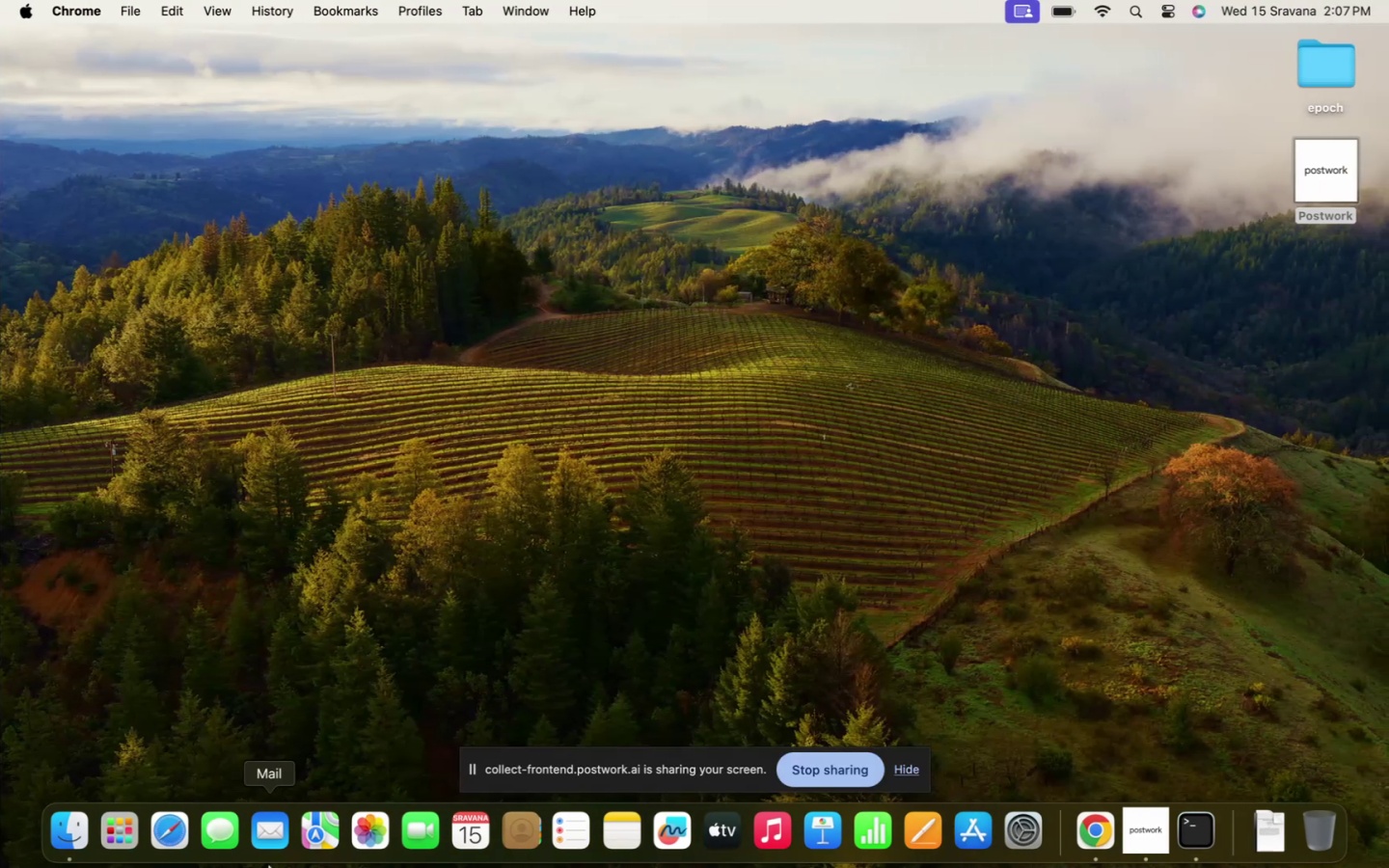 
left_click([107, 843])
 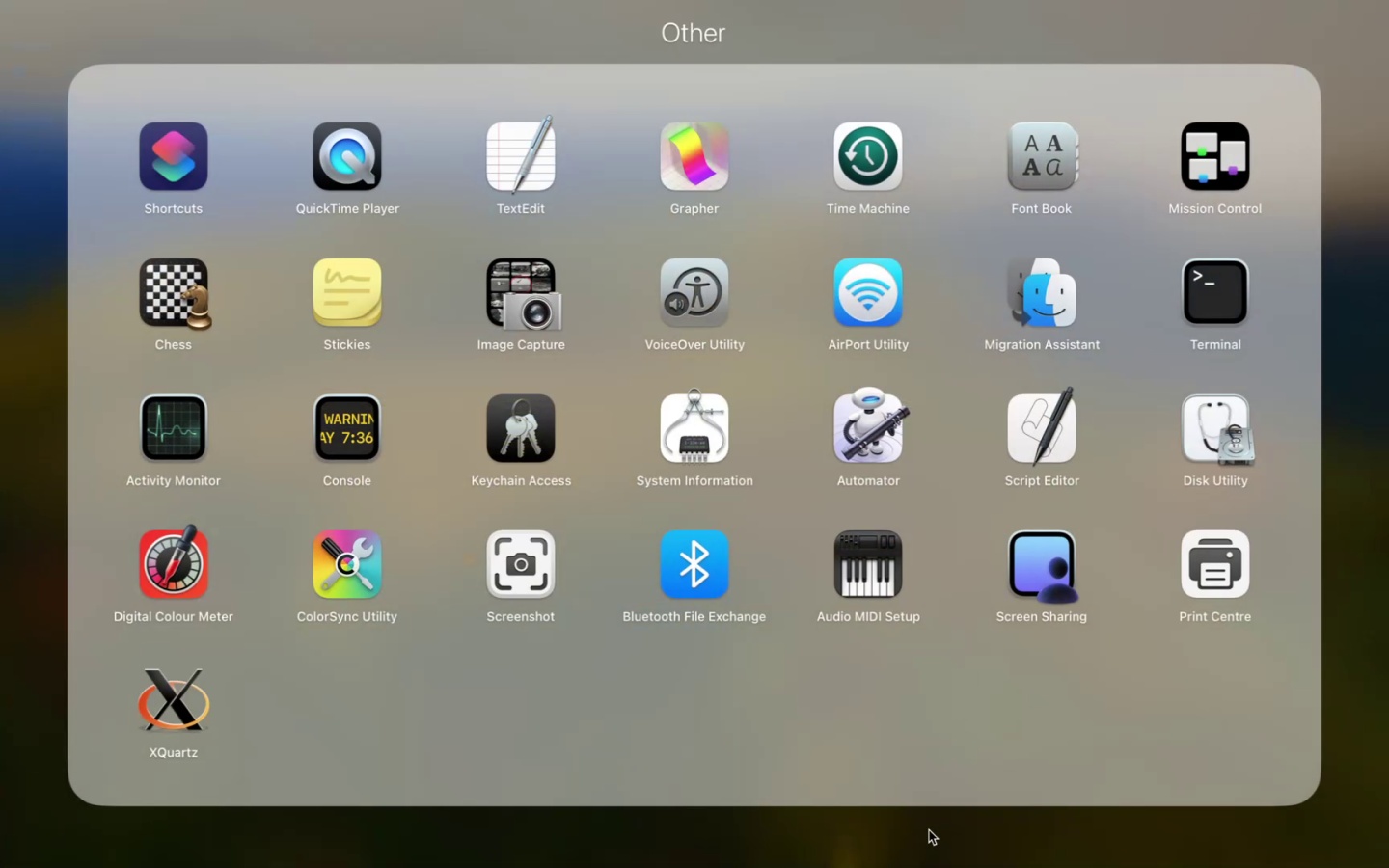 
left_click([926, 841])
 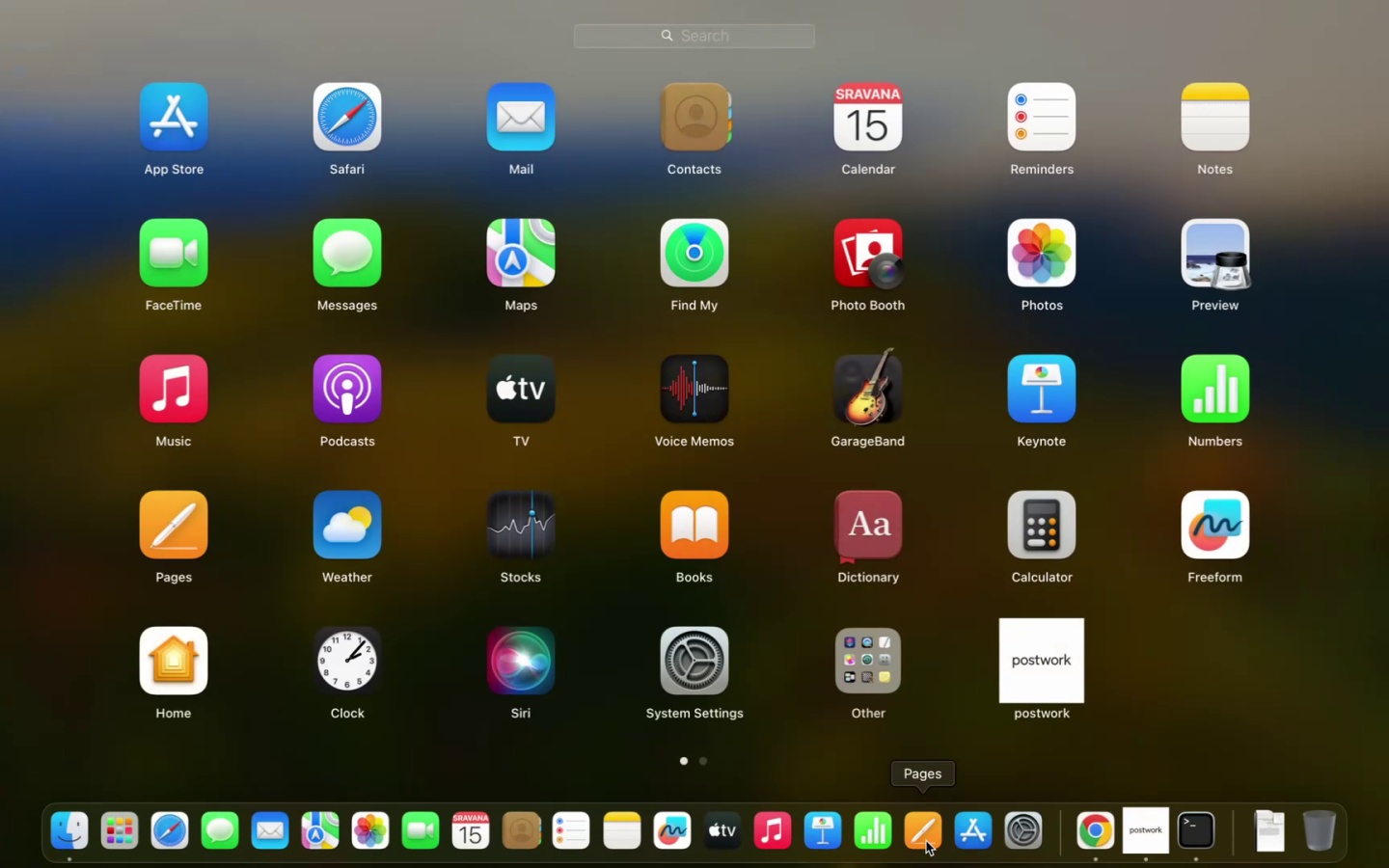 
scroll: coordinate [1214, 664], scroll_direction: down, amount: 310.0
 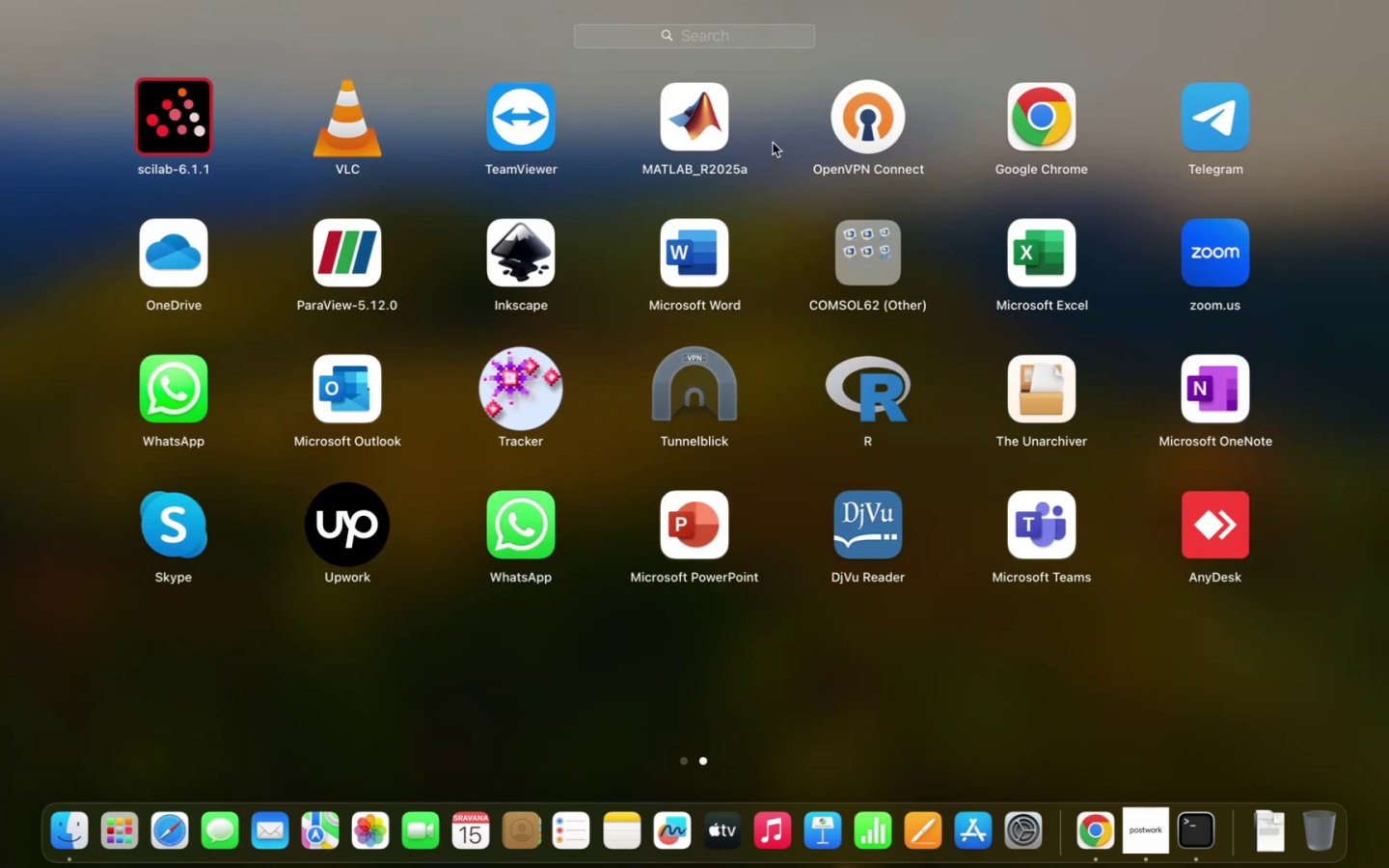 
left_click([695, 133])
 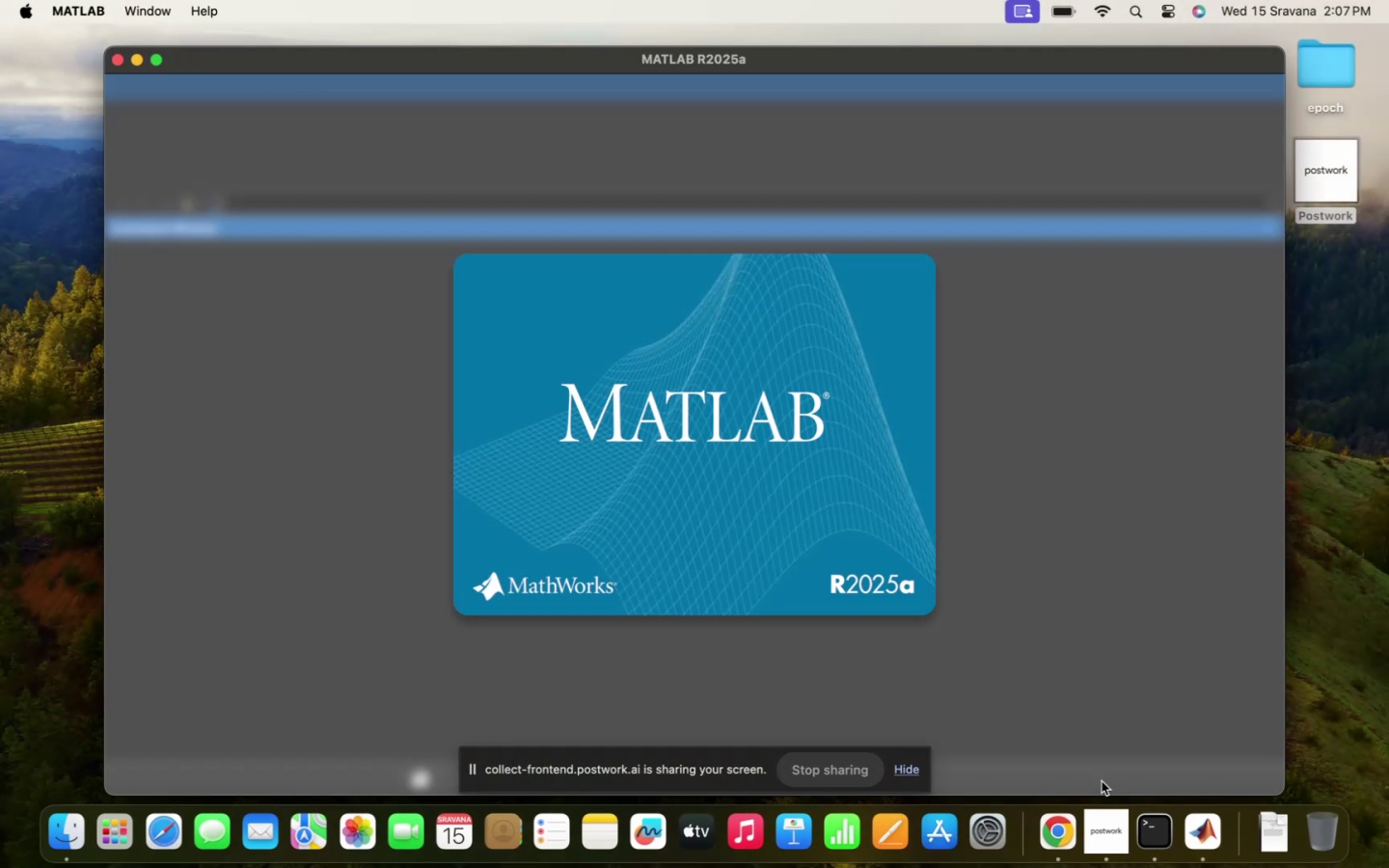 
left_click([609, 502])
 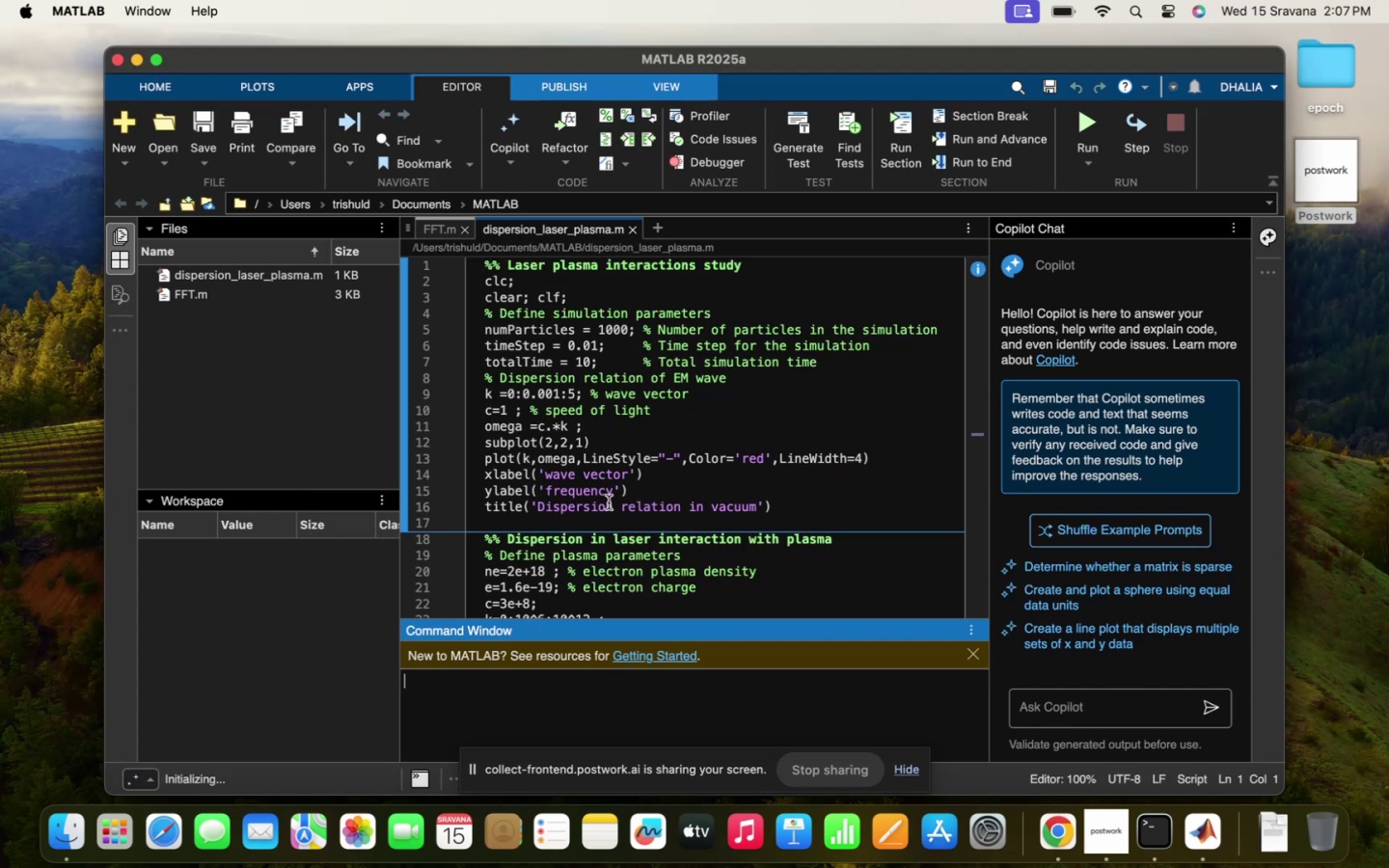 
scroll: coordinate [609, 502], scroll_direction: down, amount: 26.0
 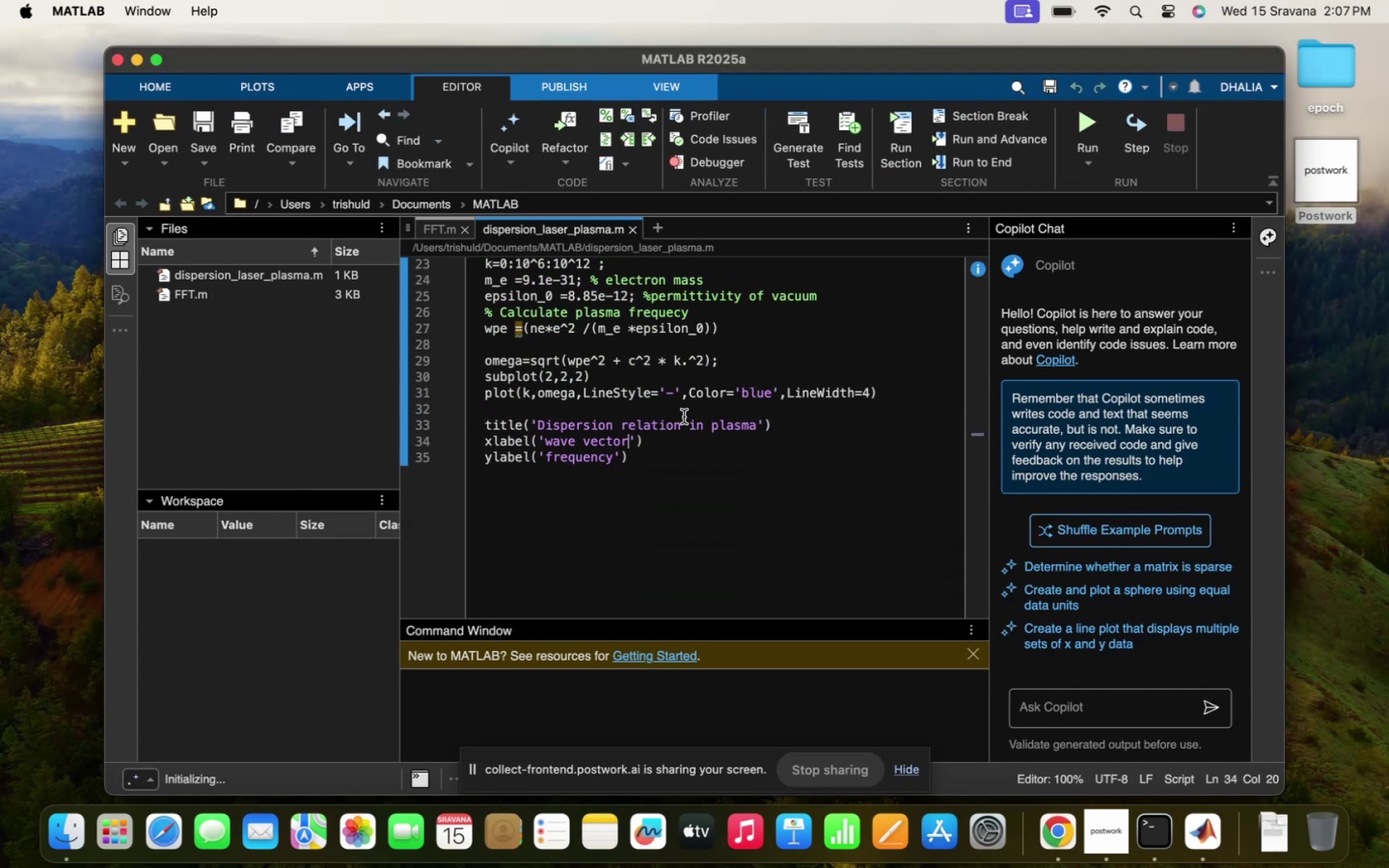 
left_click([690, 402])
 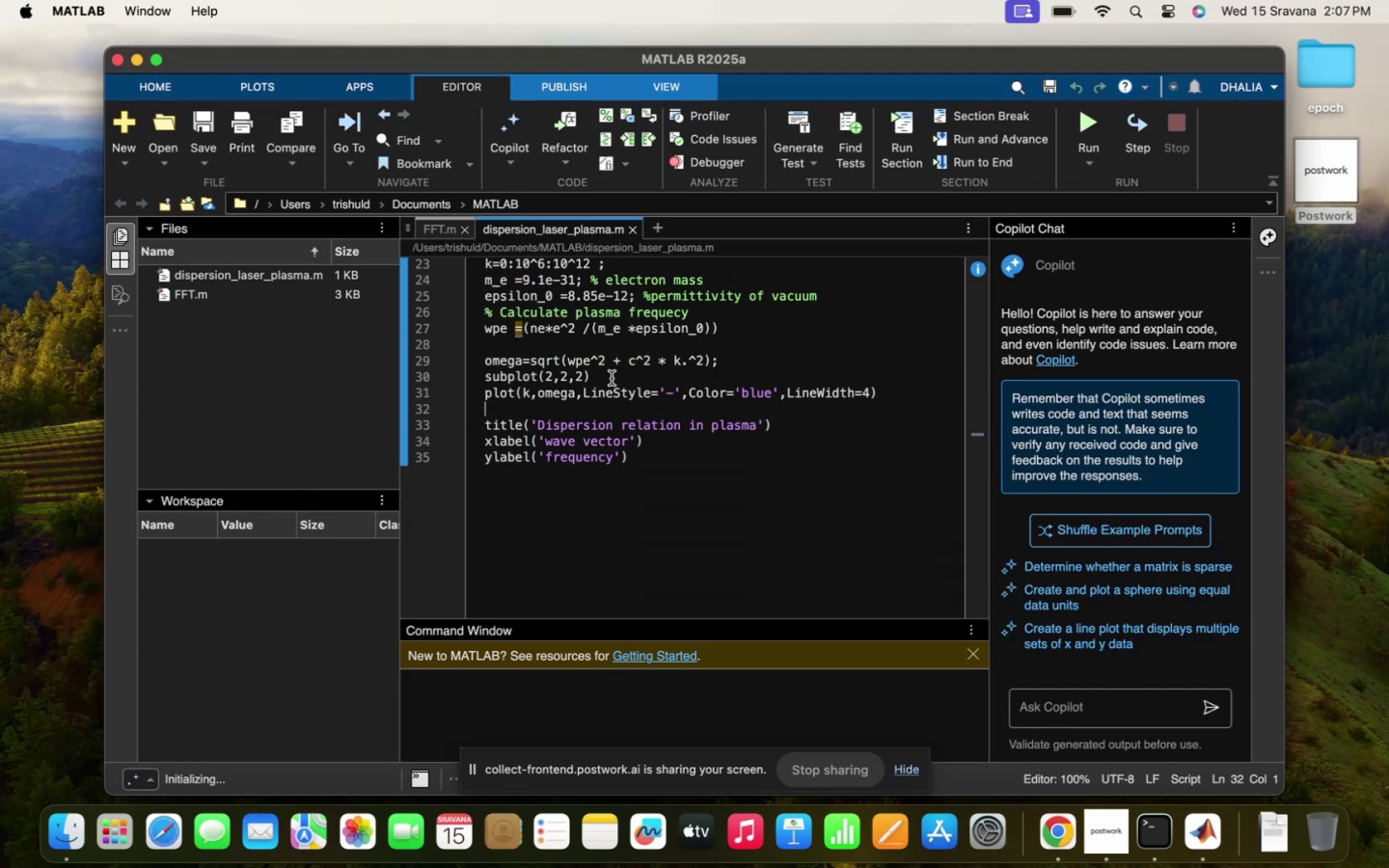 
left_click([606, 377])
 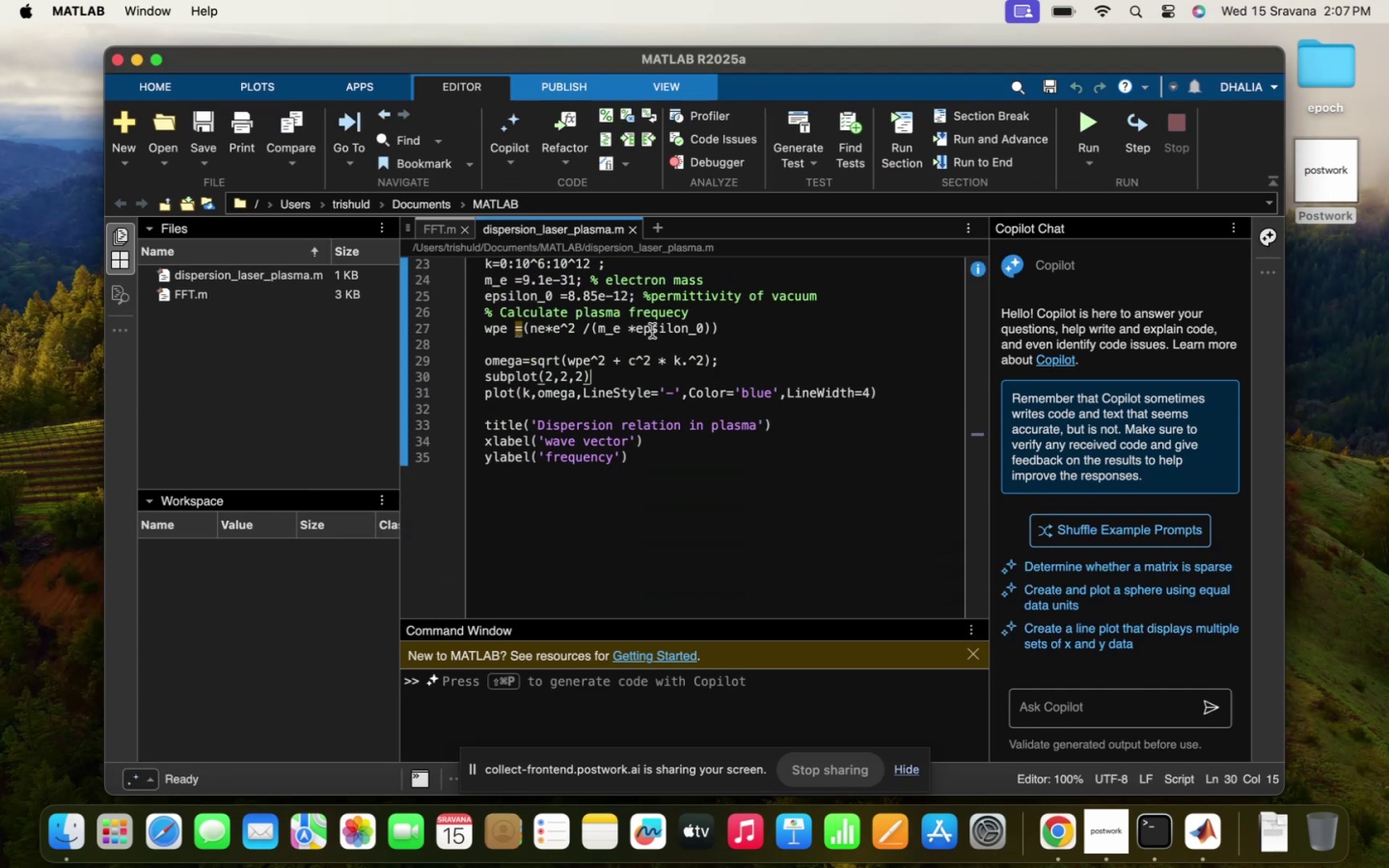 
left_click([653, 330])
 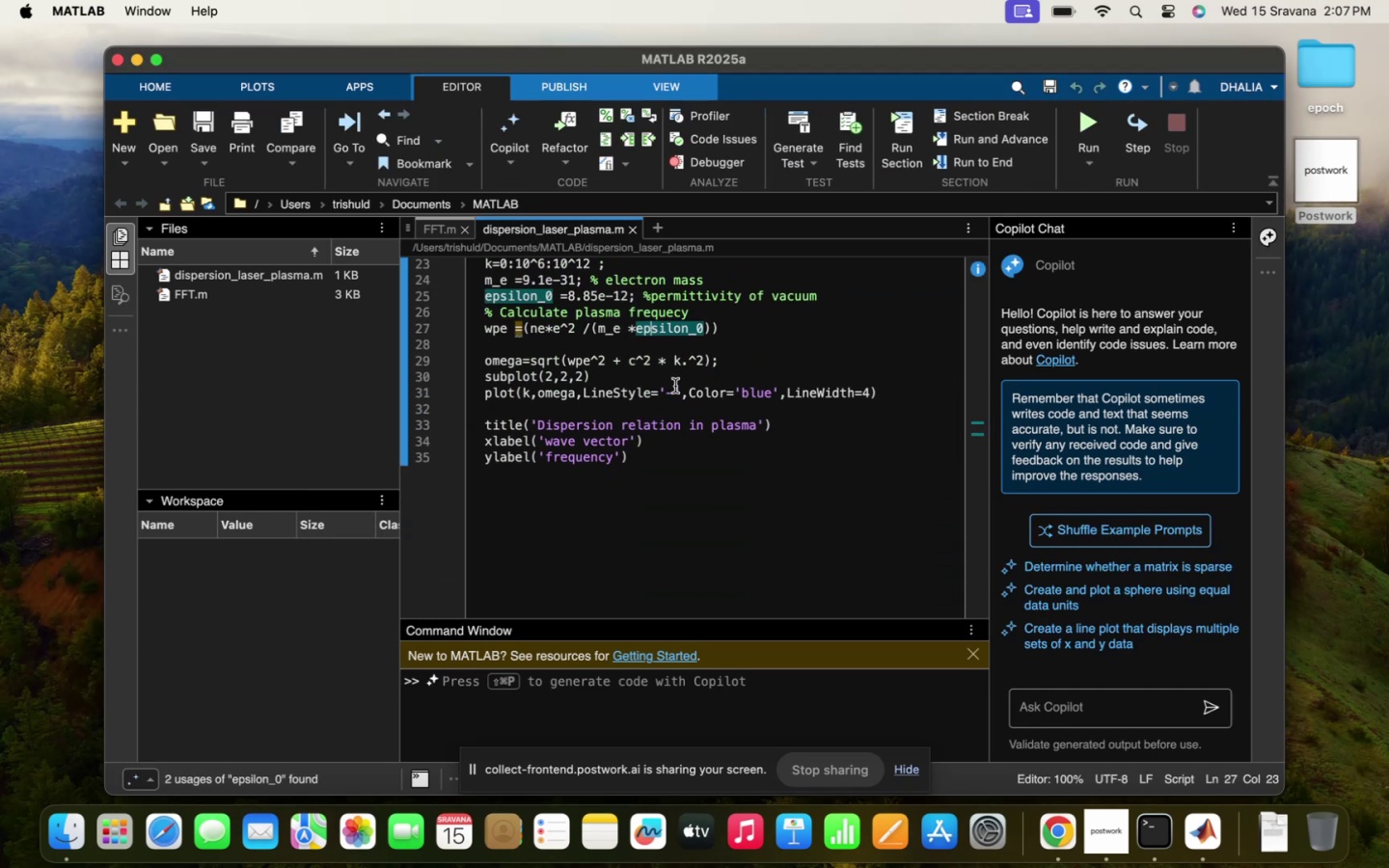 
key(ArrowDown)
 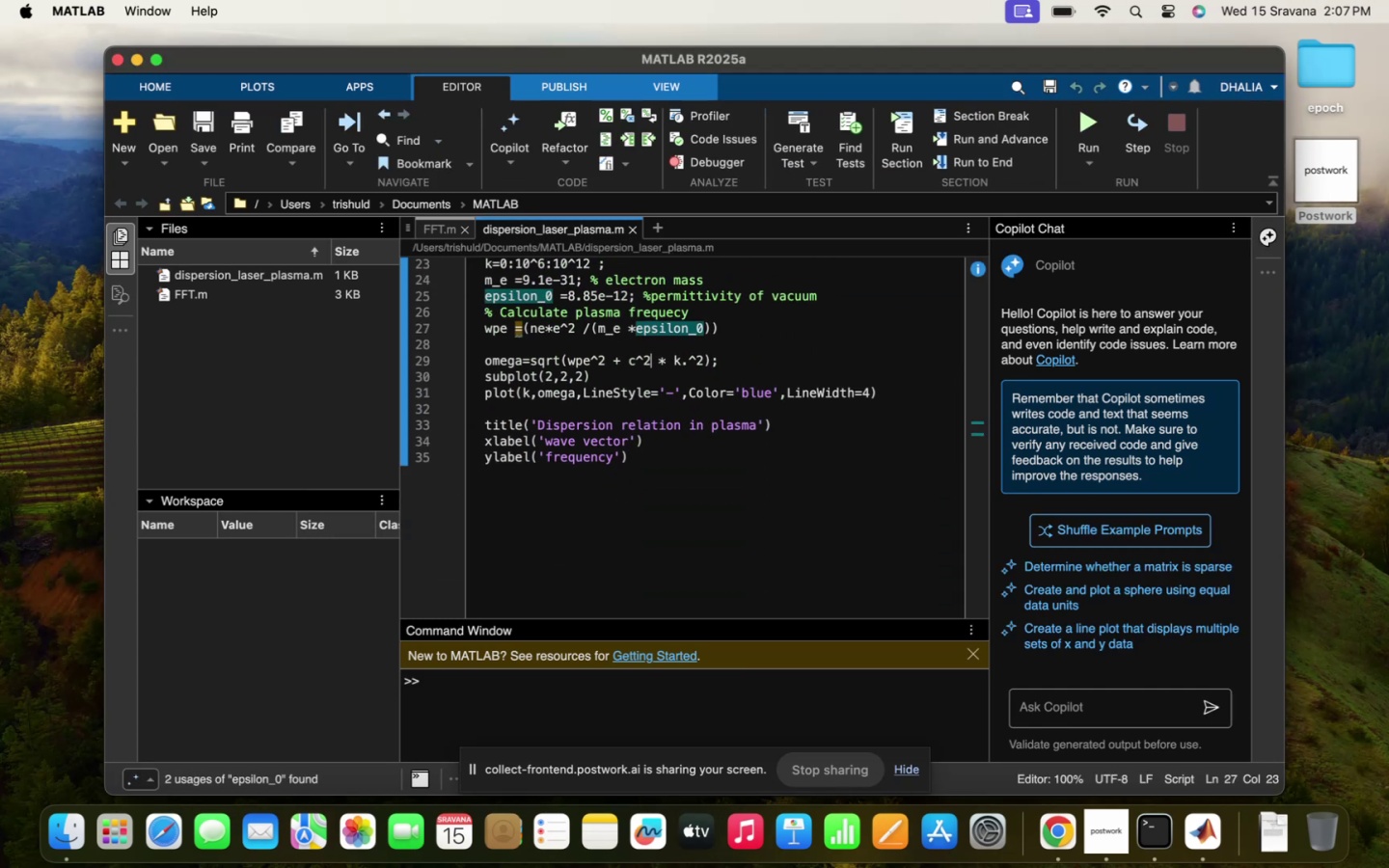 
key(ArrowDown)
 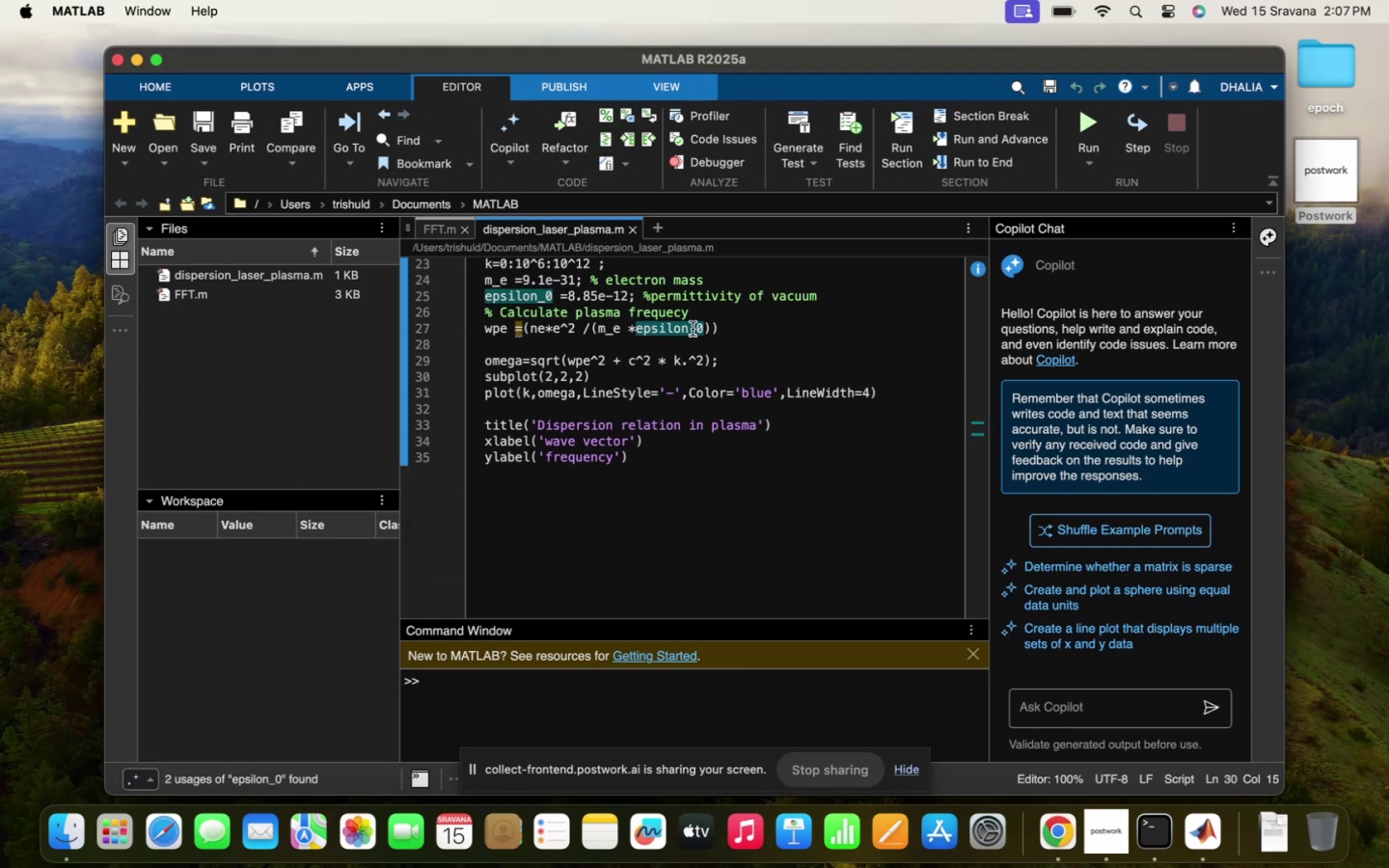 
scroll: coordinate [576, 387], scroll_direction: up, amount: 7.0
 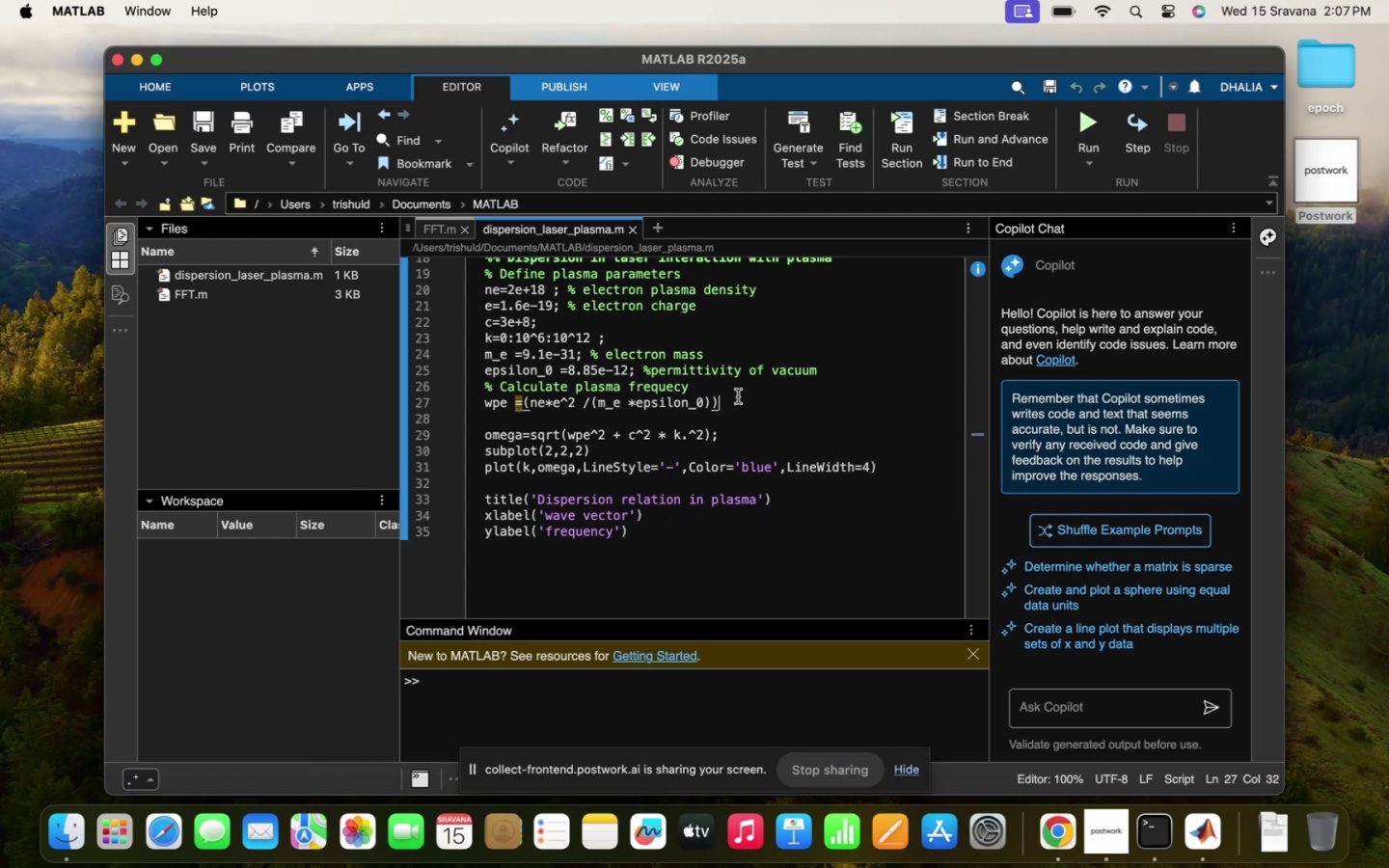 
key(Semicolon)
 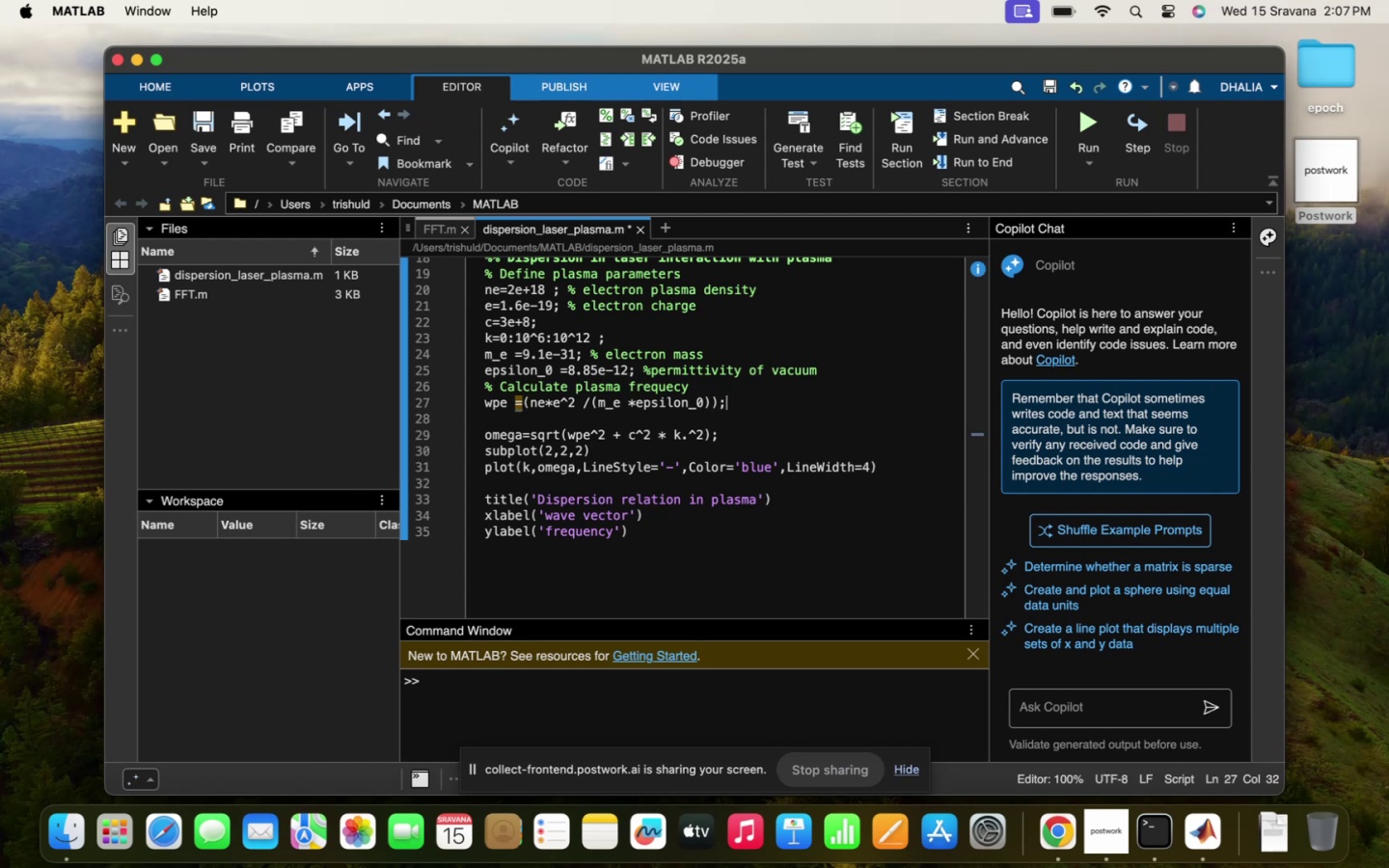 
key(Enter)
 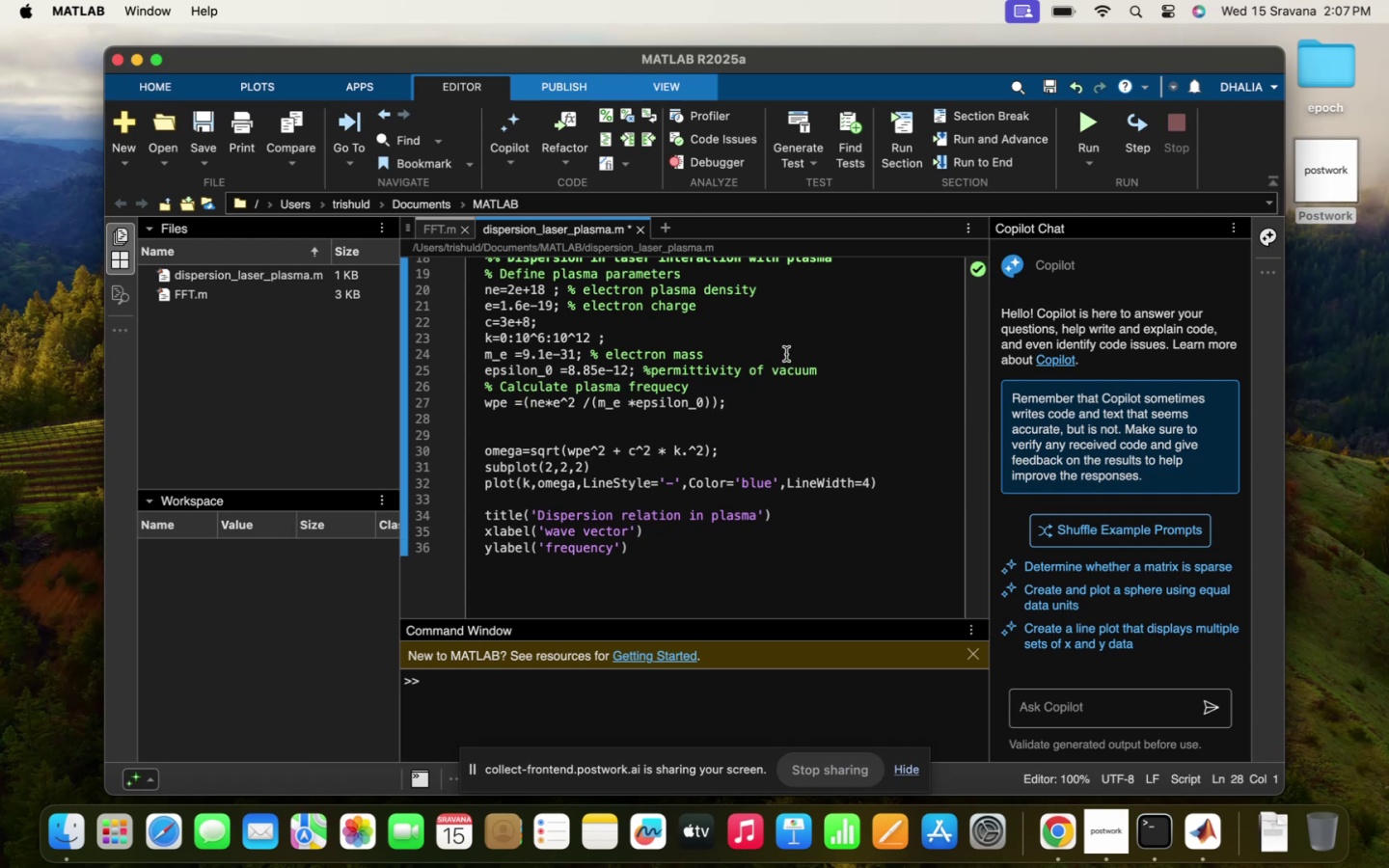 
left_click([738, 380])
 